 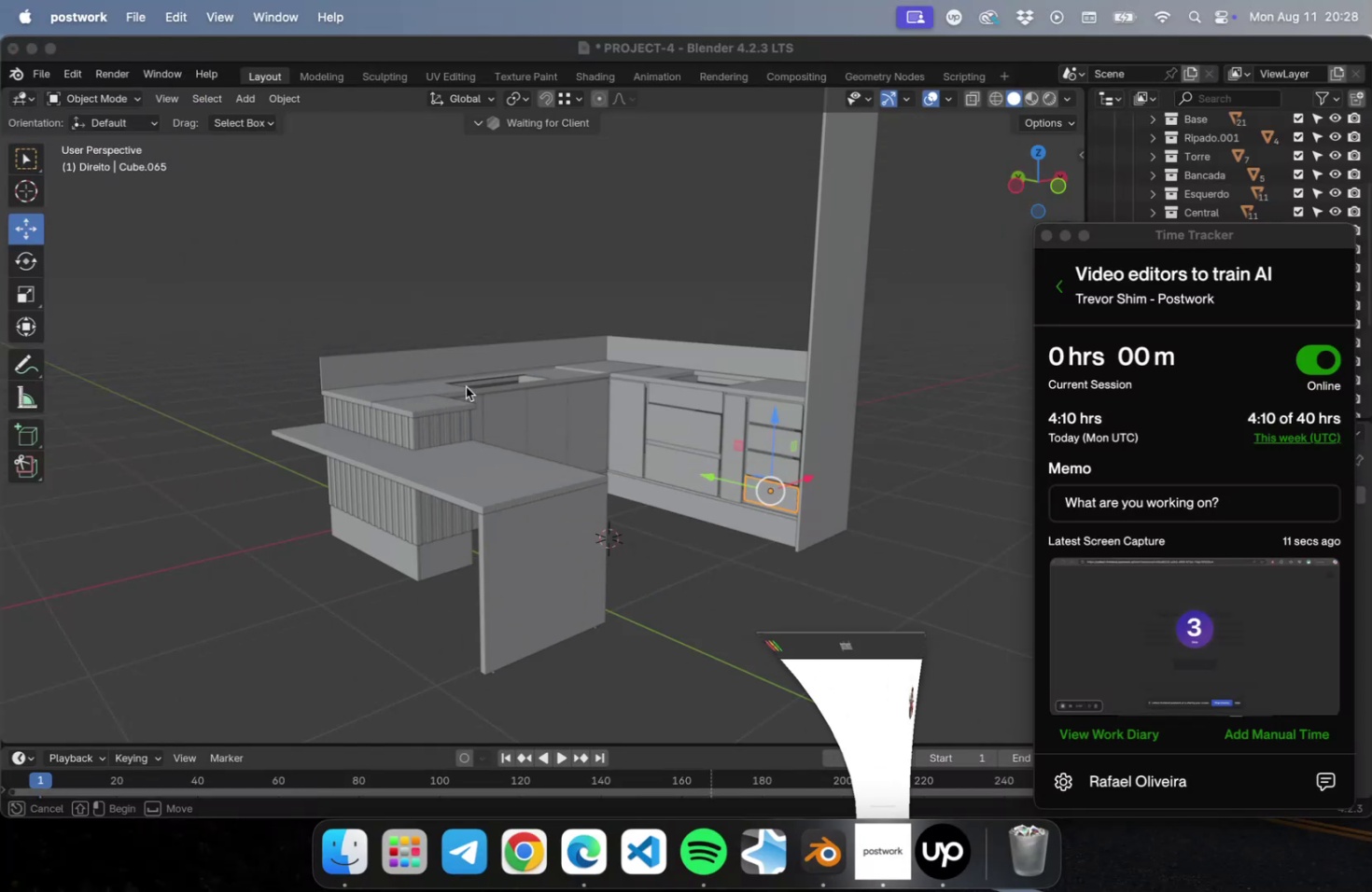 
left_click([758, 593])
 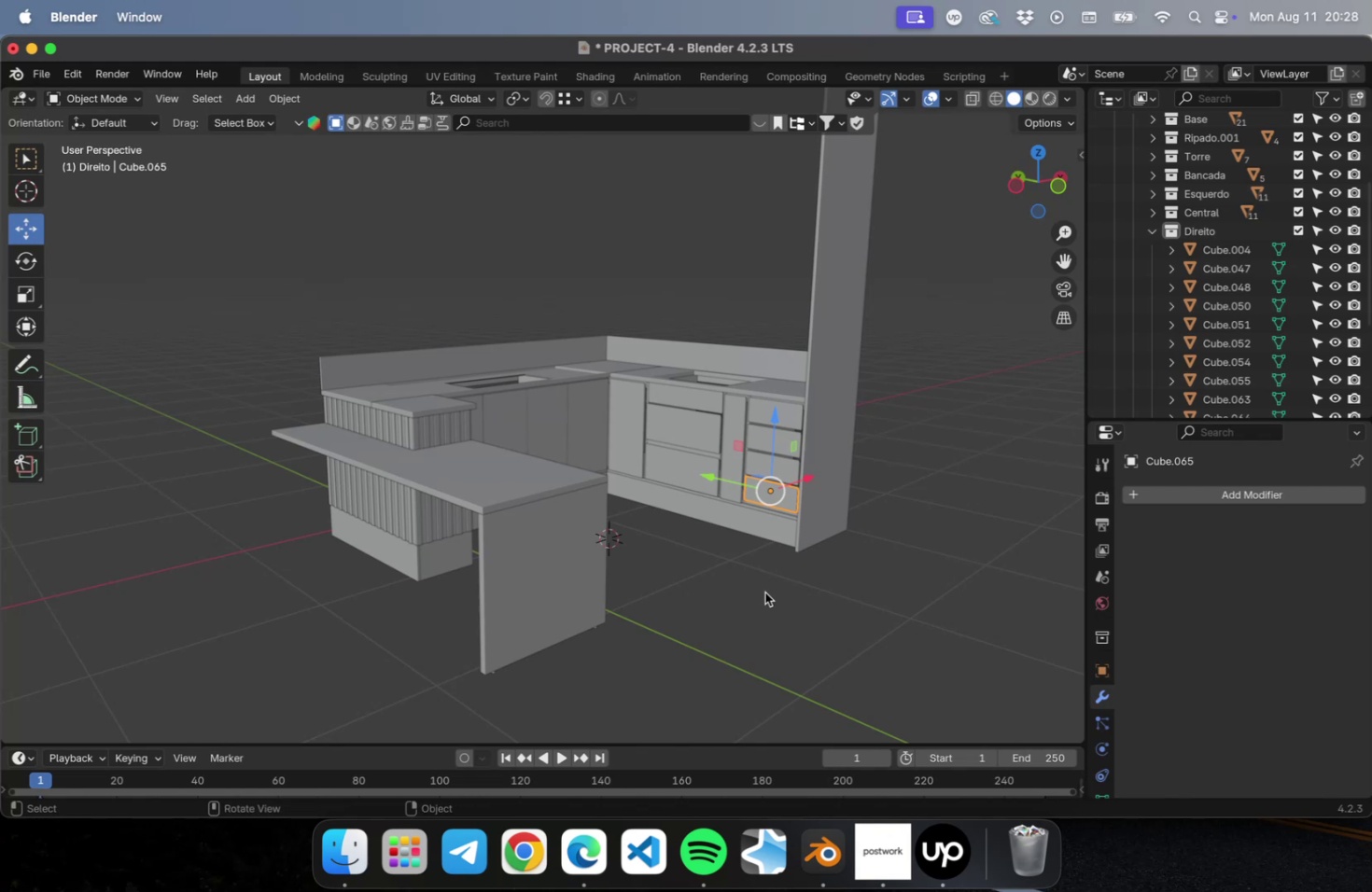 
scroll: coordinate [770, 572], scroll_direction: down, amount: 9.0
 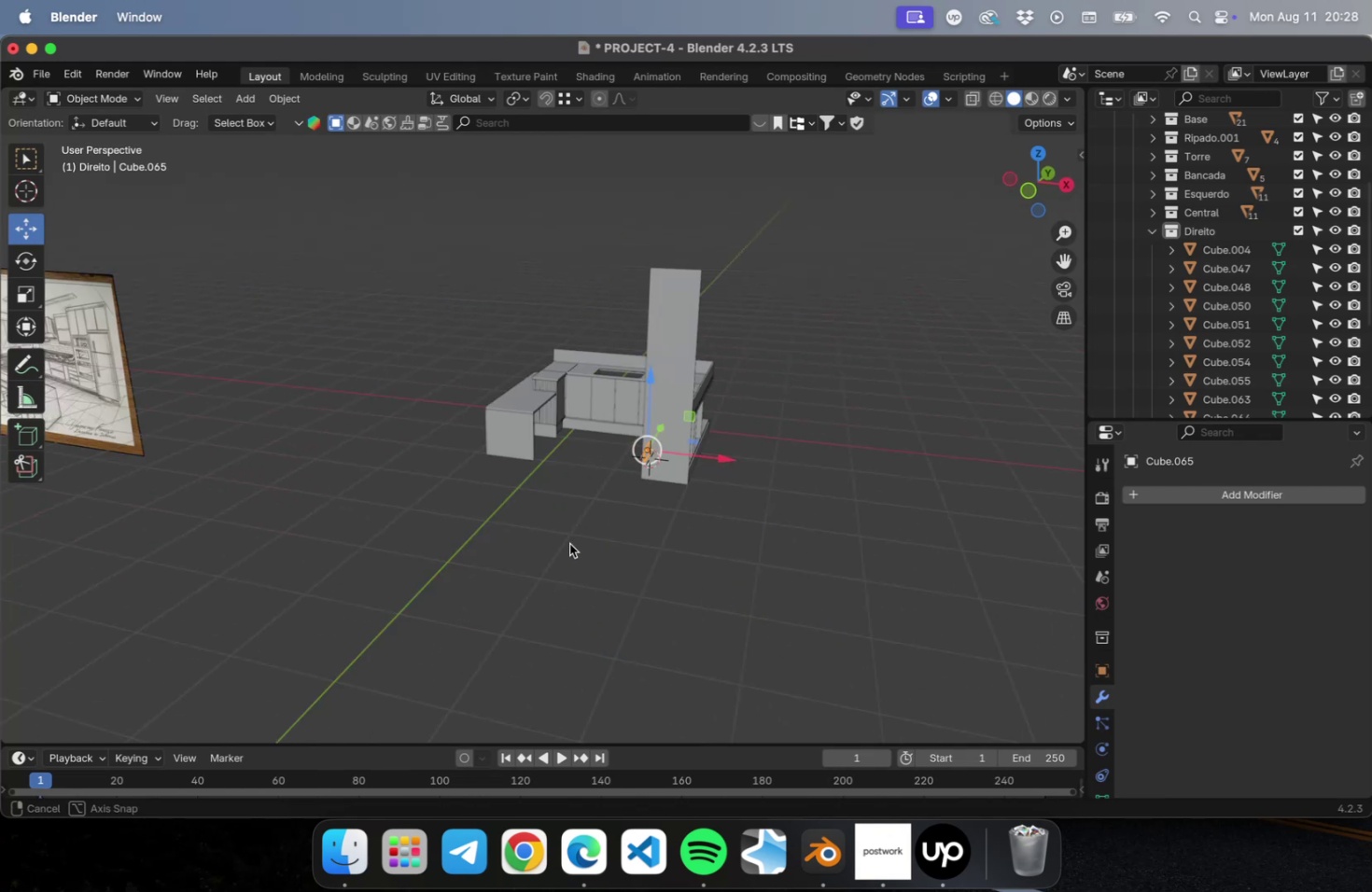 
hold_key(key=ShiftLeft, duration=0.52)
 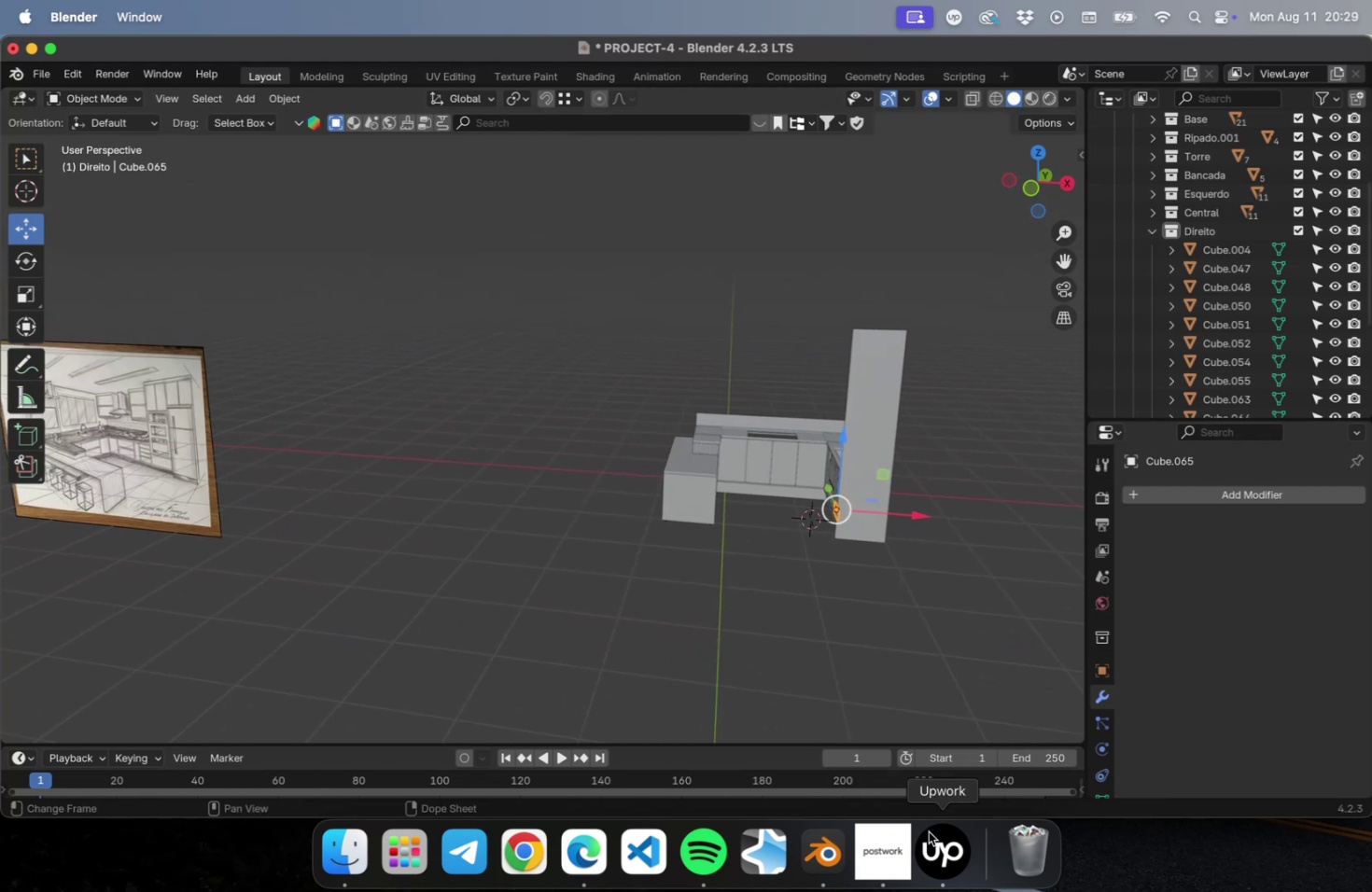 
left_click([932, 835])
 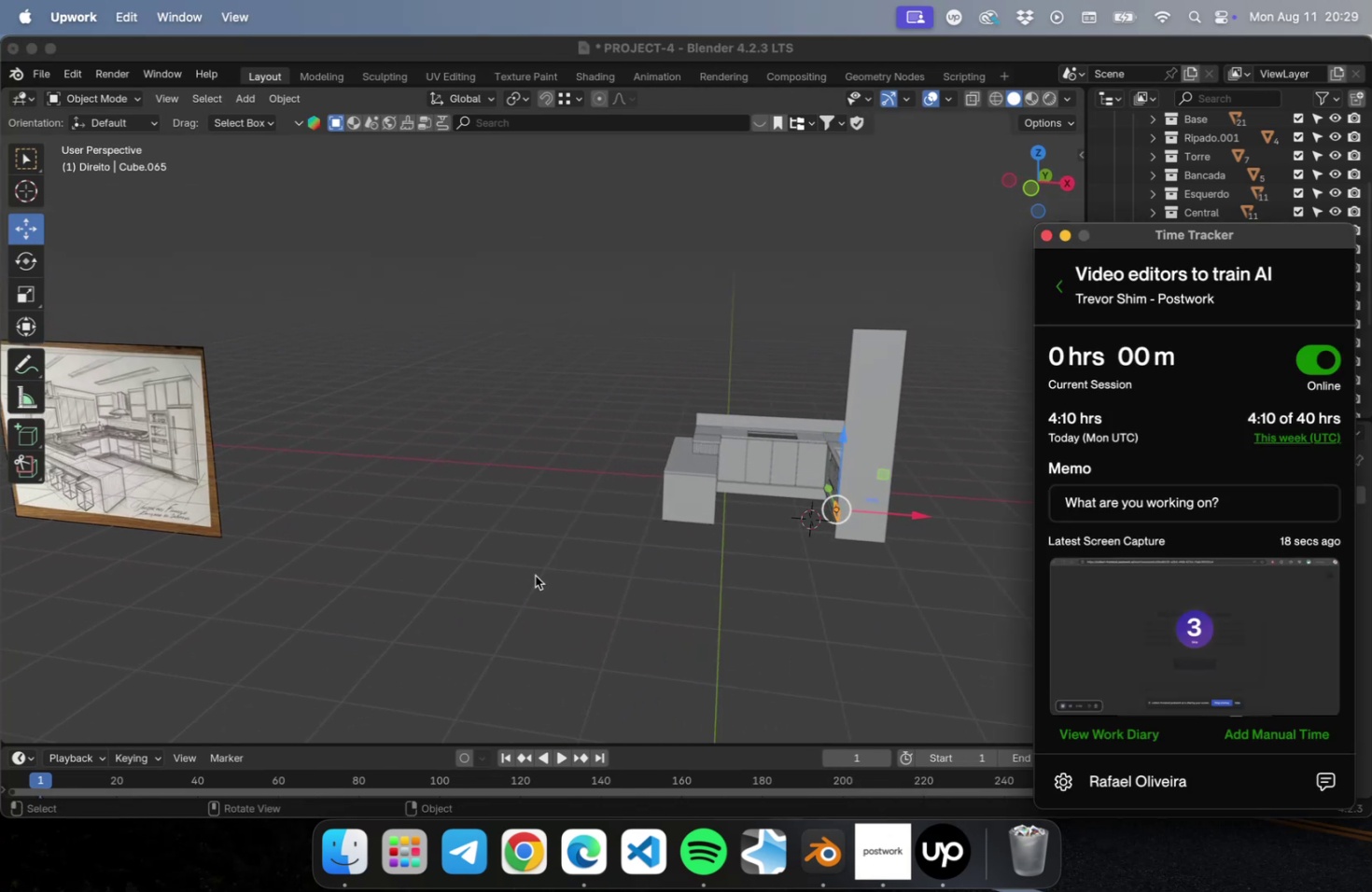 
left_click([535, 575])
 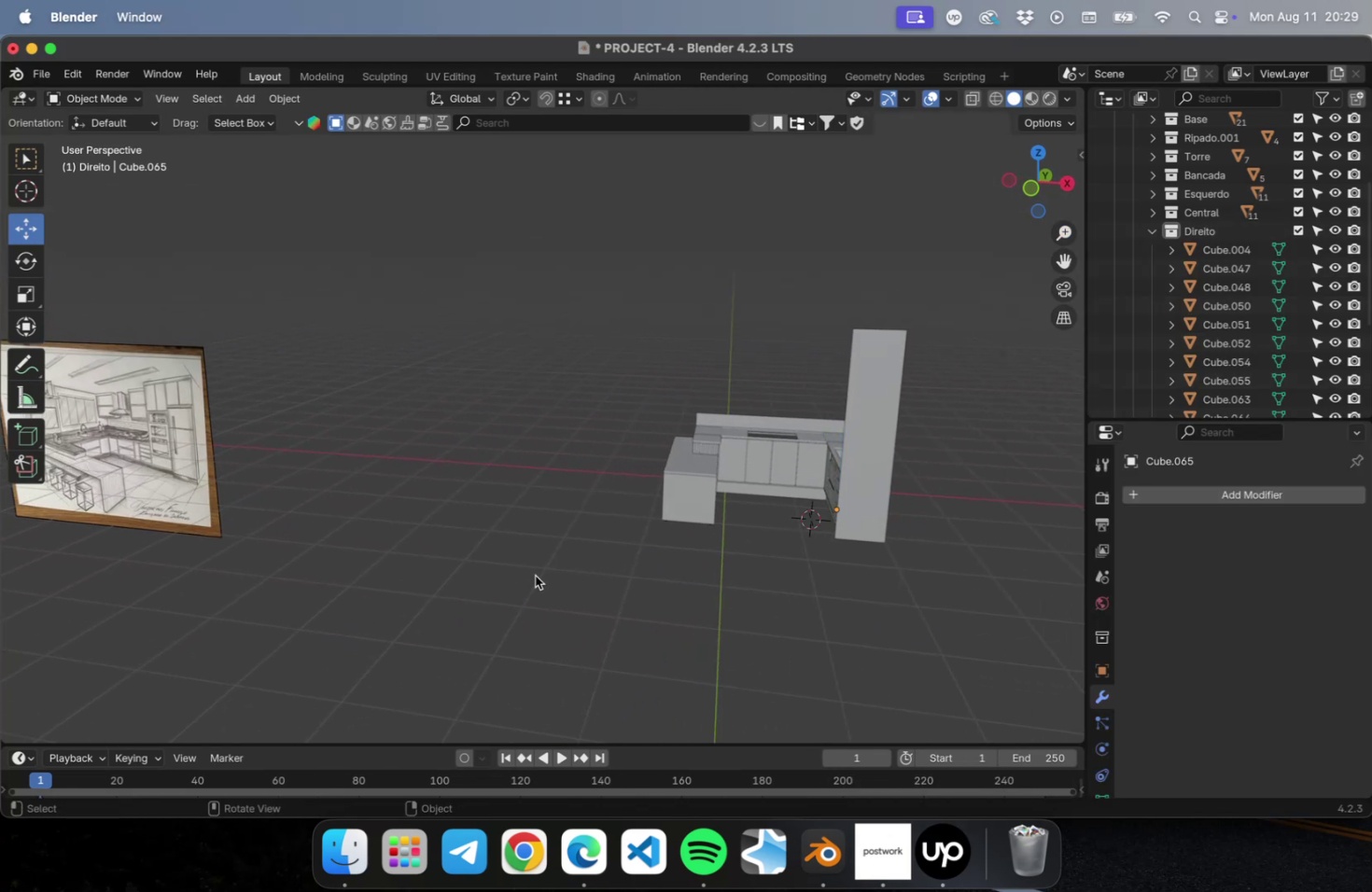 
hold_key(key=ShiftLeft, duration=0.73)
 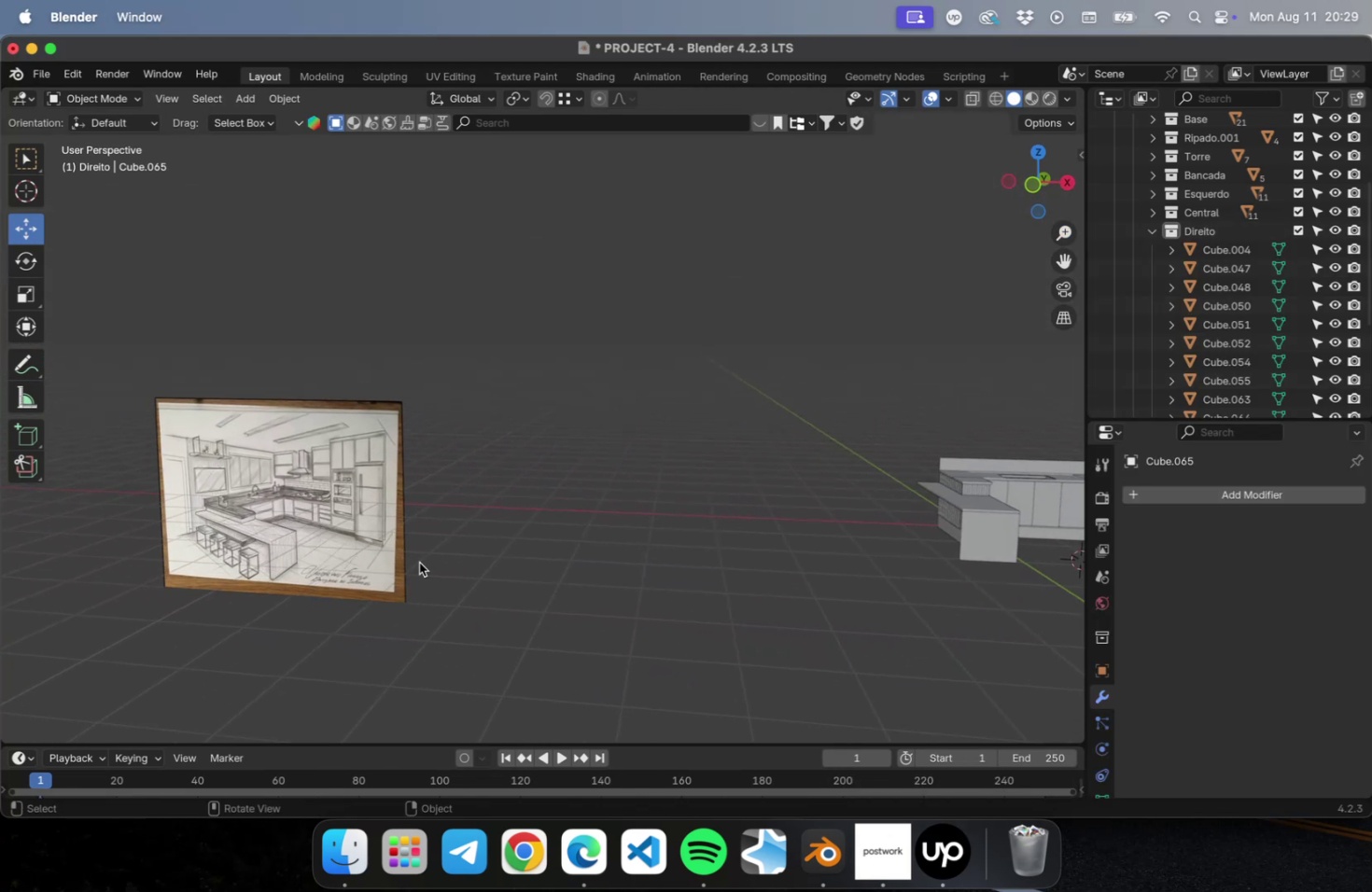 
hold_key(key=ShiftLeft, duration=0.54)
 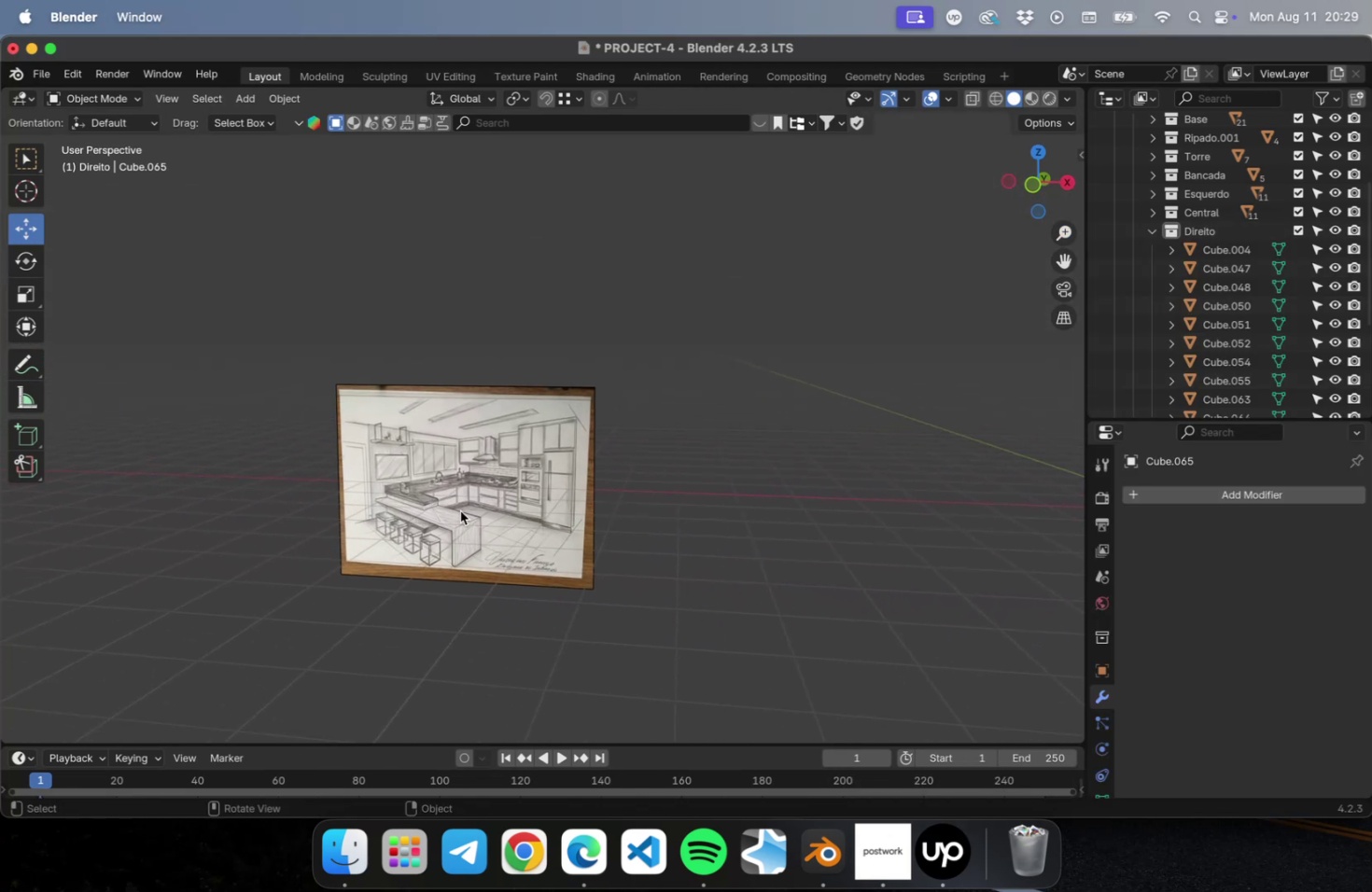 
scroll: coordinate [447, 505], scroll_direction: up, amount: 36.0
 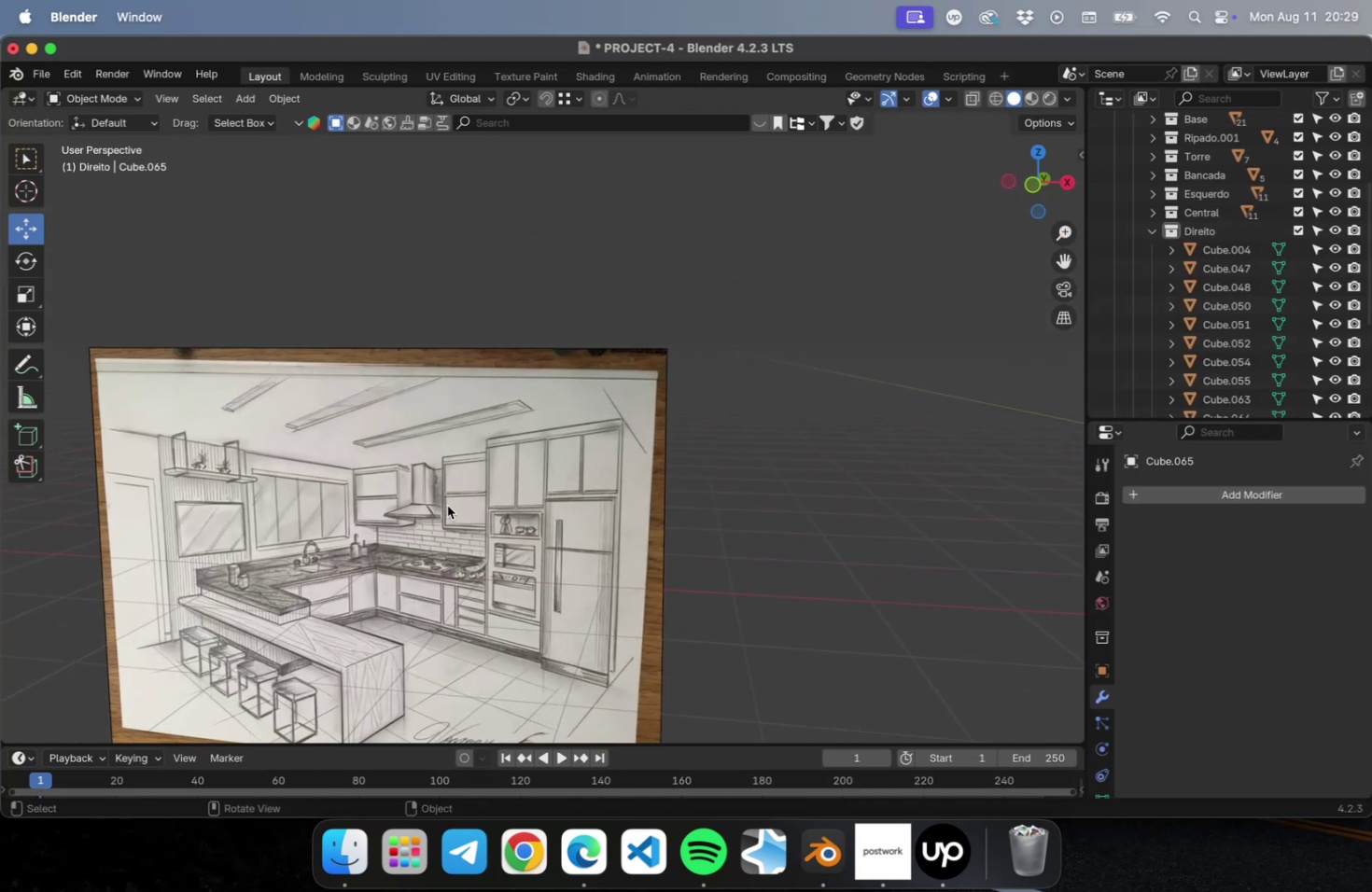 
hold_key(key=ShiftLeft, duration=0.52)
 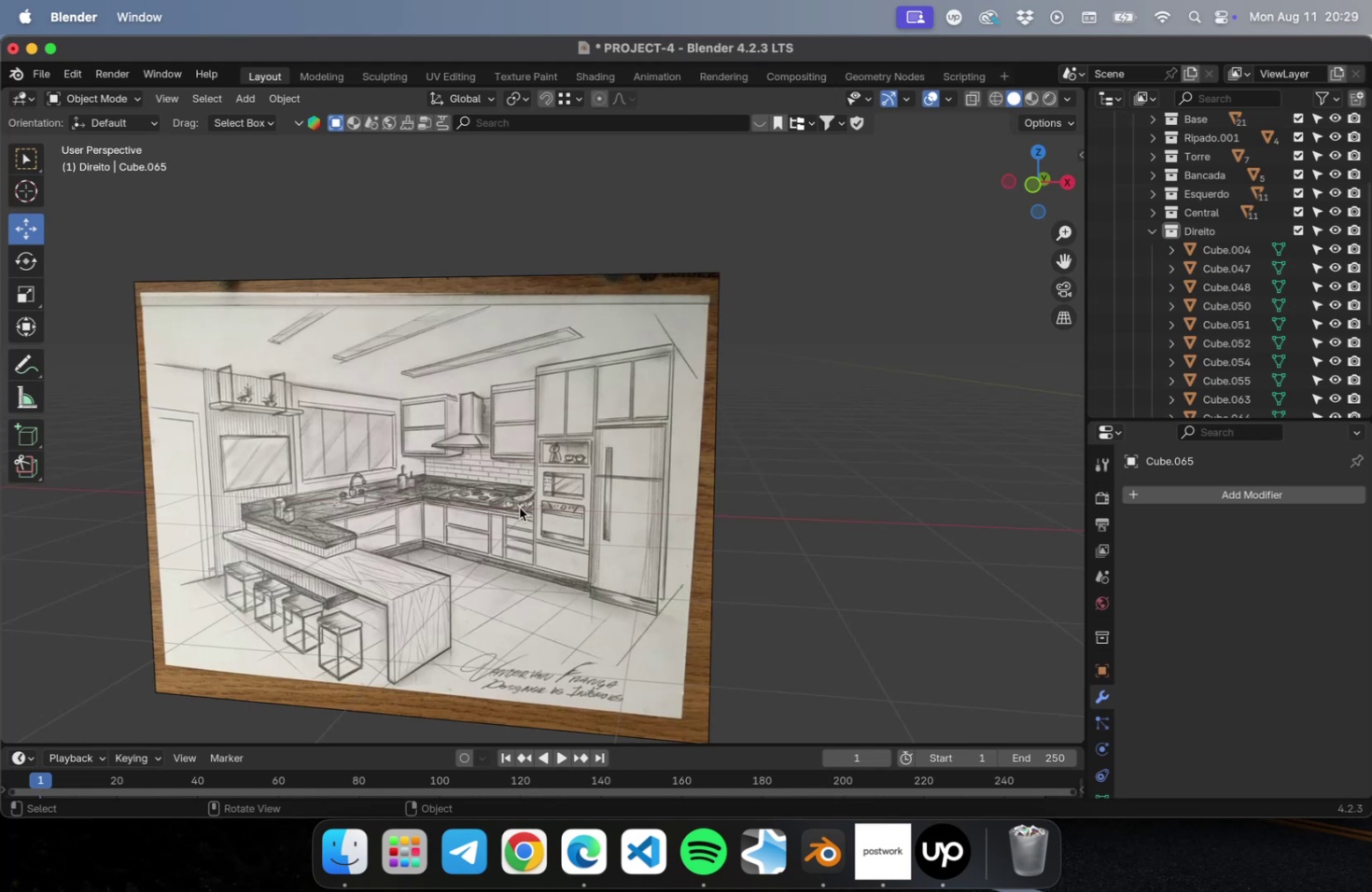 
key(Meta+CommandLeft)
 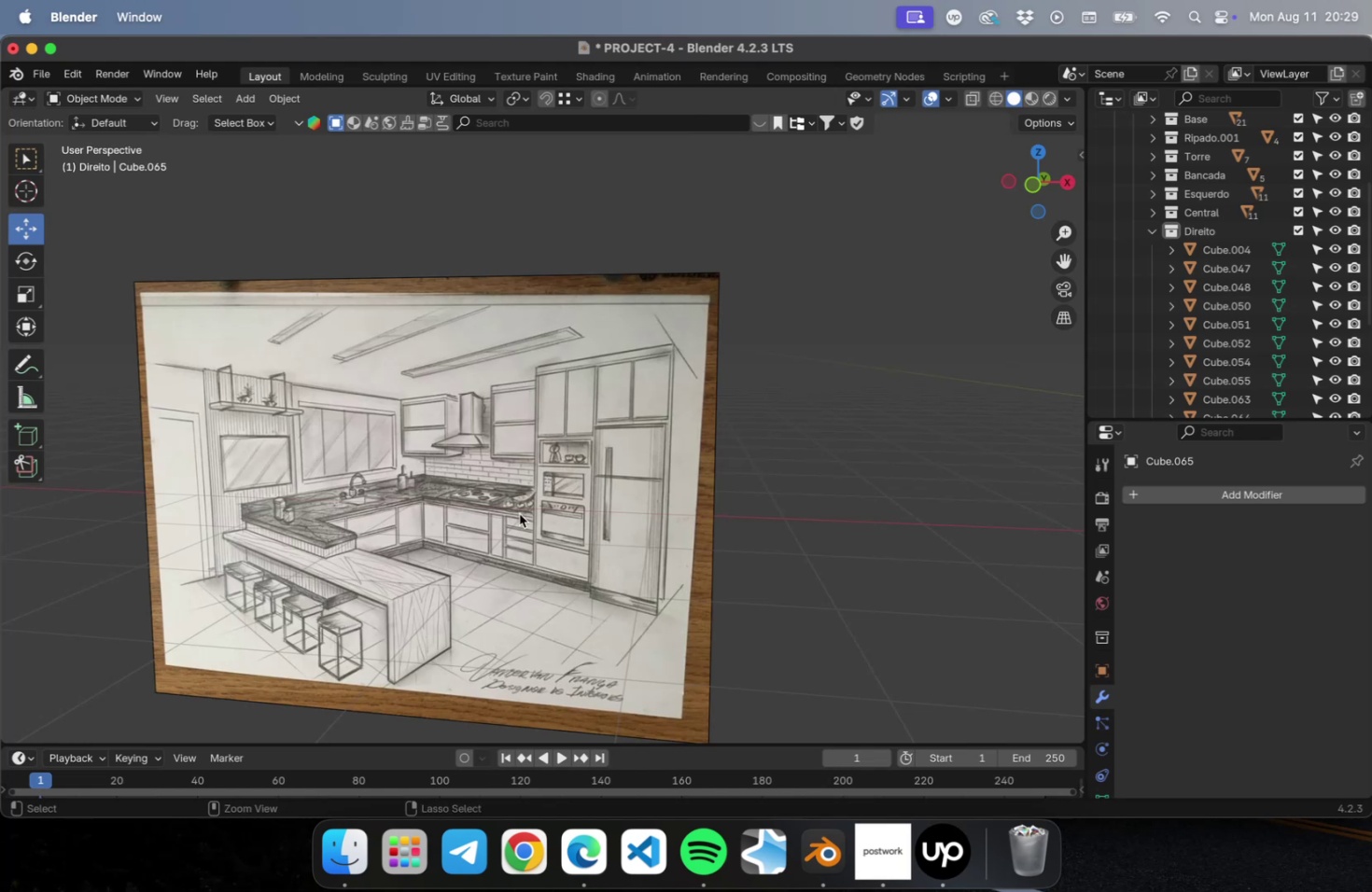 
key(Meta+S)
 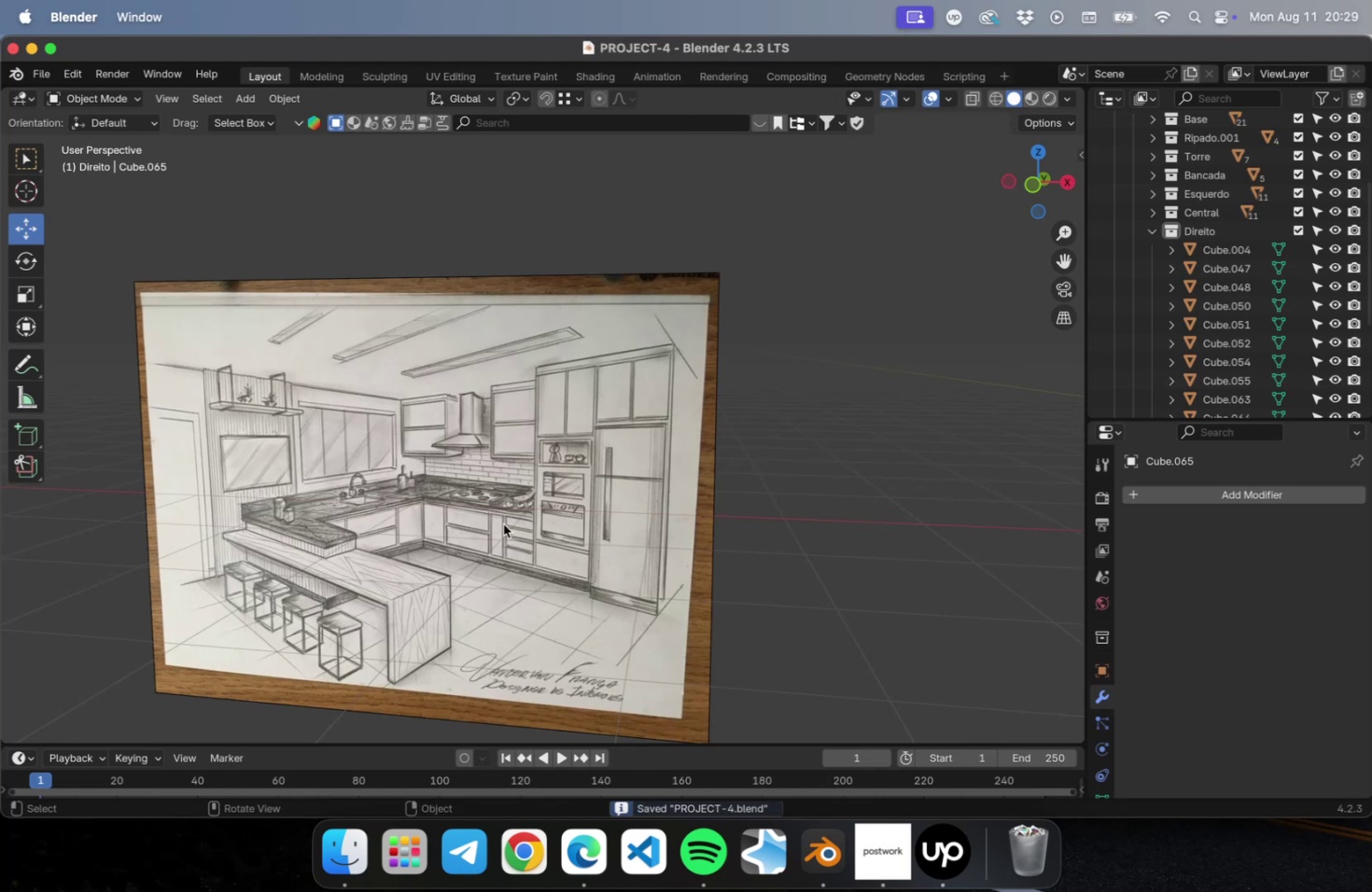 
key(Shift+ShiftLeft)
 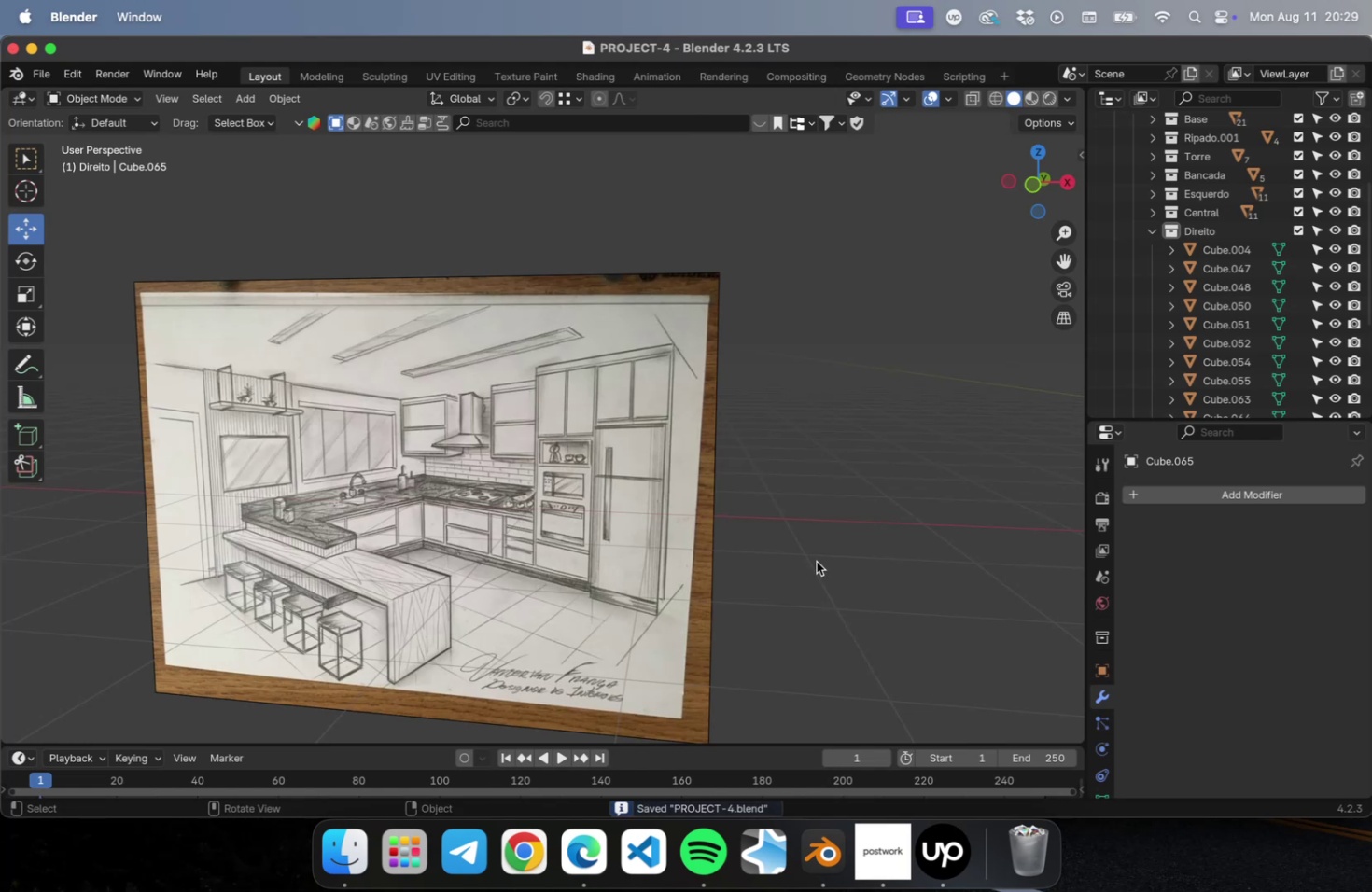 
hold_key(key=ShiftLeft, duration=0.9)
 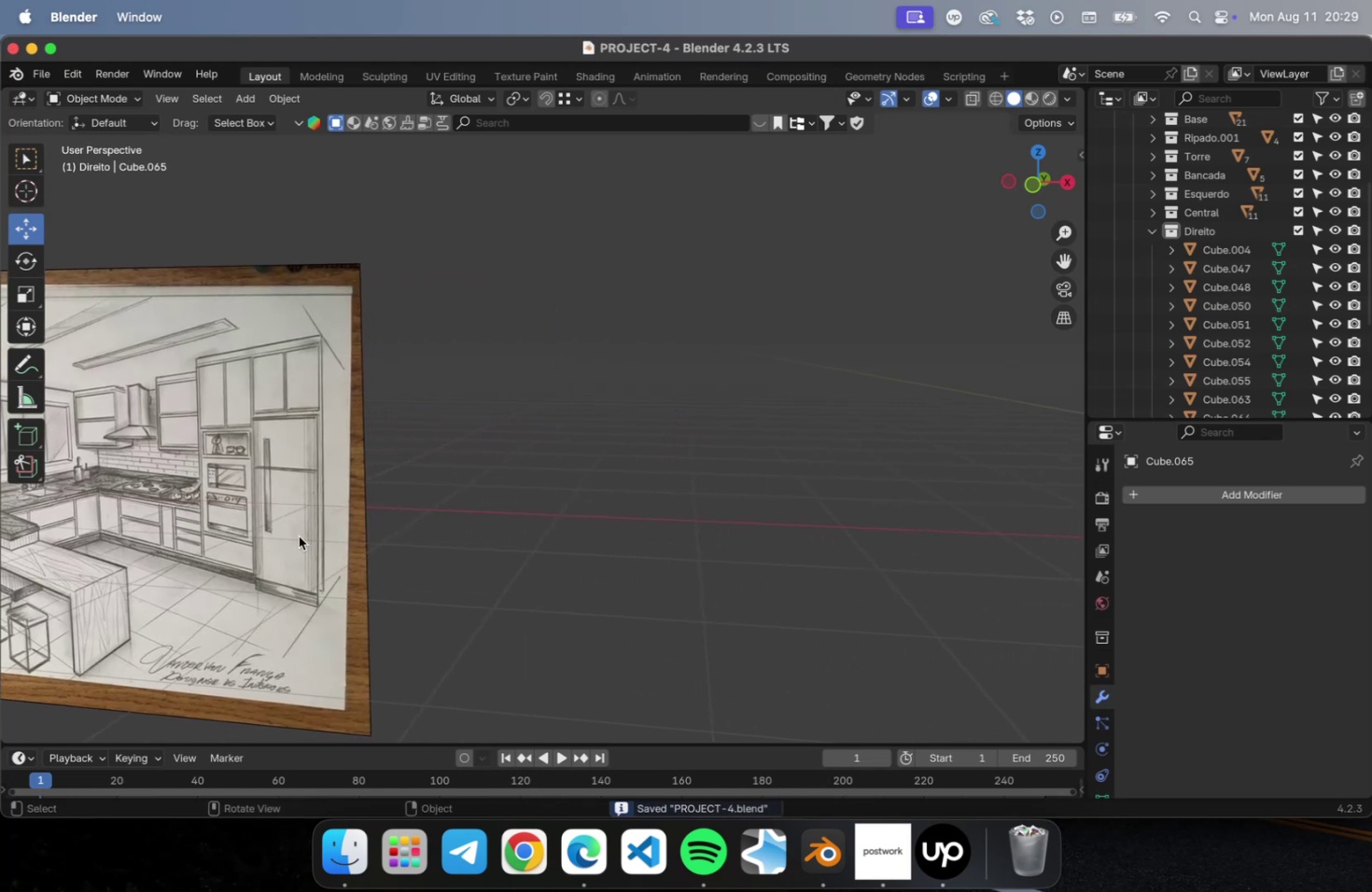 
scroll: coordinate [294, 544], scroll_direction: down, amount: 16.0
 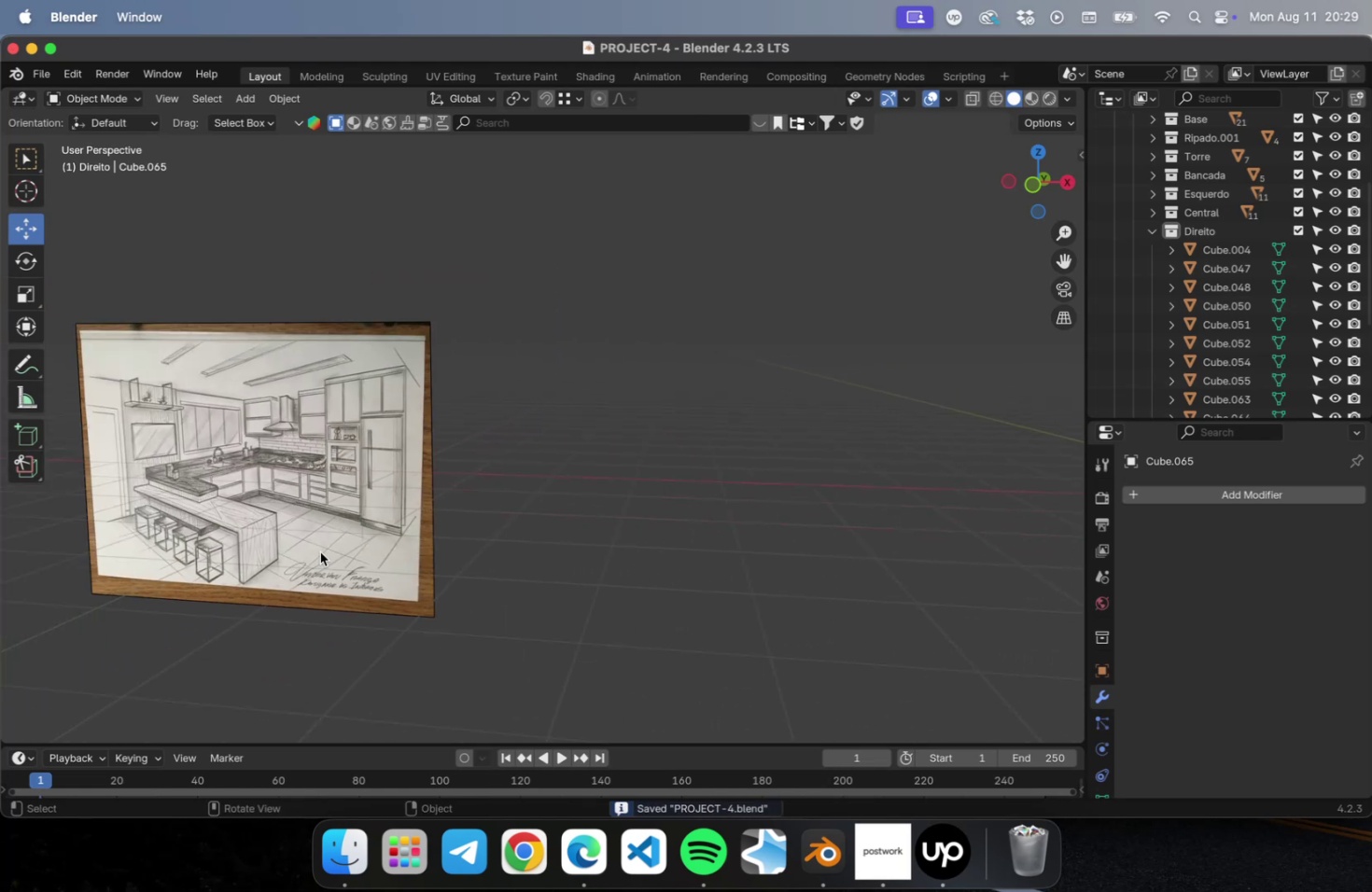 
hold_key(key=ShiftLeft, duration=0.69)
 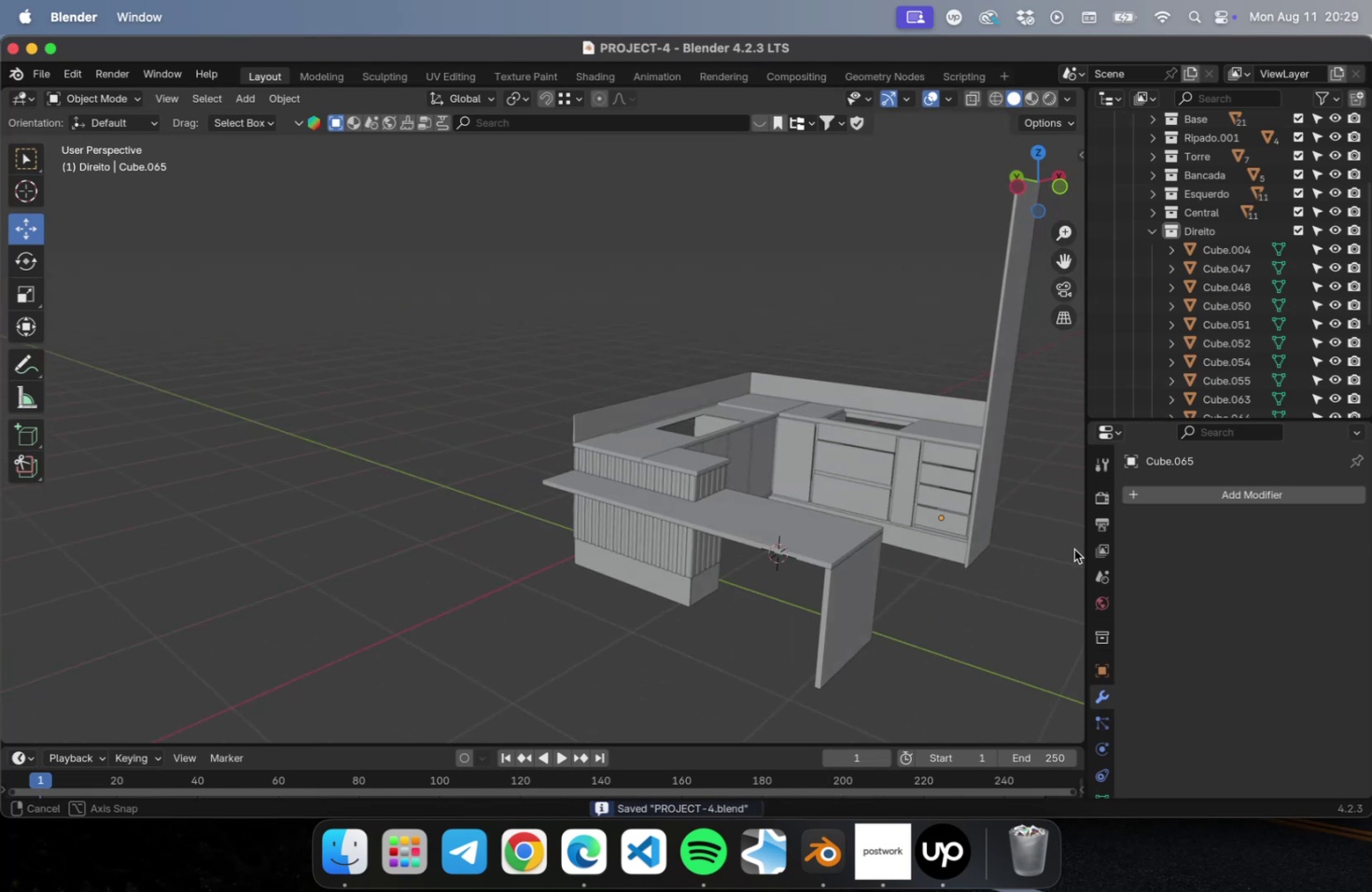 
hold_key(key=ShiftLeft, duration=0.49)
 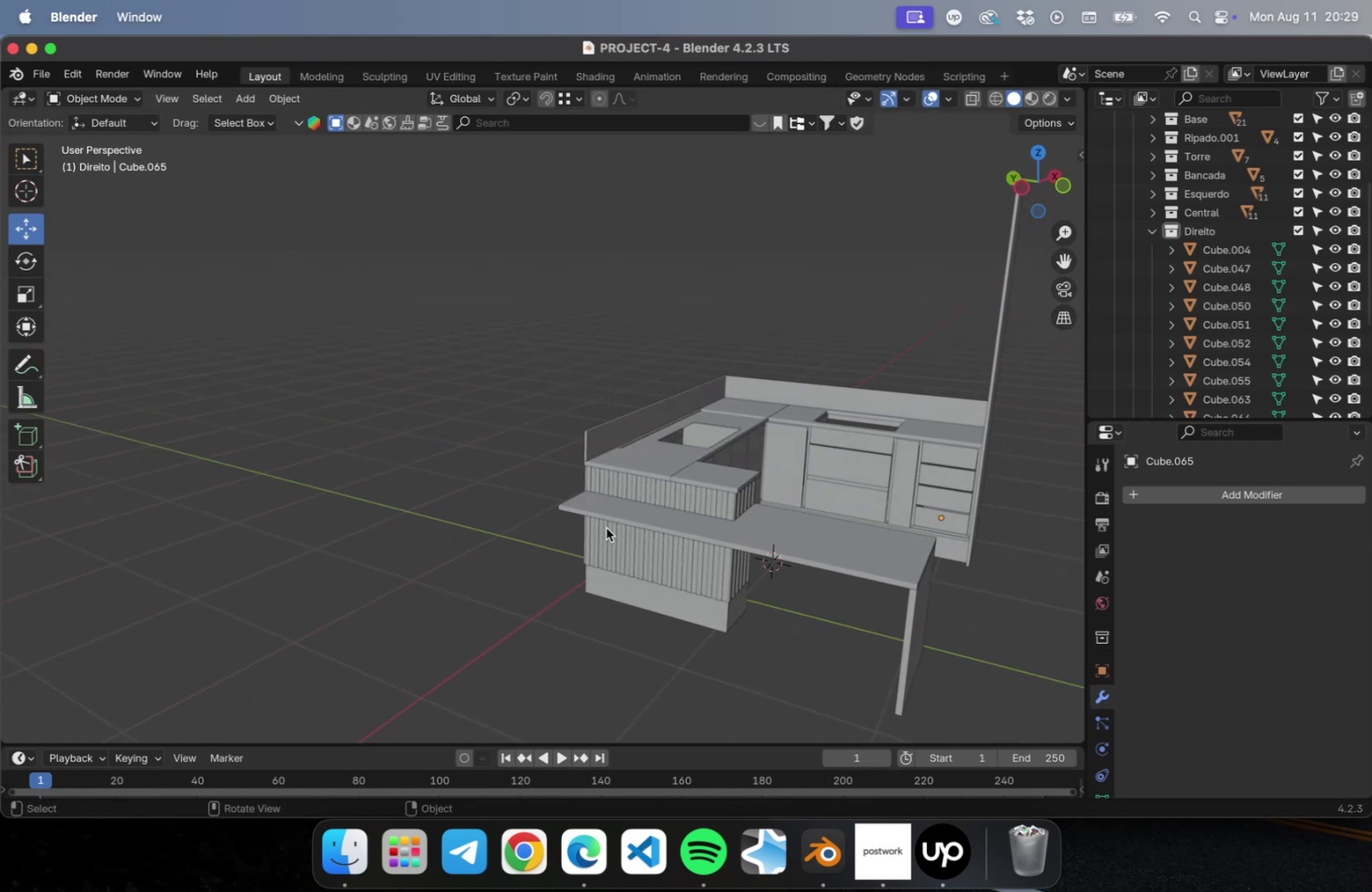 
hold_key(key=ShiftLeft, duration=0.65)
 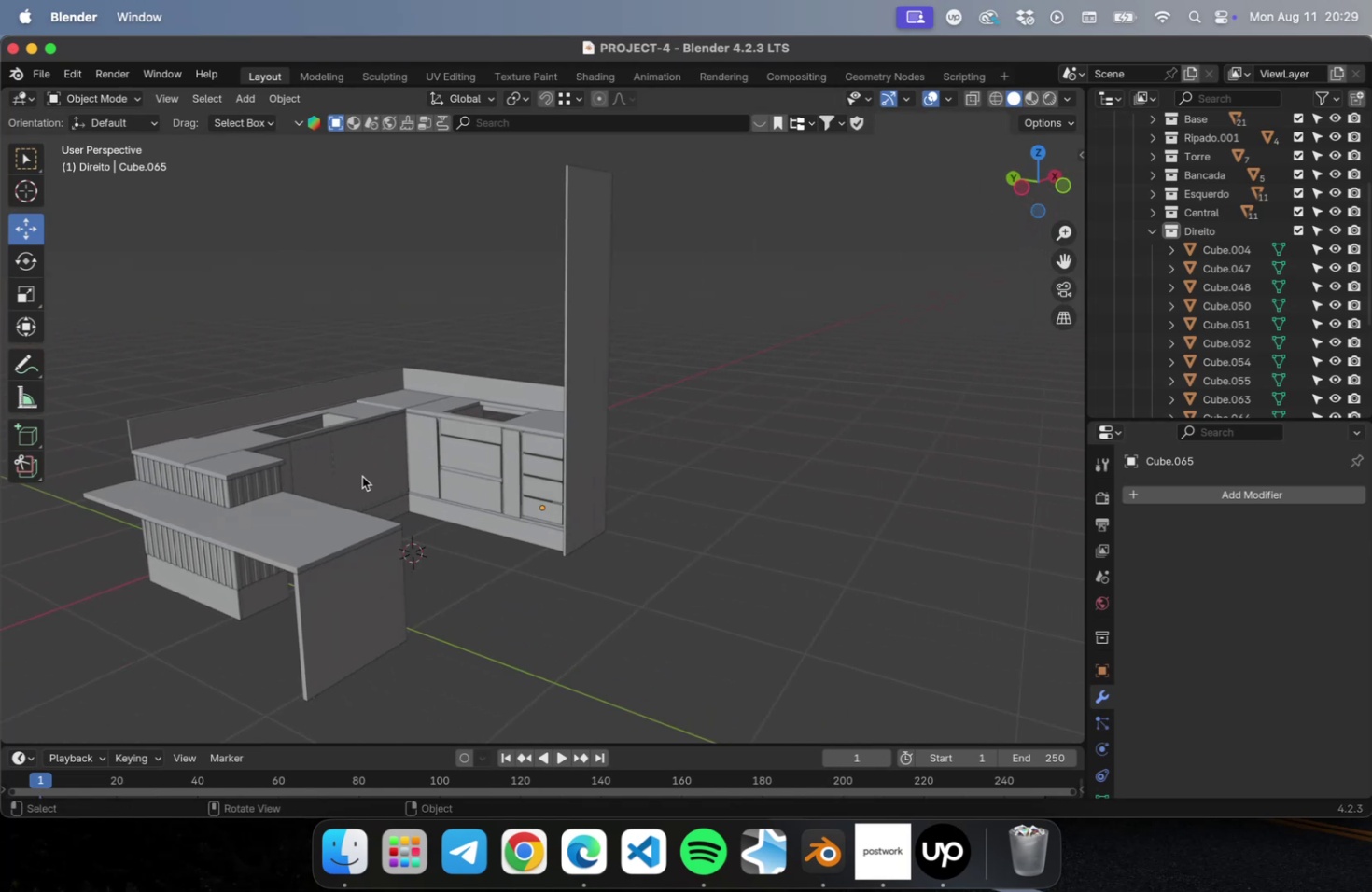 
scroll: coordinate [362, 474], scroll_direction: up, amount: 14.0
 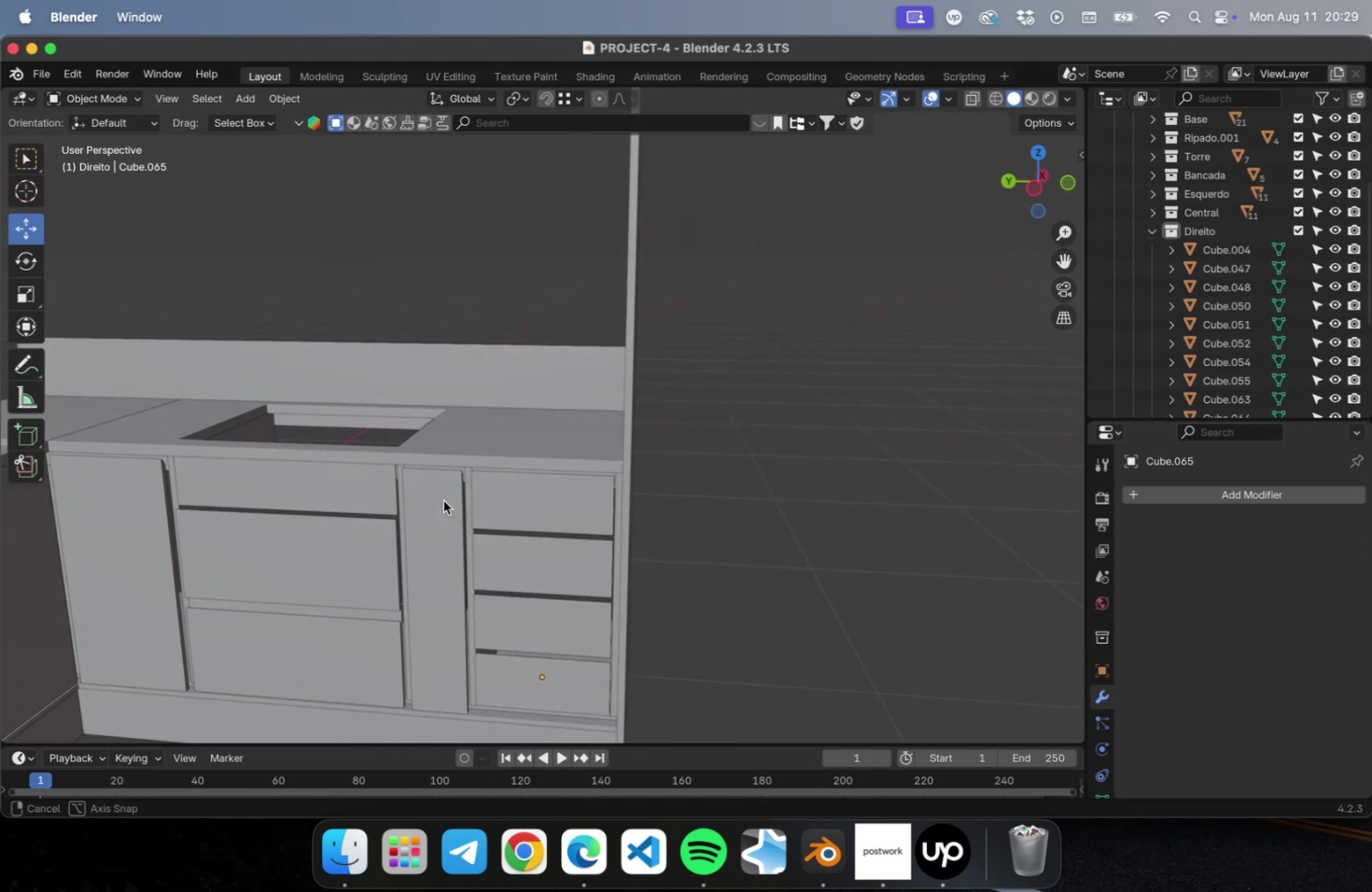 
hold_key(key=ShiftLeft, duration=0.48)
 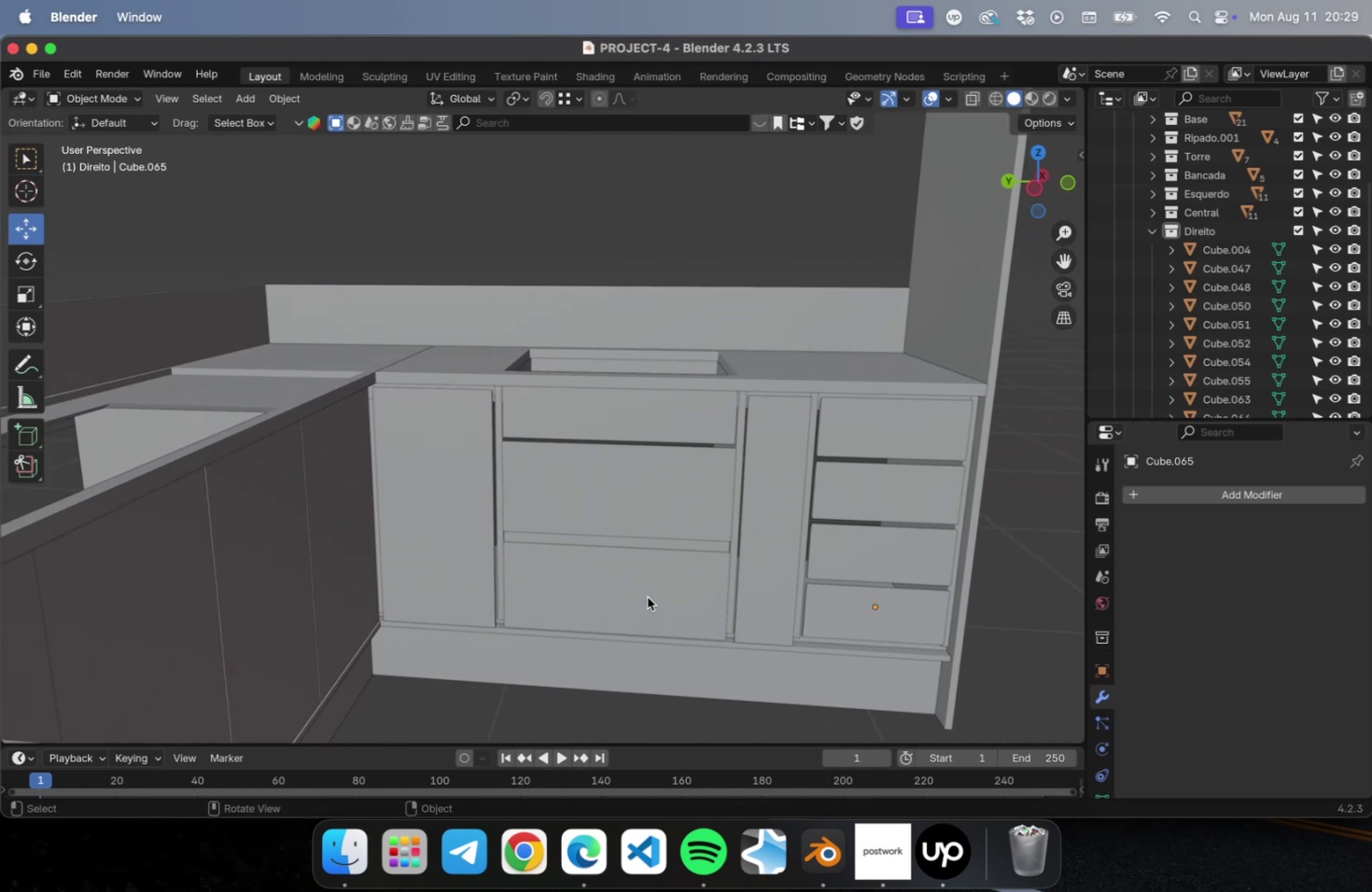 
left_click([647, 596])
 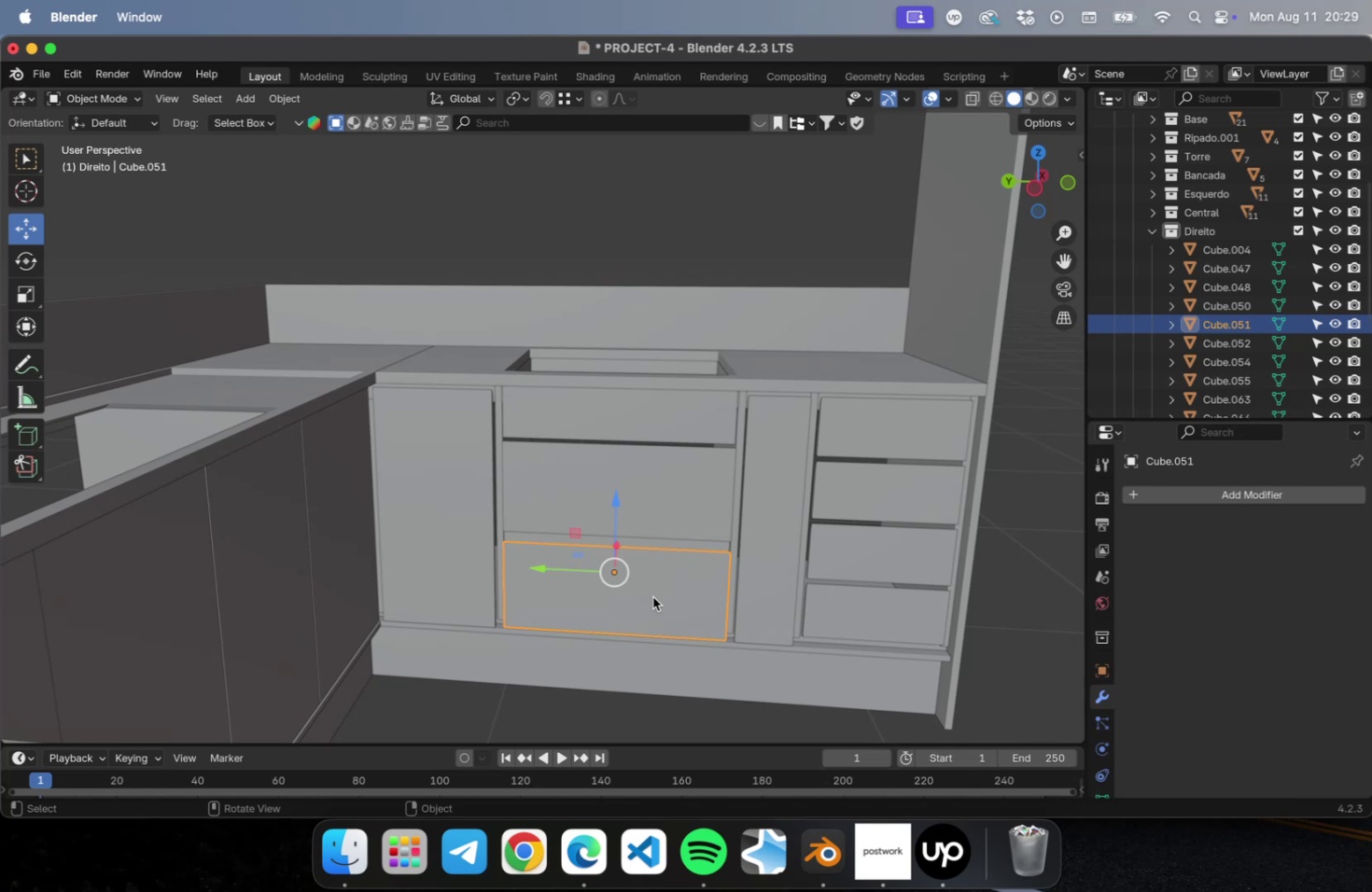 
hold_key(key=ShiftLeft, duration=0.87)
double_click([651, 427])
 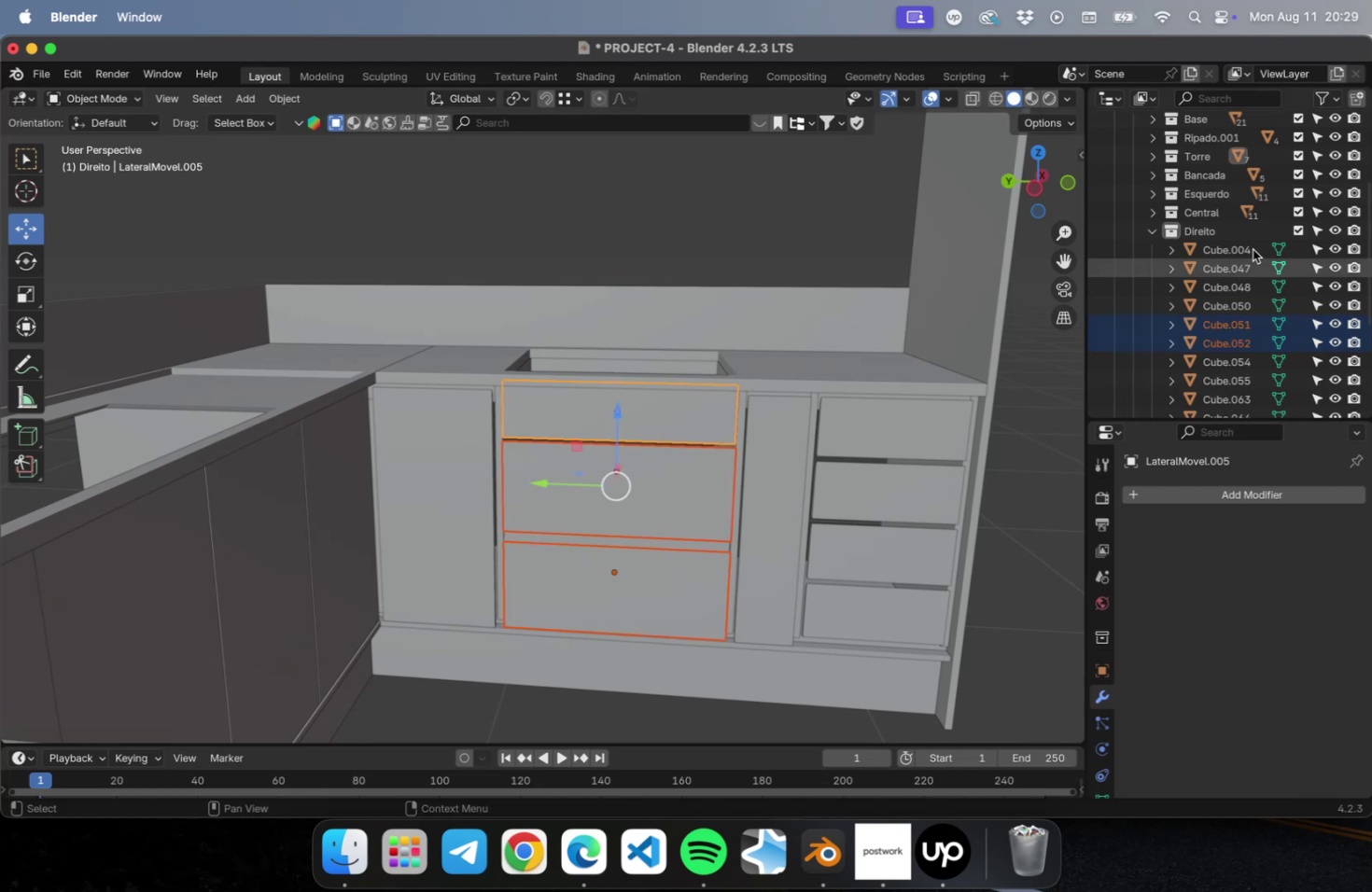 
left_click([1239, 231])
 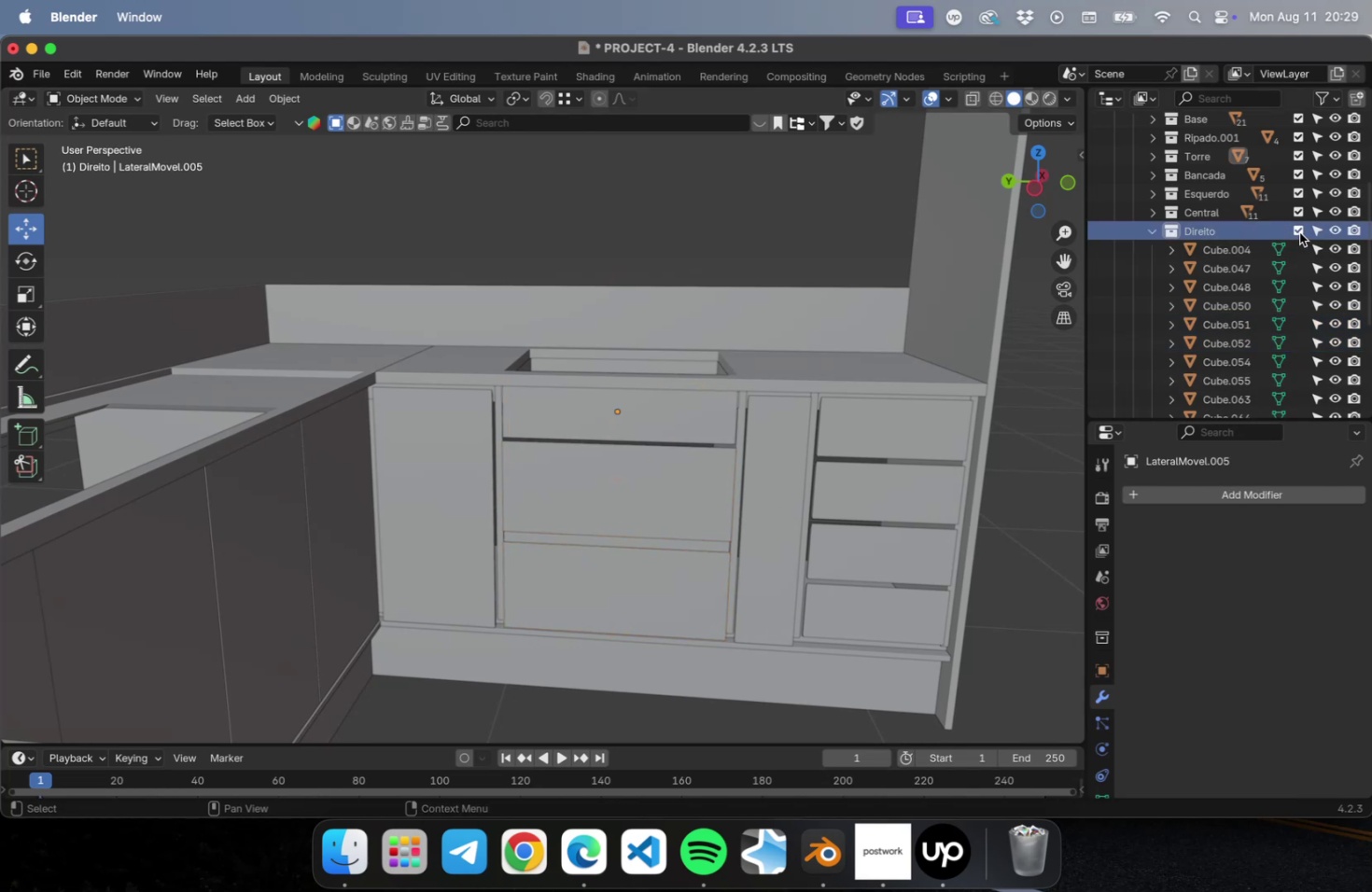 
left_click([1297, 231])
 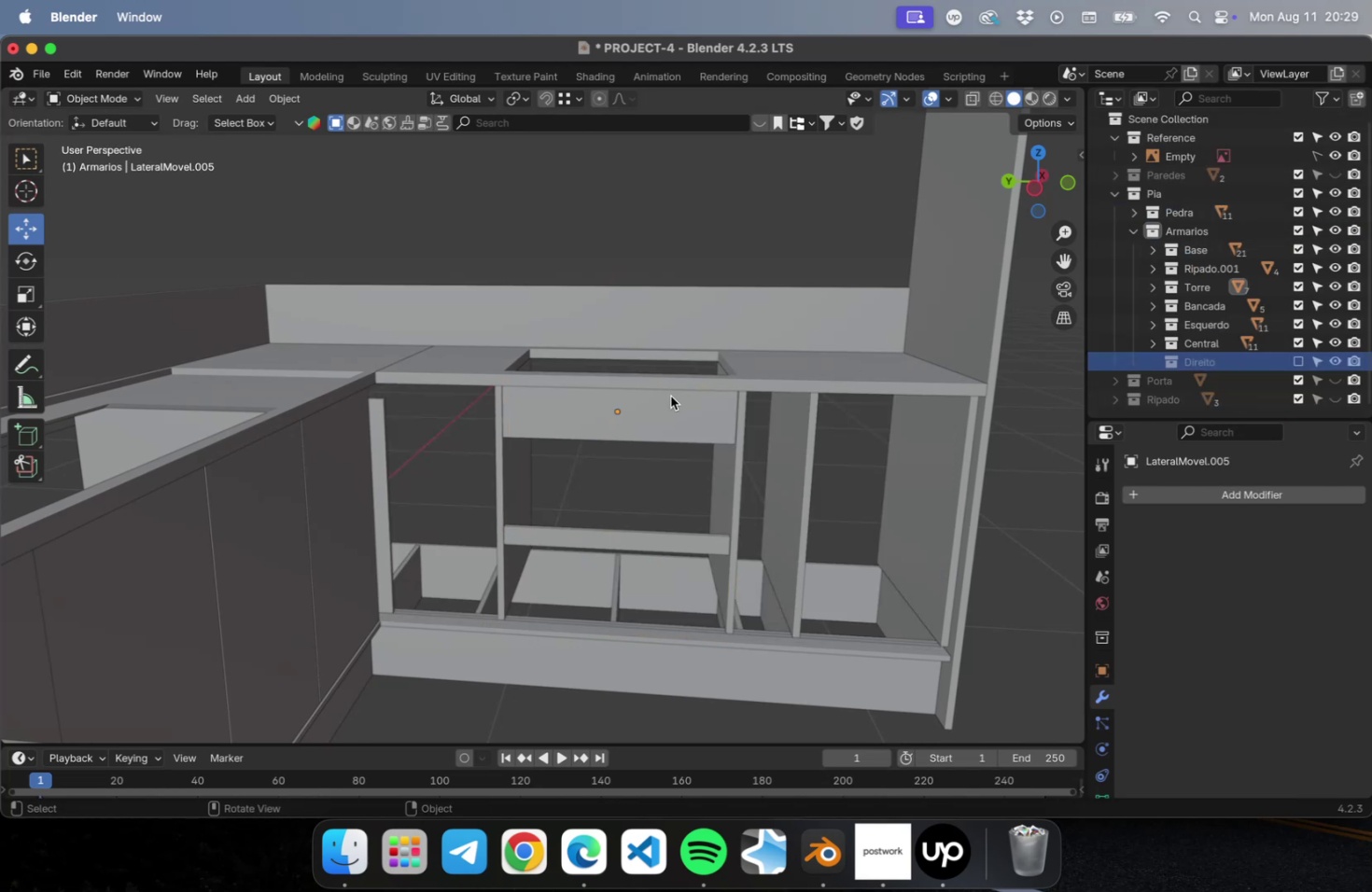 
left_click([670, 396])
 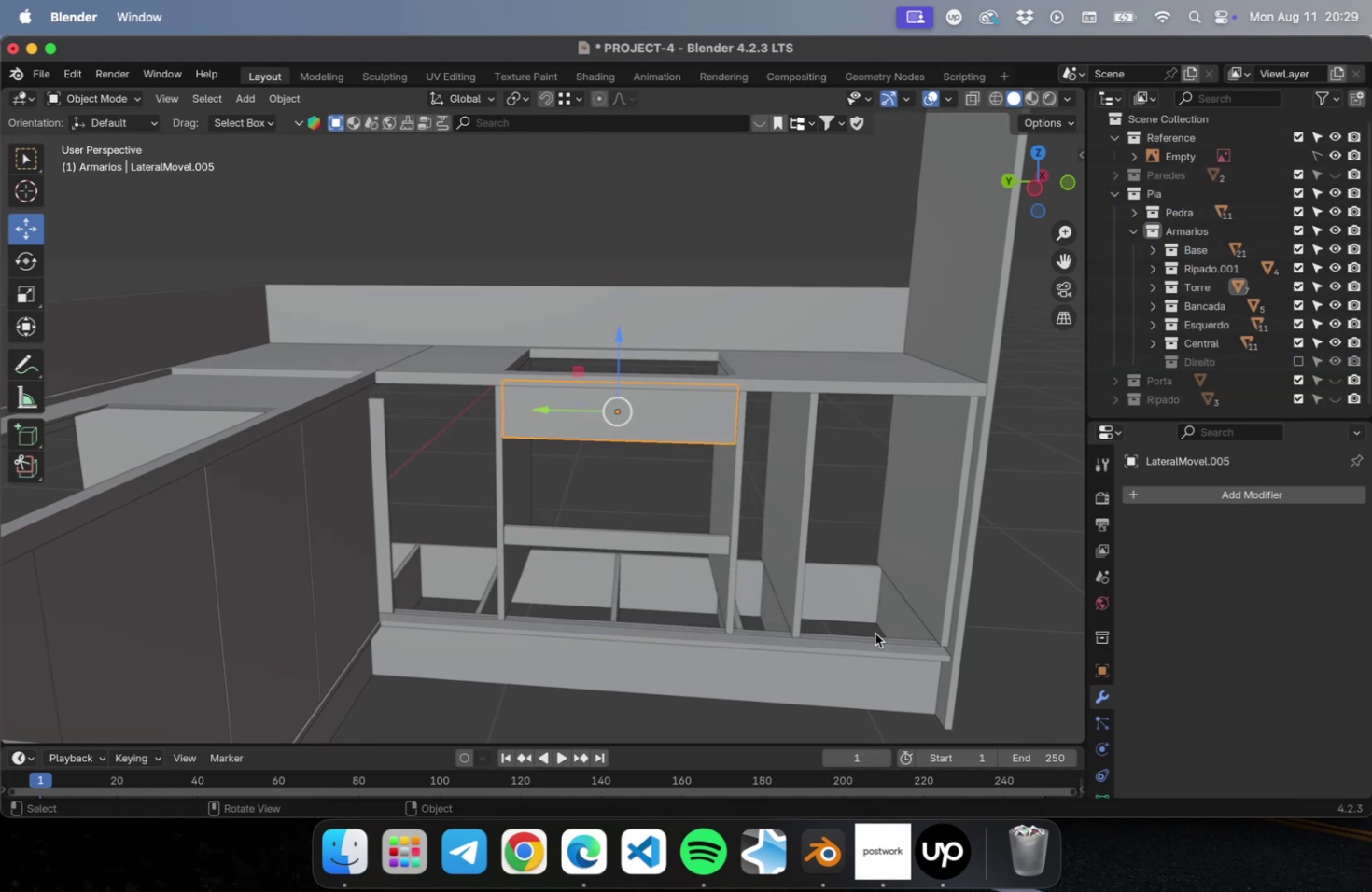 
left_click_drag(start_coordinate=[853, 517], to_coordinate=[483, 408])
 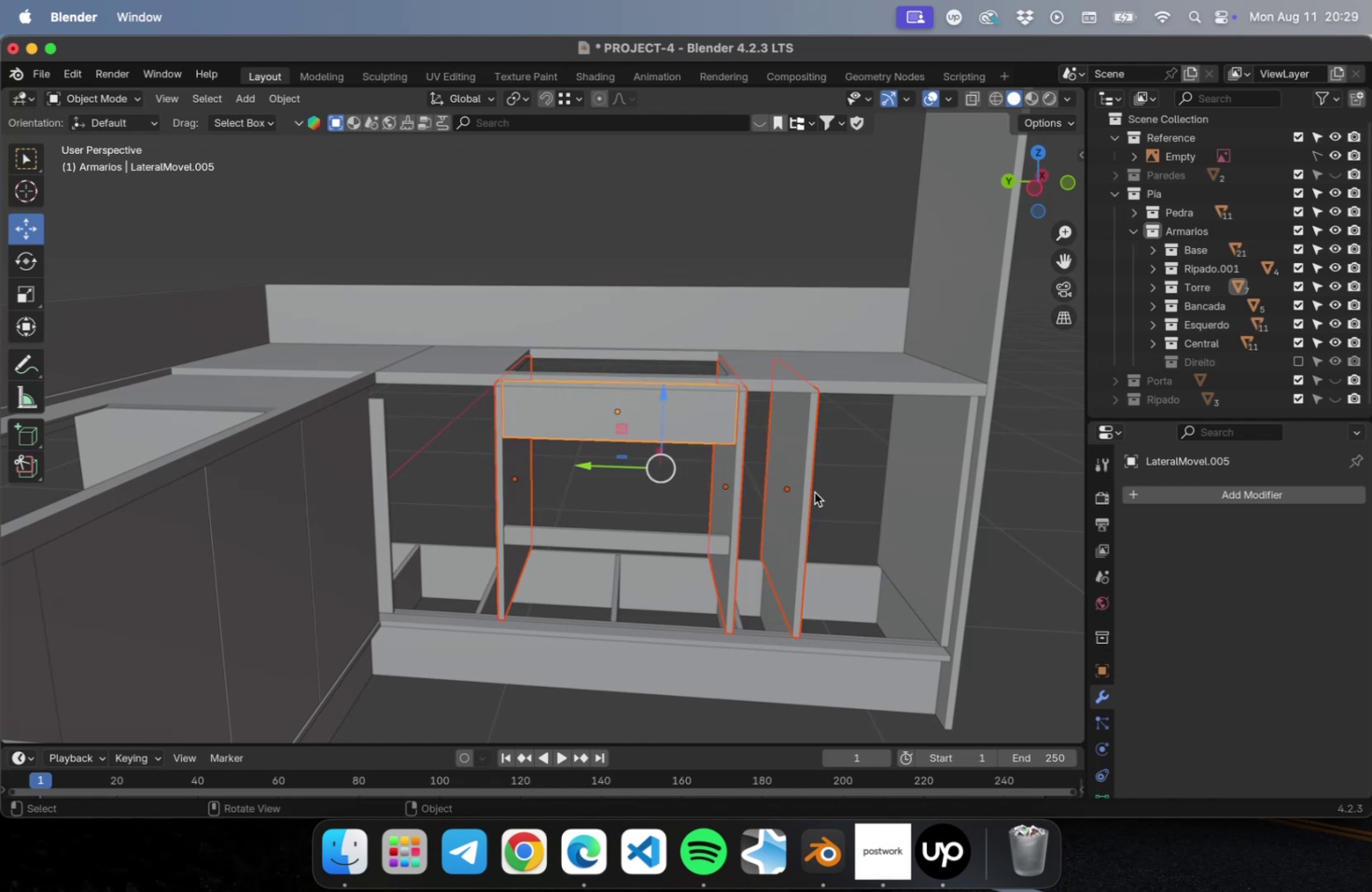 
hold_key(key=ShiftLeft, duration=0.75)
left_click([948, 489])
 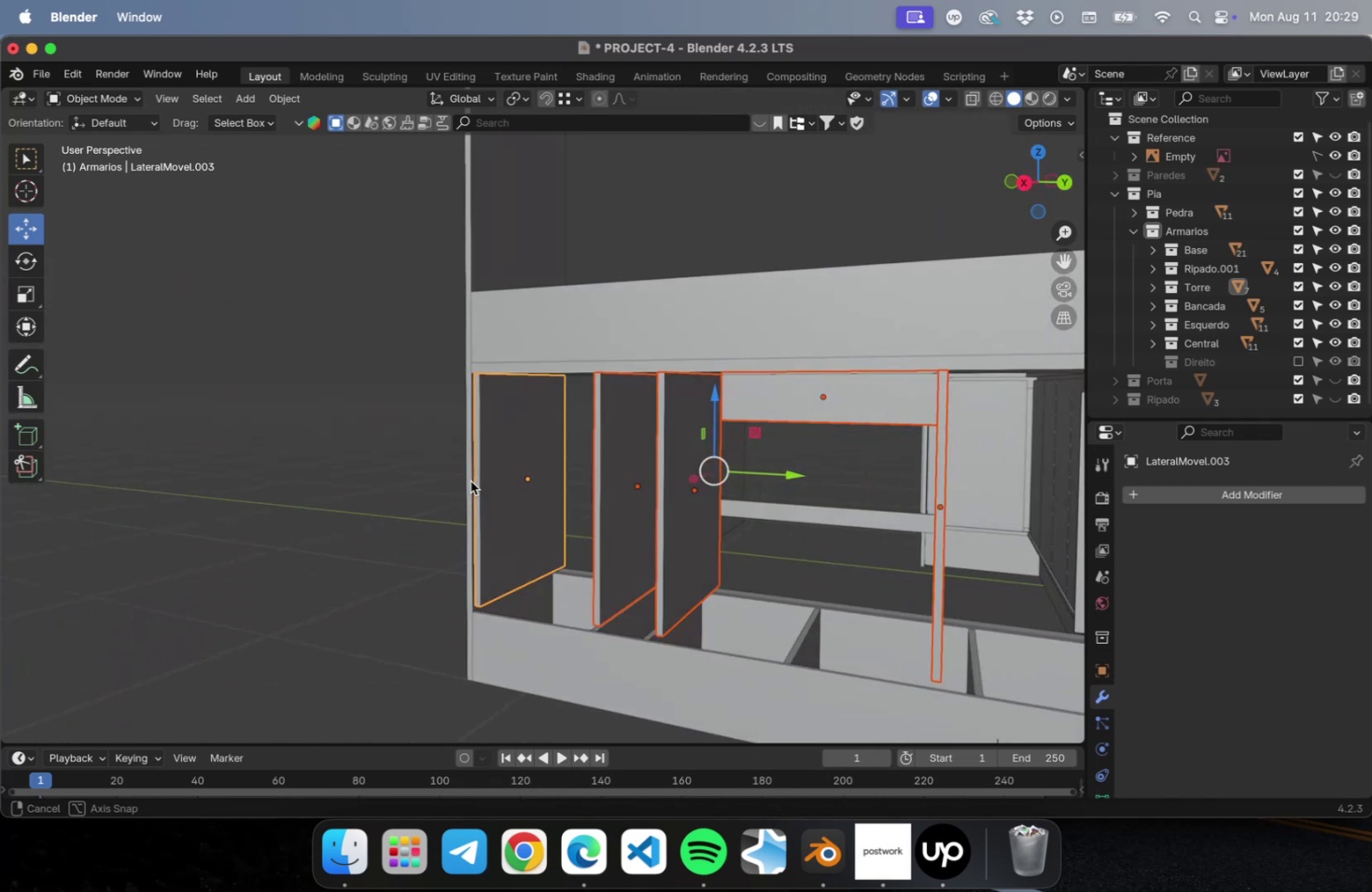 
hold_key(key=ShiftLeft, duration=1.13)
 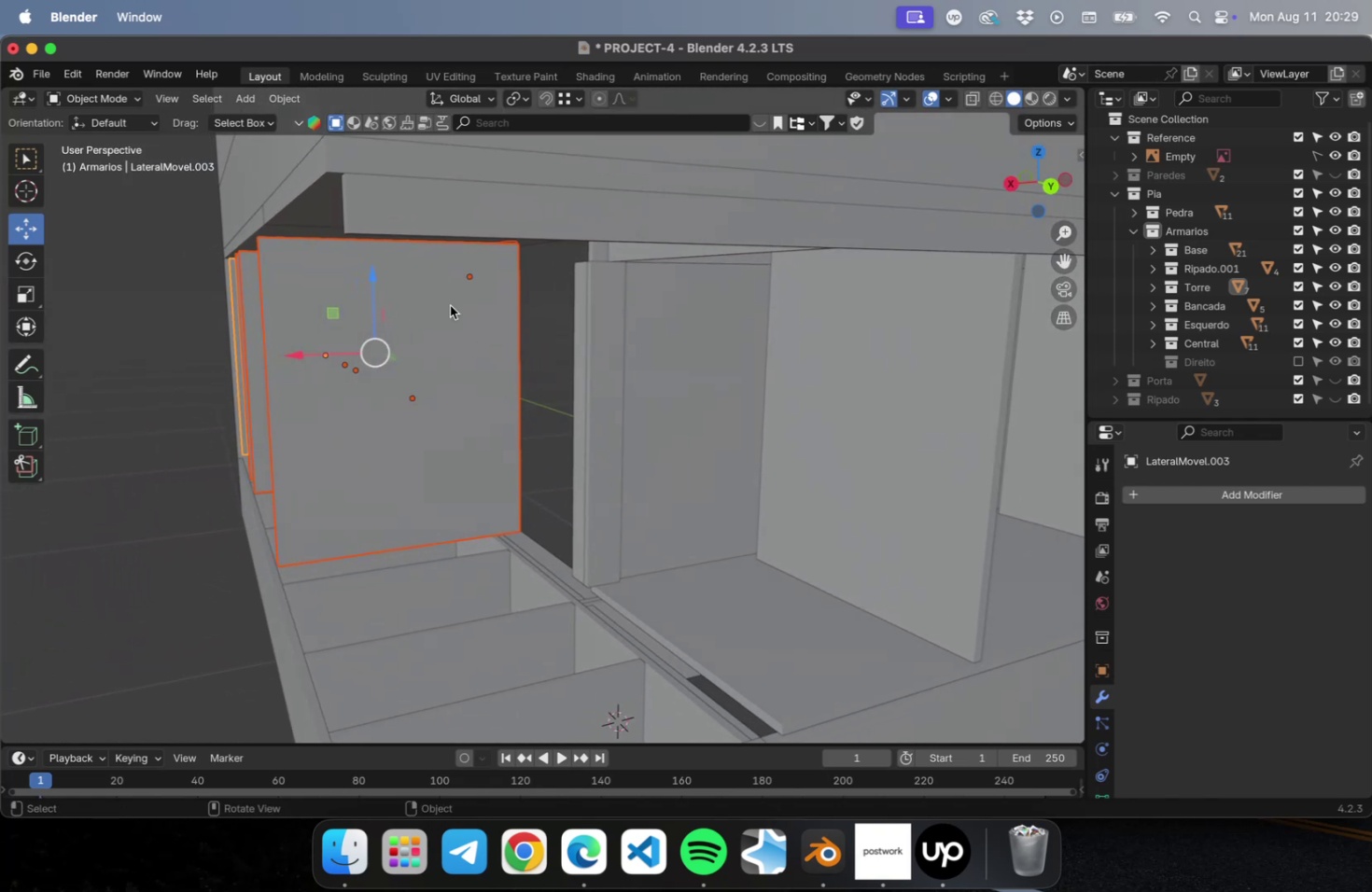 
key(Shift+ShiftLeft)
 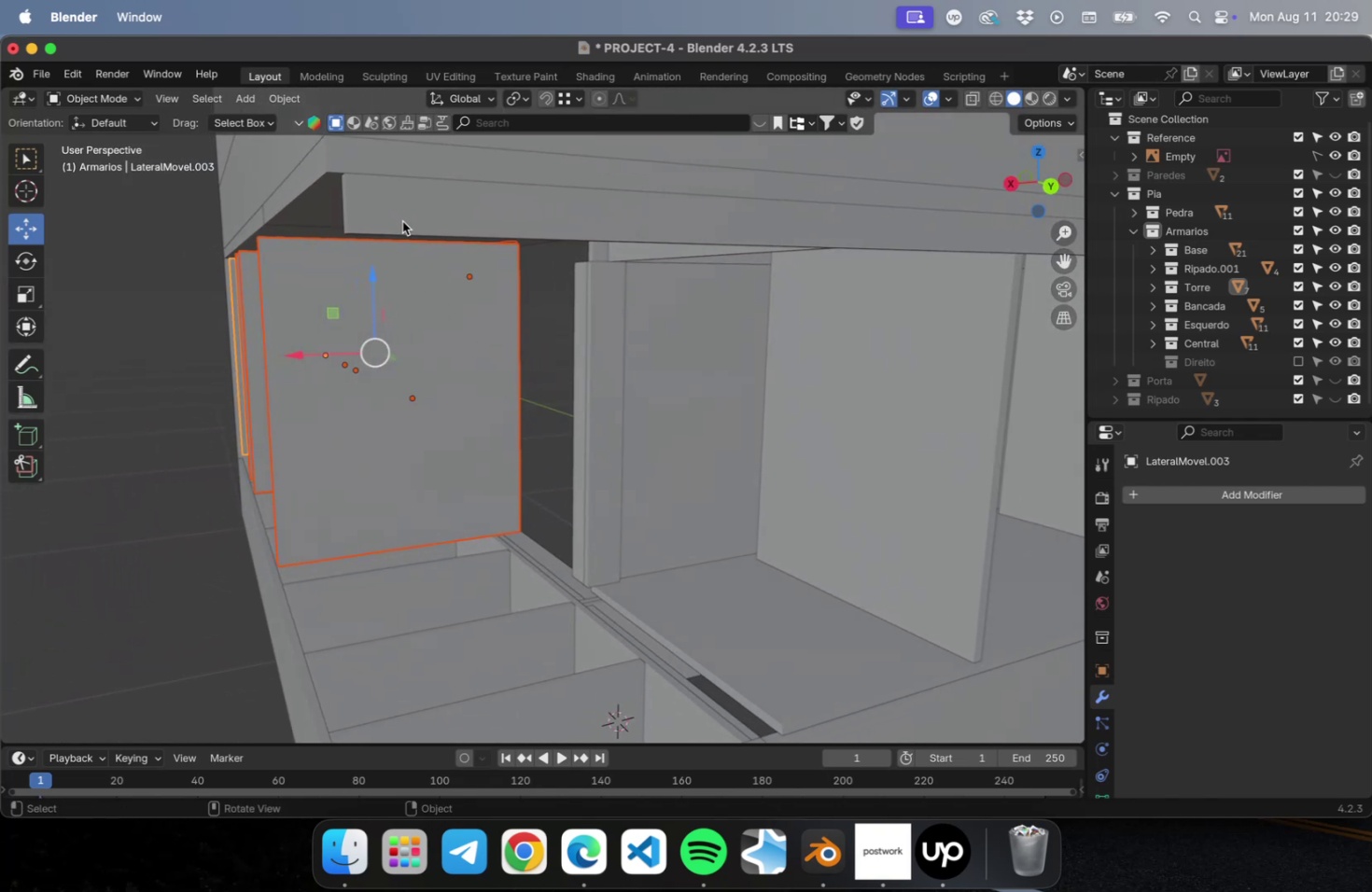 
scroll: coordinate [403, 222], scroll_direction: down, amount: 1.0
 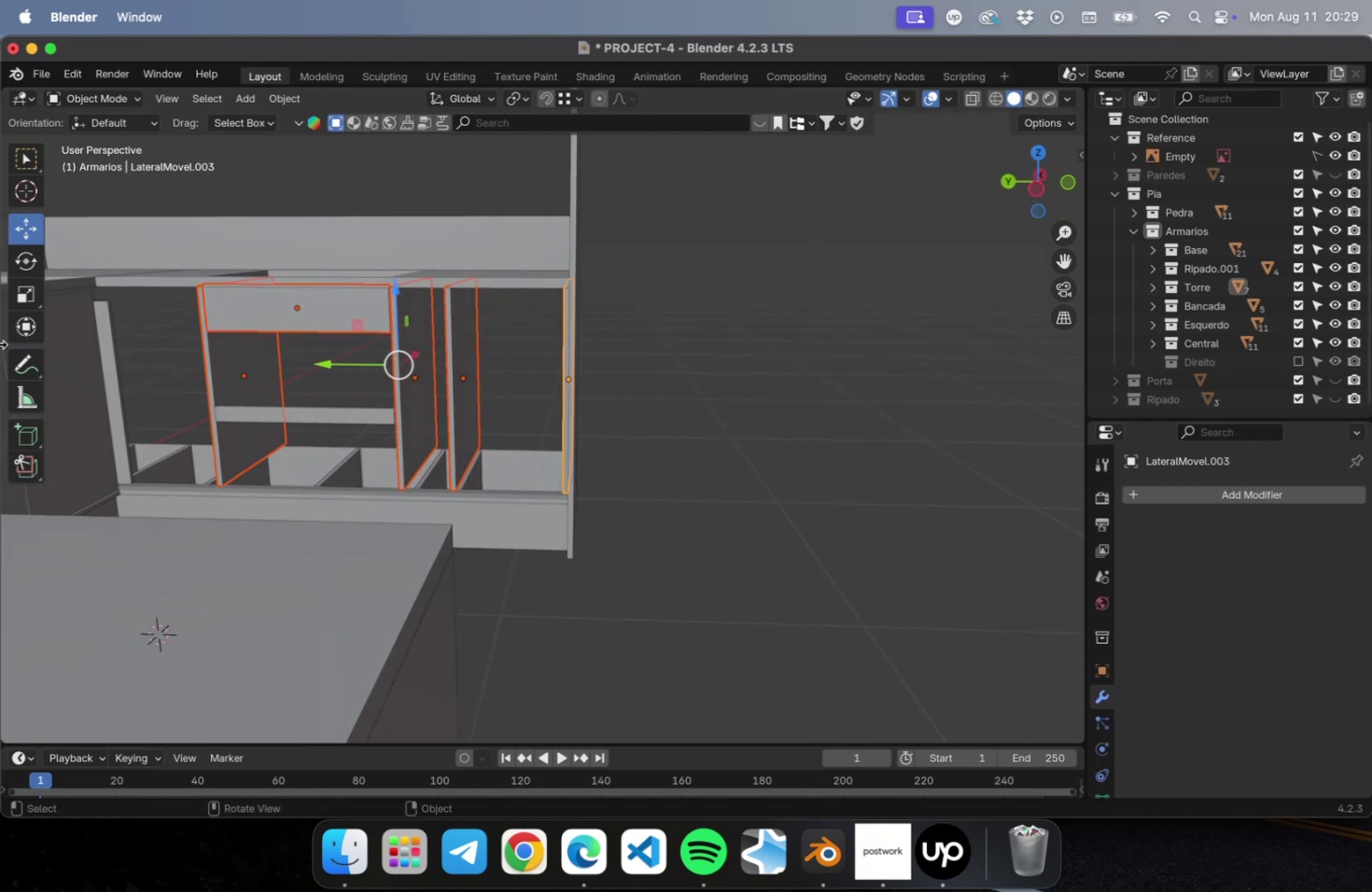 
key(Comma)
 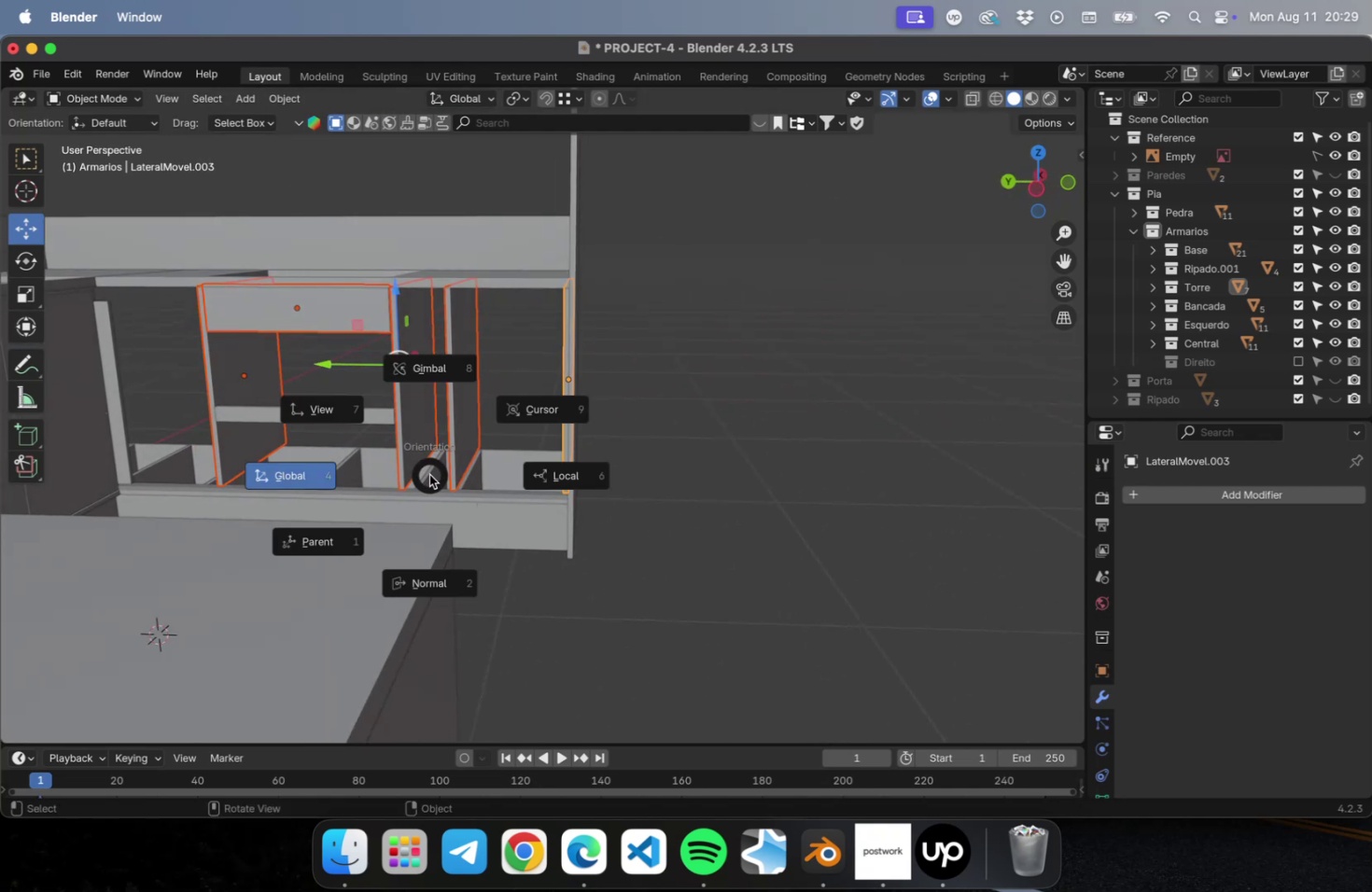 
key(Escape)
 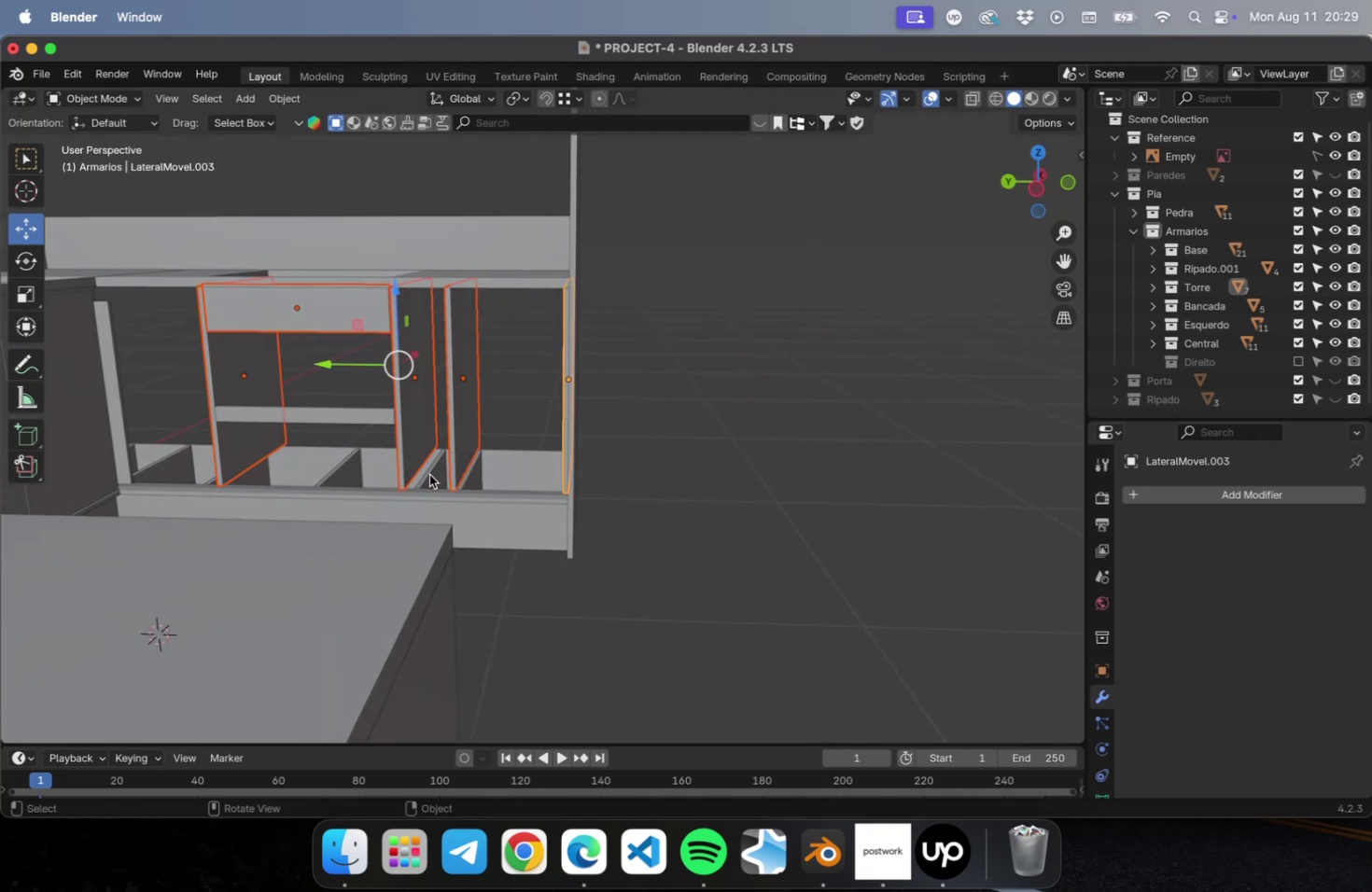 
key(M)
 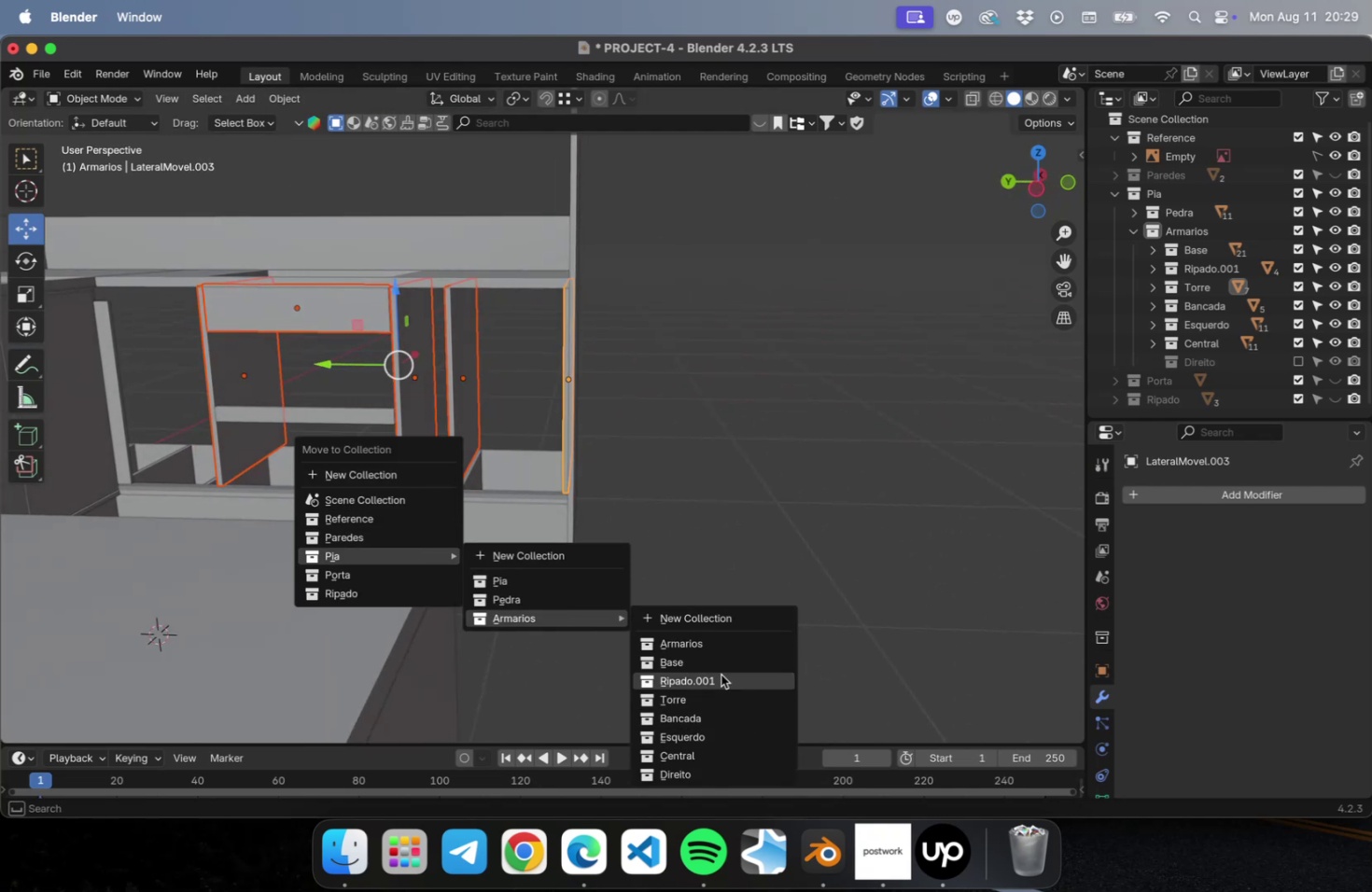 
wait(5.96)
 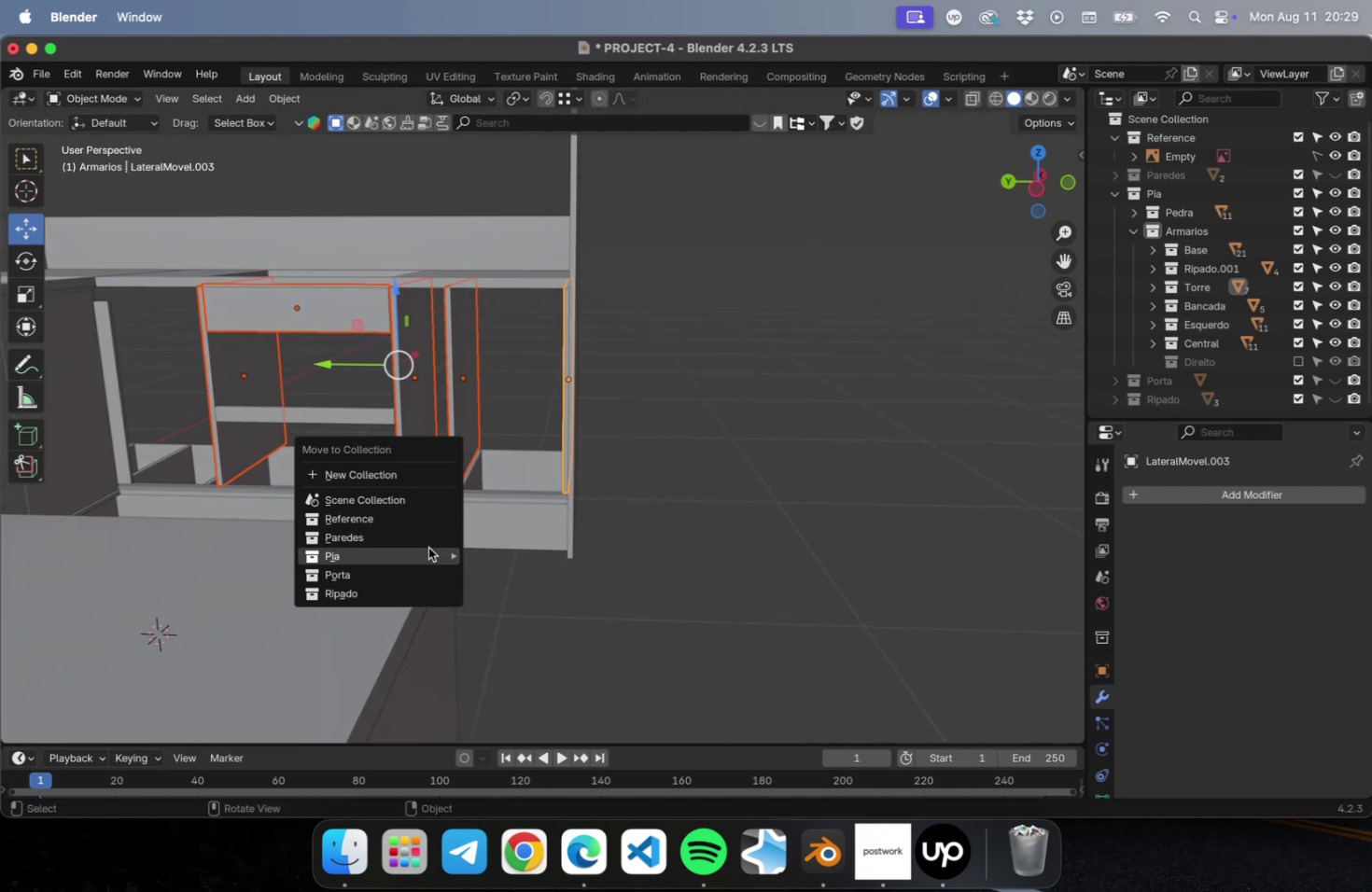 
left_click([713, 770])
 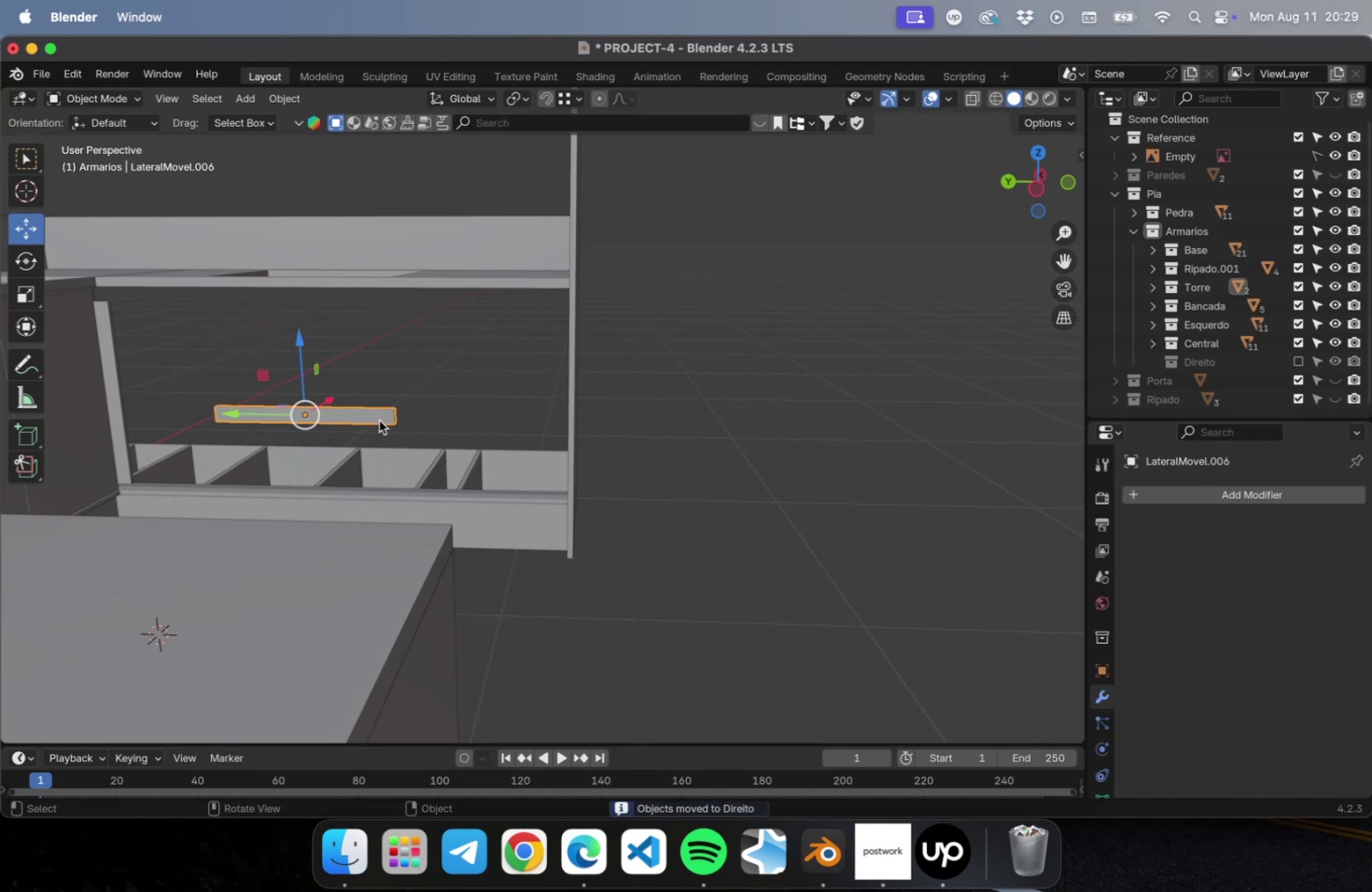 
key(M)
 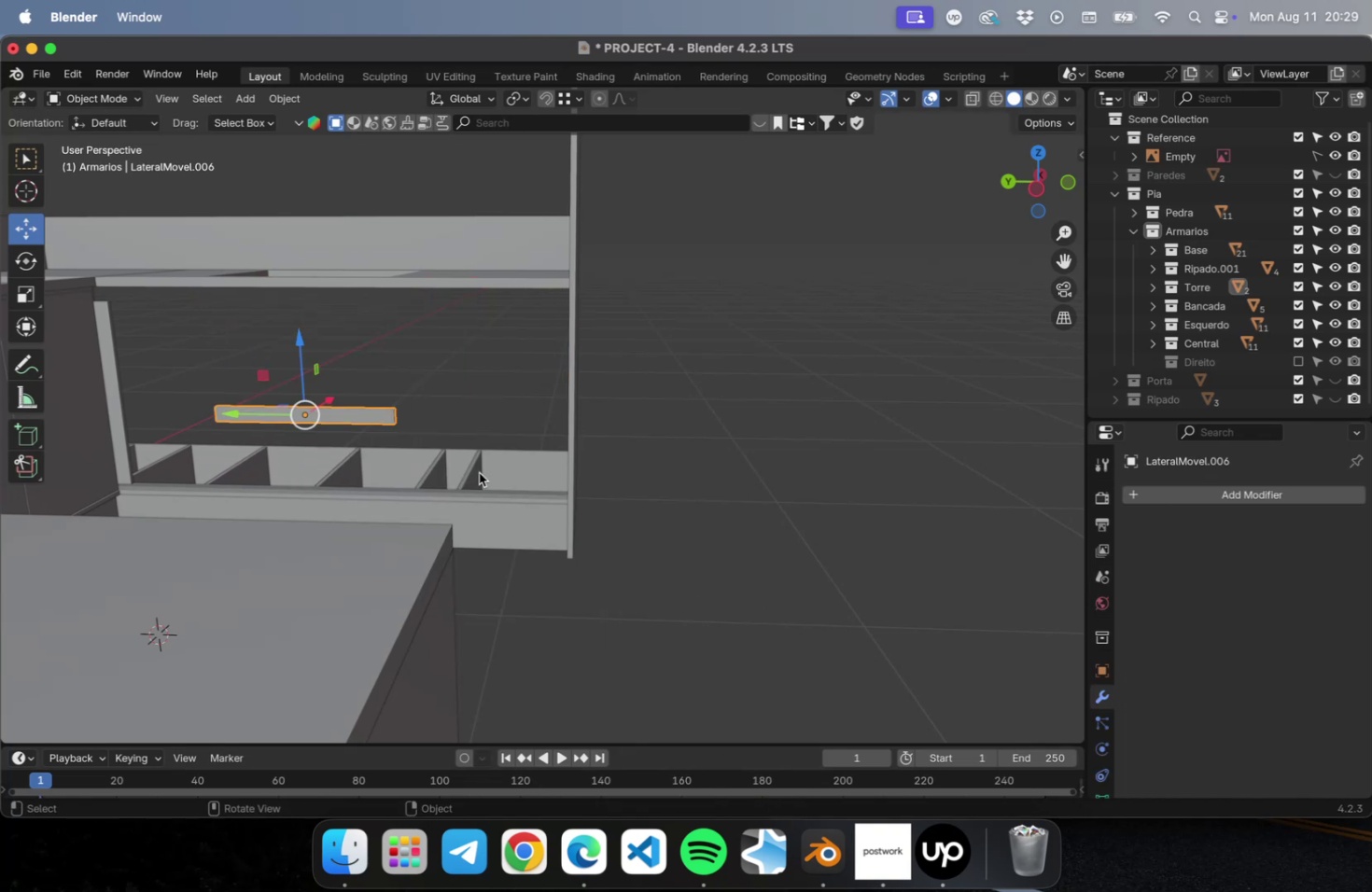 
key(M)
 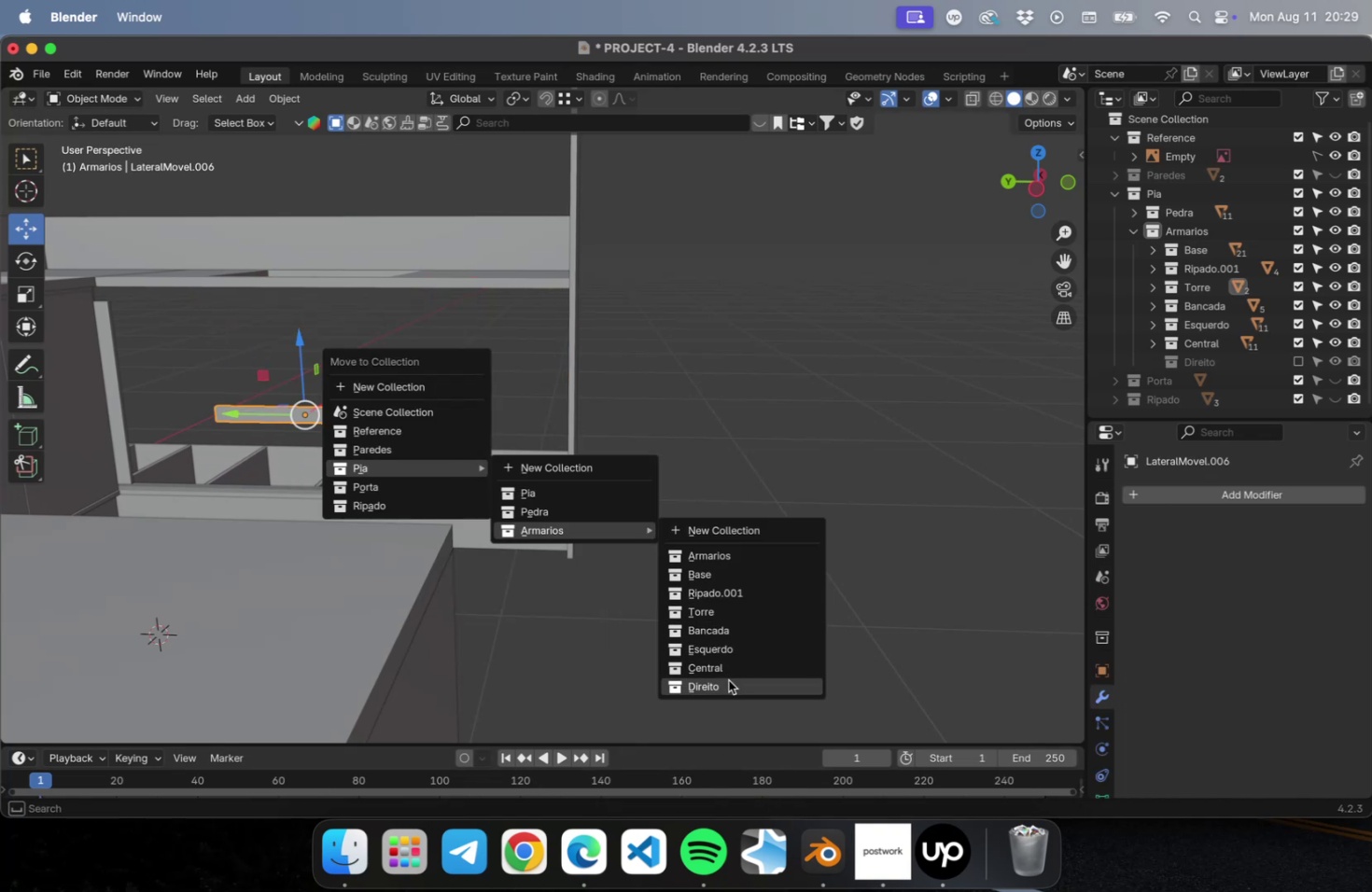 
double_click([651, 580])
 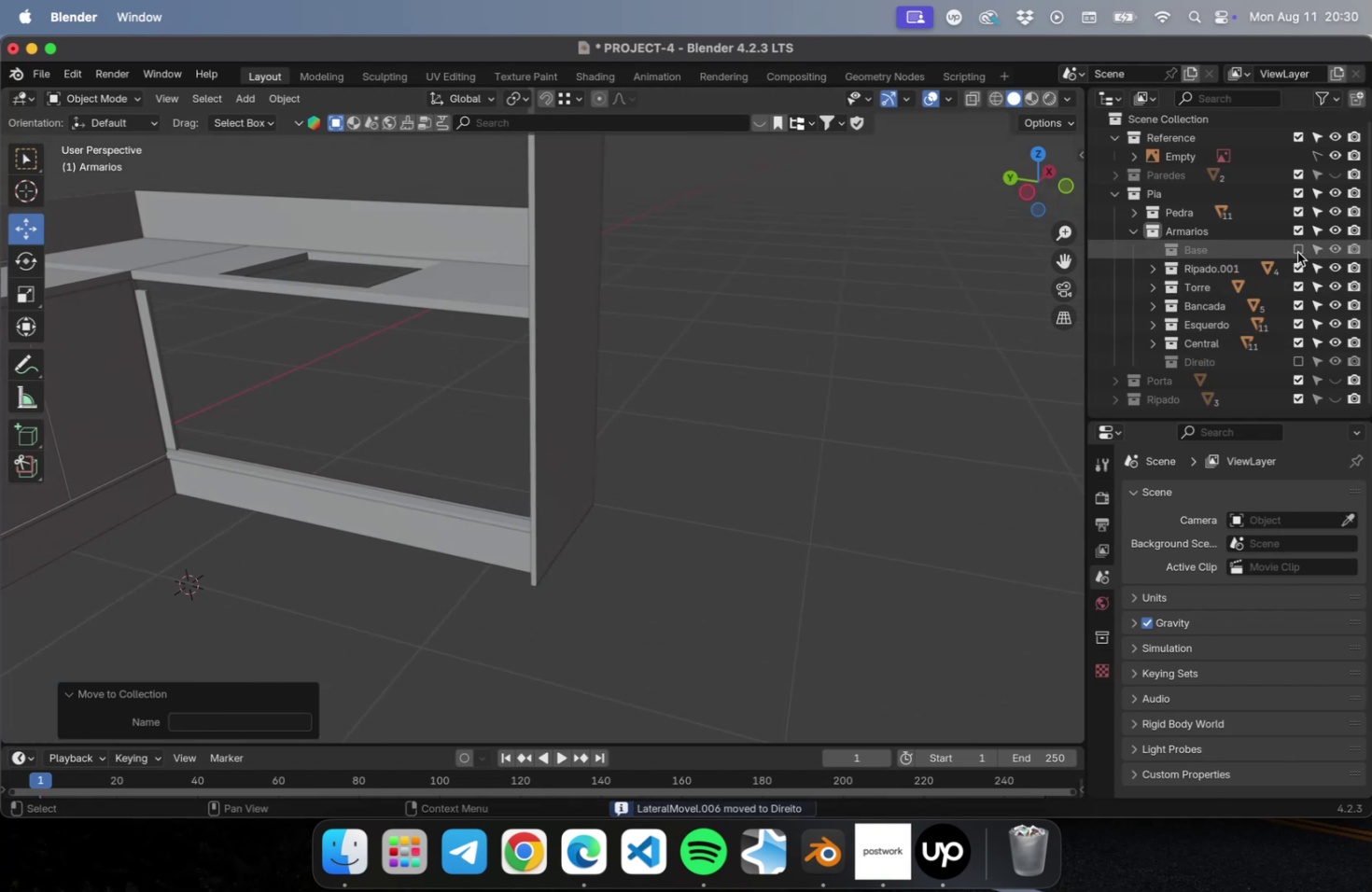 
scroll: coordinate [311, 335], scroll_direction: down, amount: 4.0
 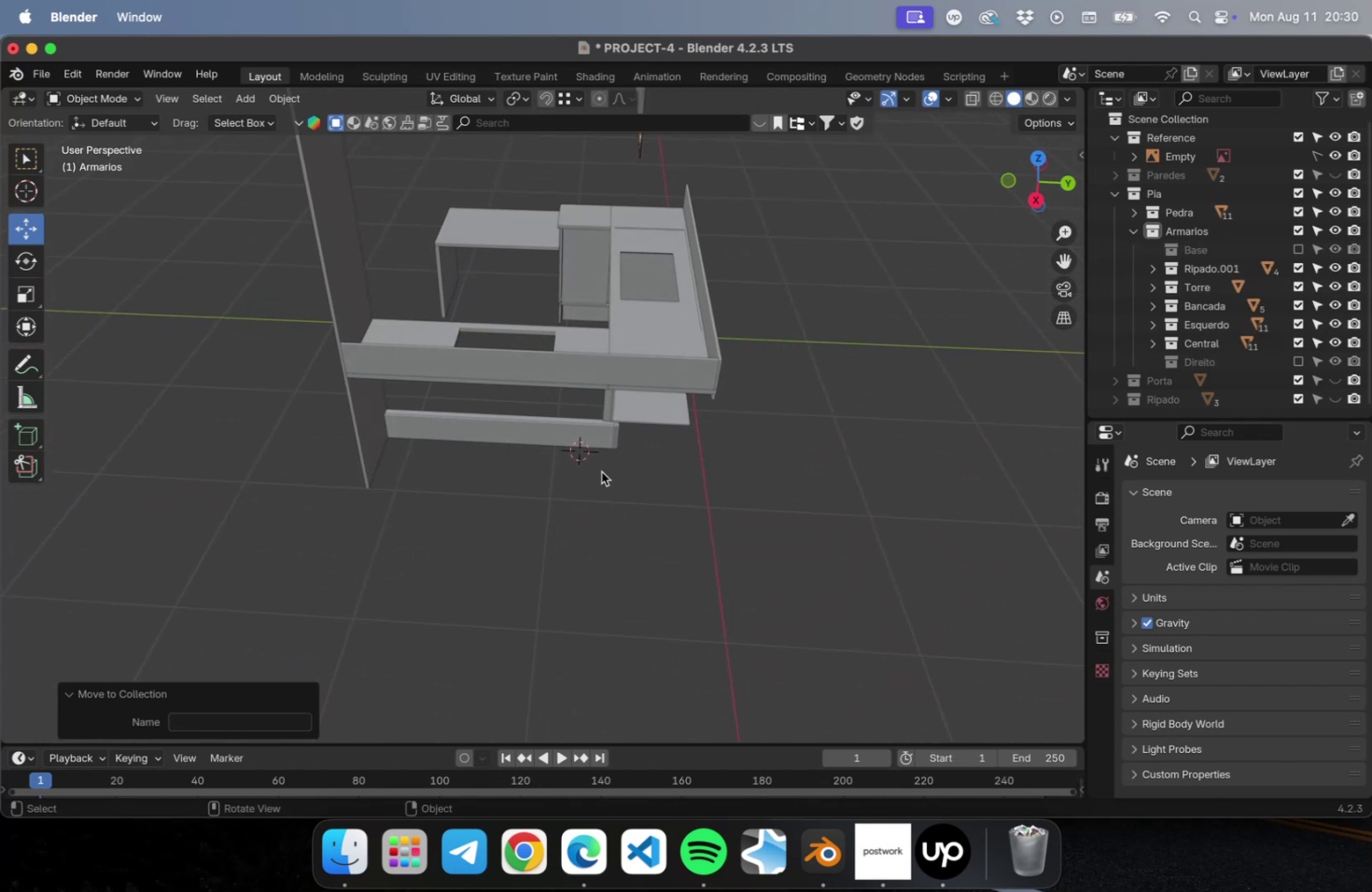 
left_click([539, 419])
 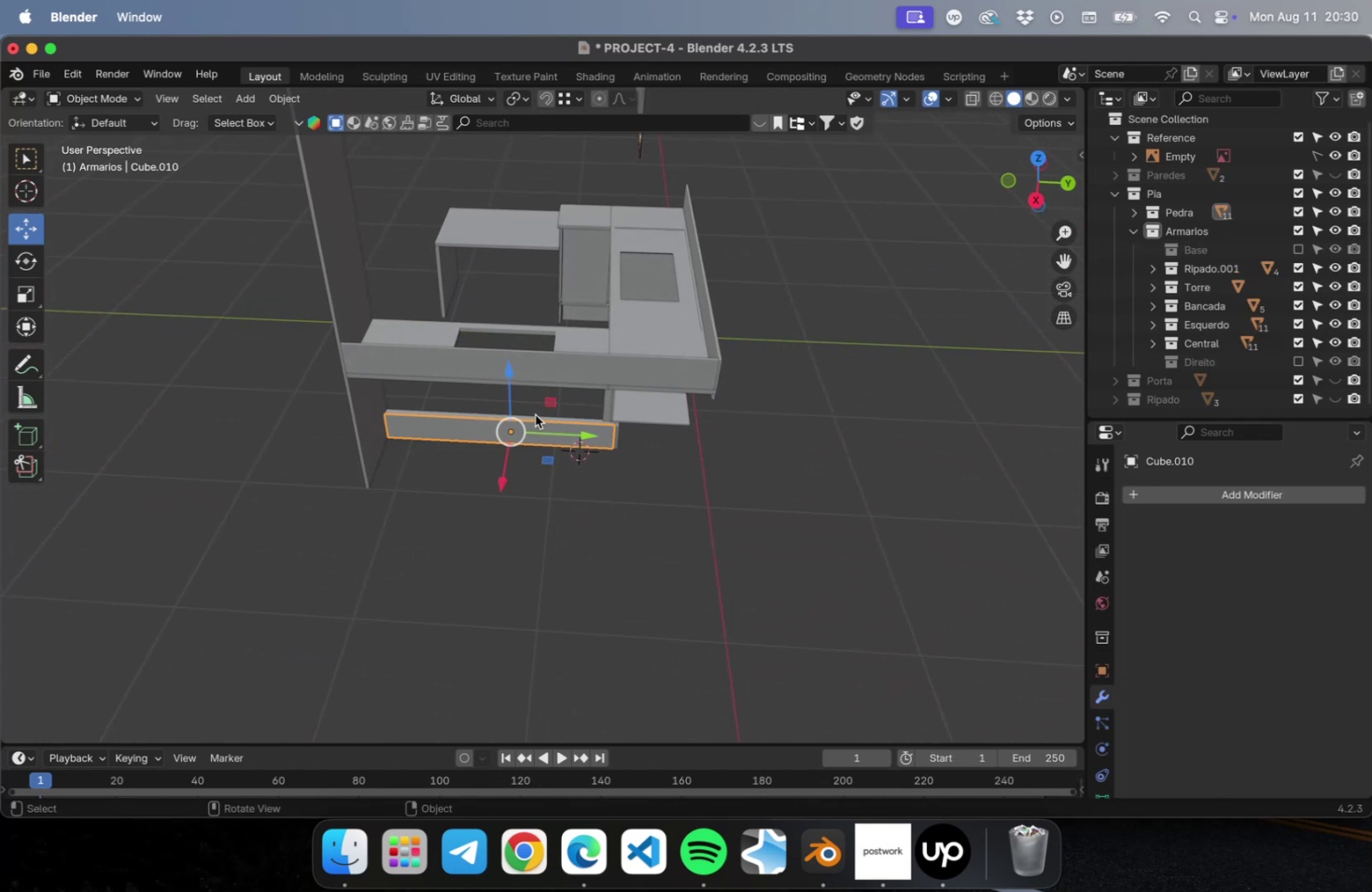 
left_click([535, 414])
 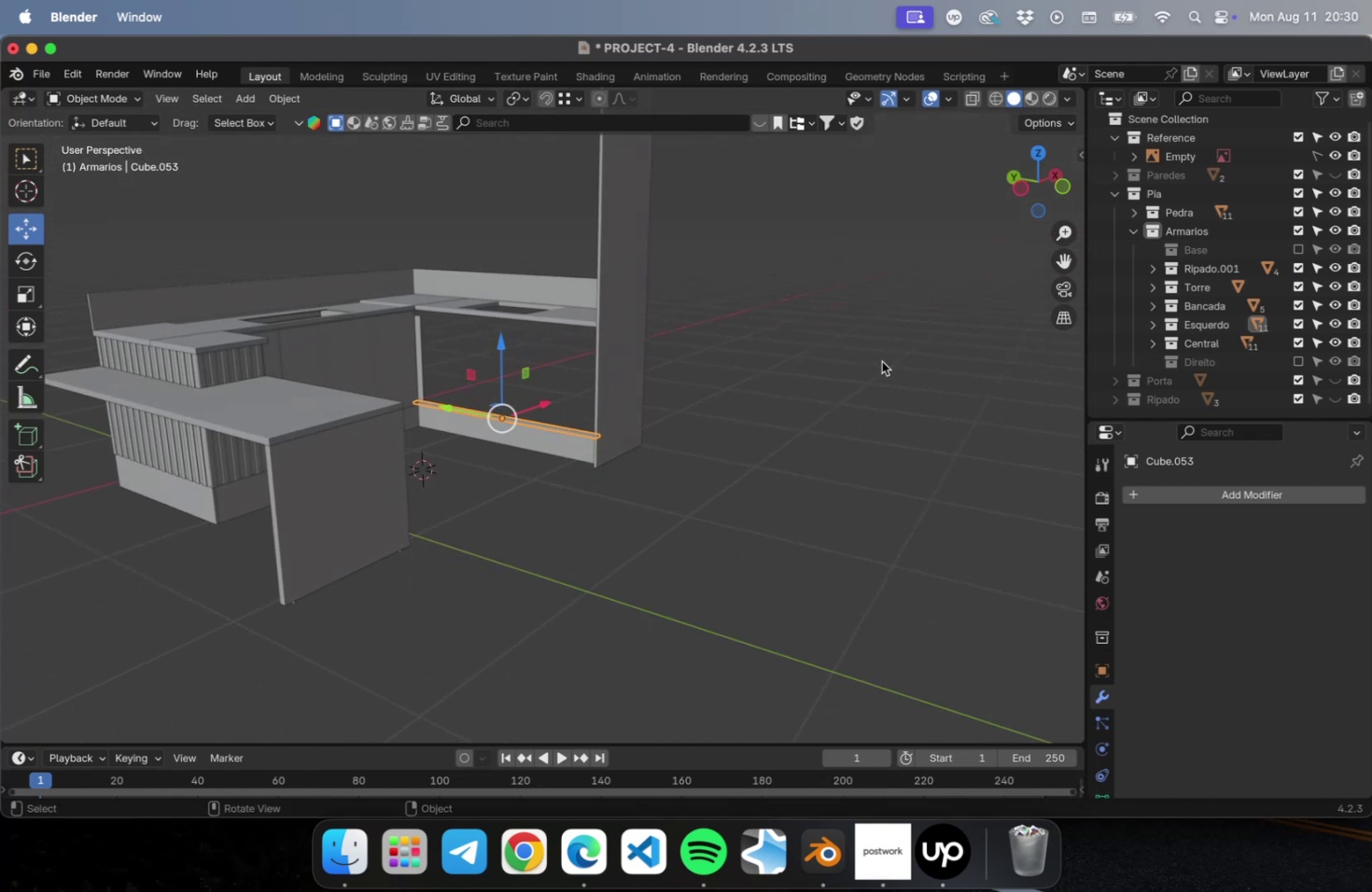 
key(M)
 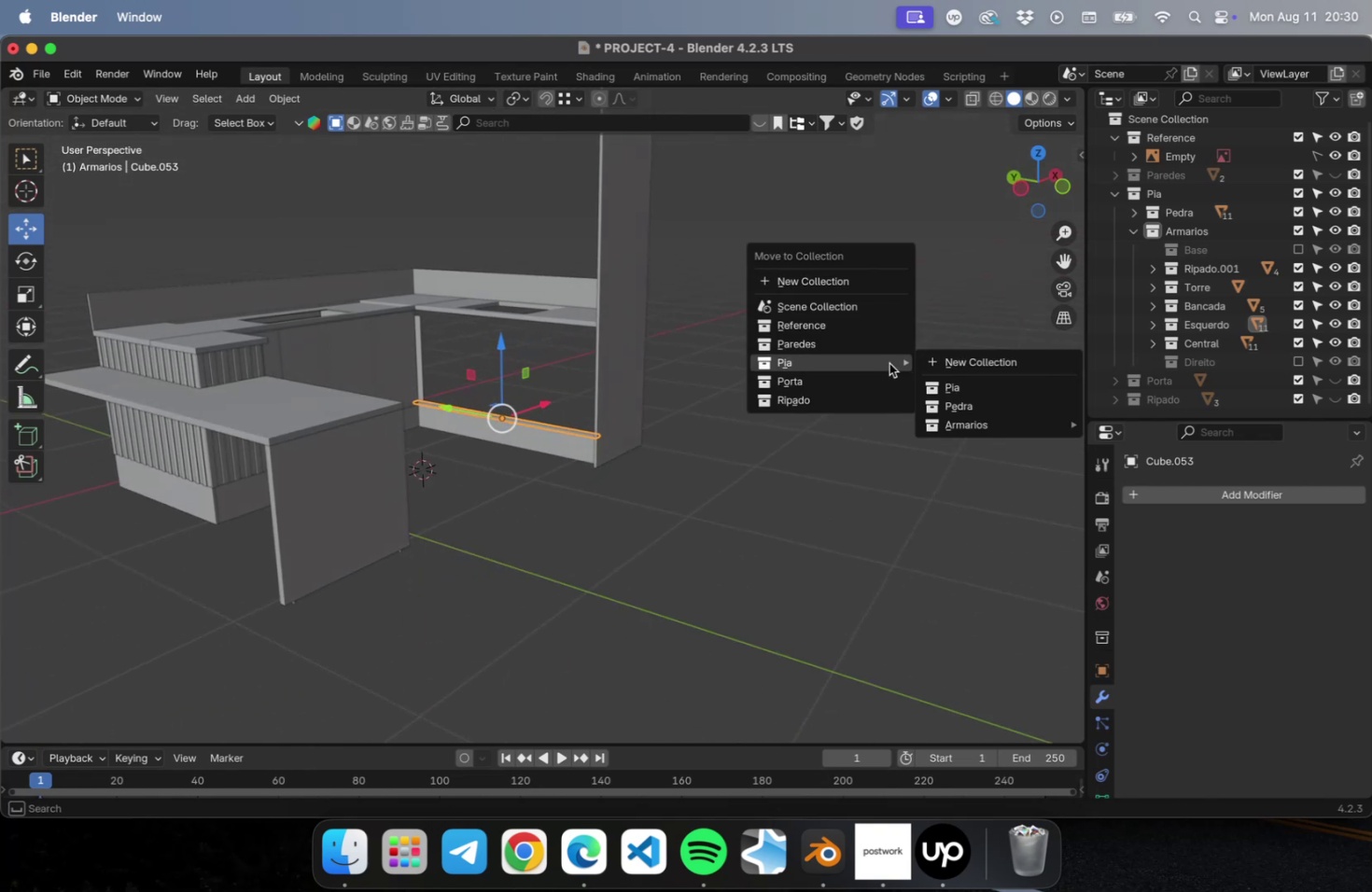 
mouse_move([1010, 421])
 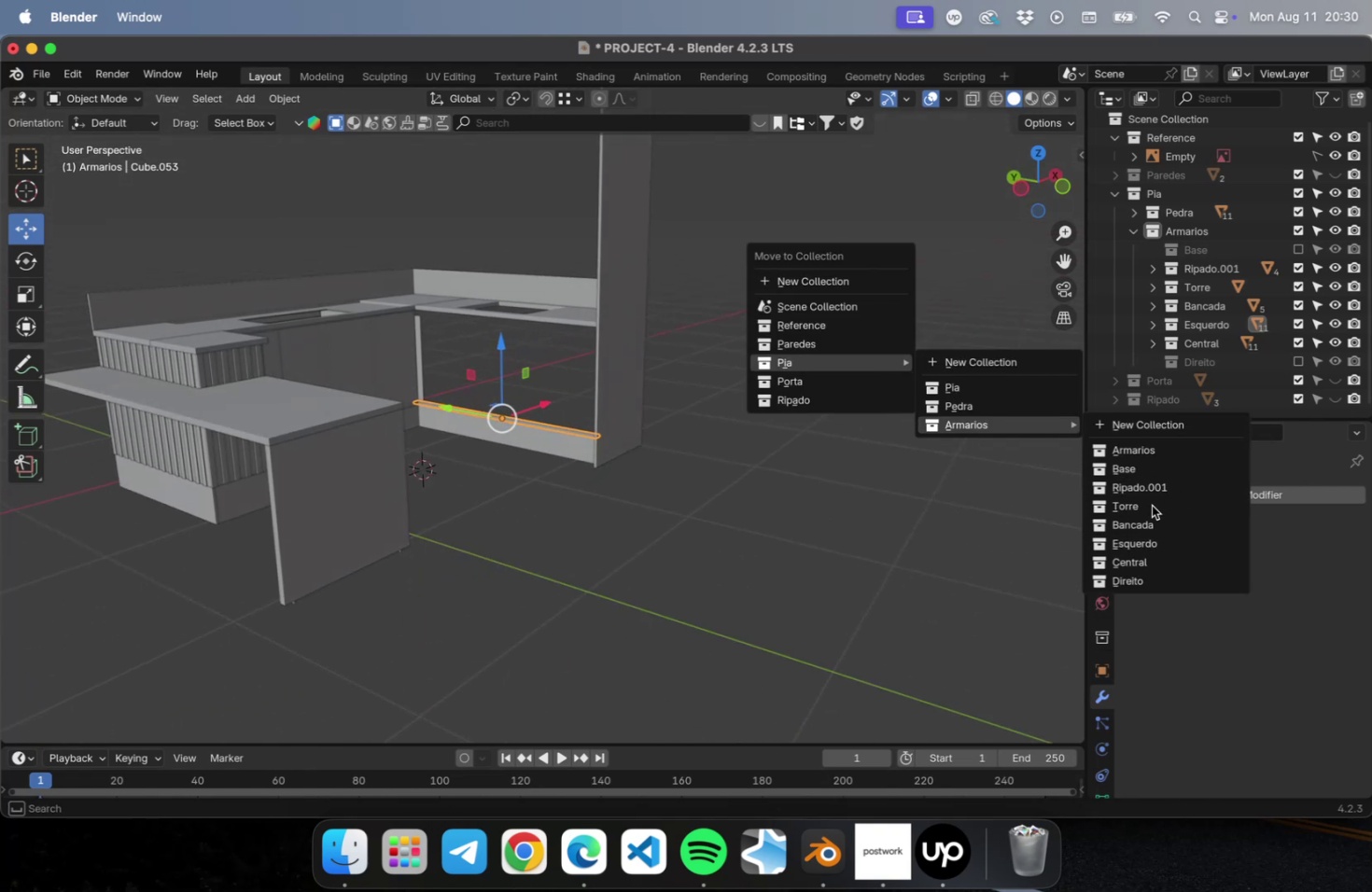 
left_click([1146, 576])
 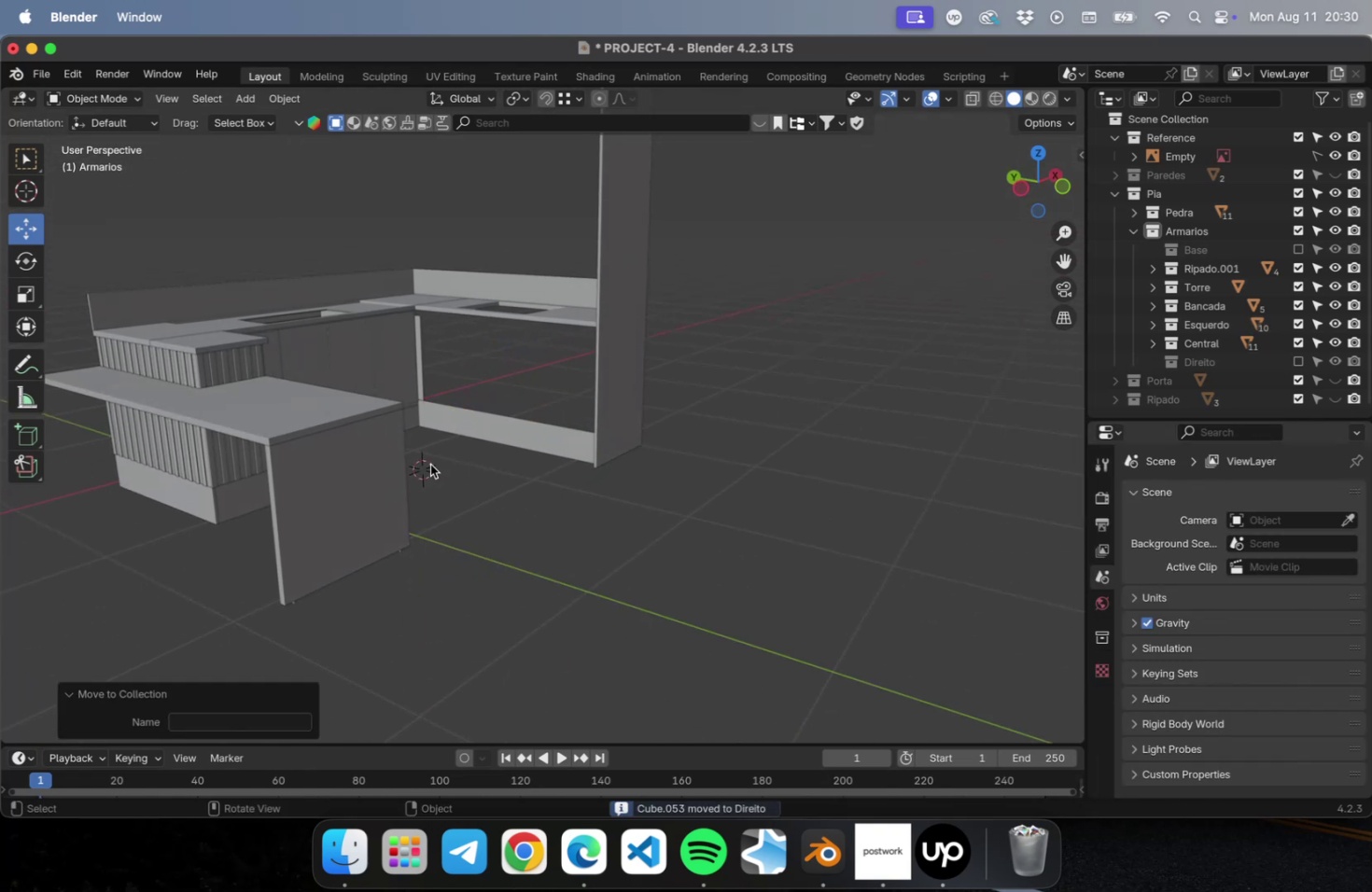 
scroll: coordinate [409, 468], scroll_direction: up, amount: 5.0
 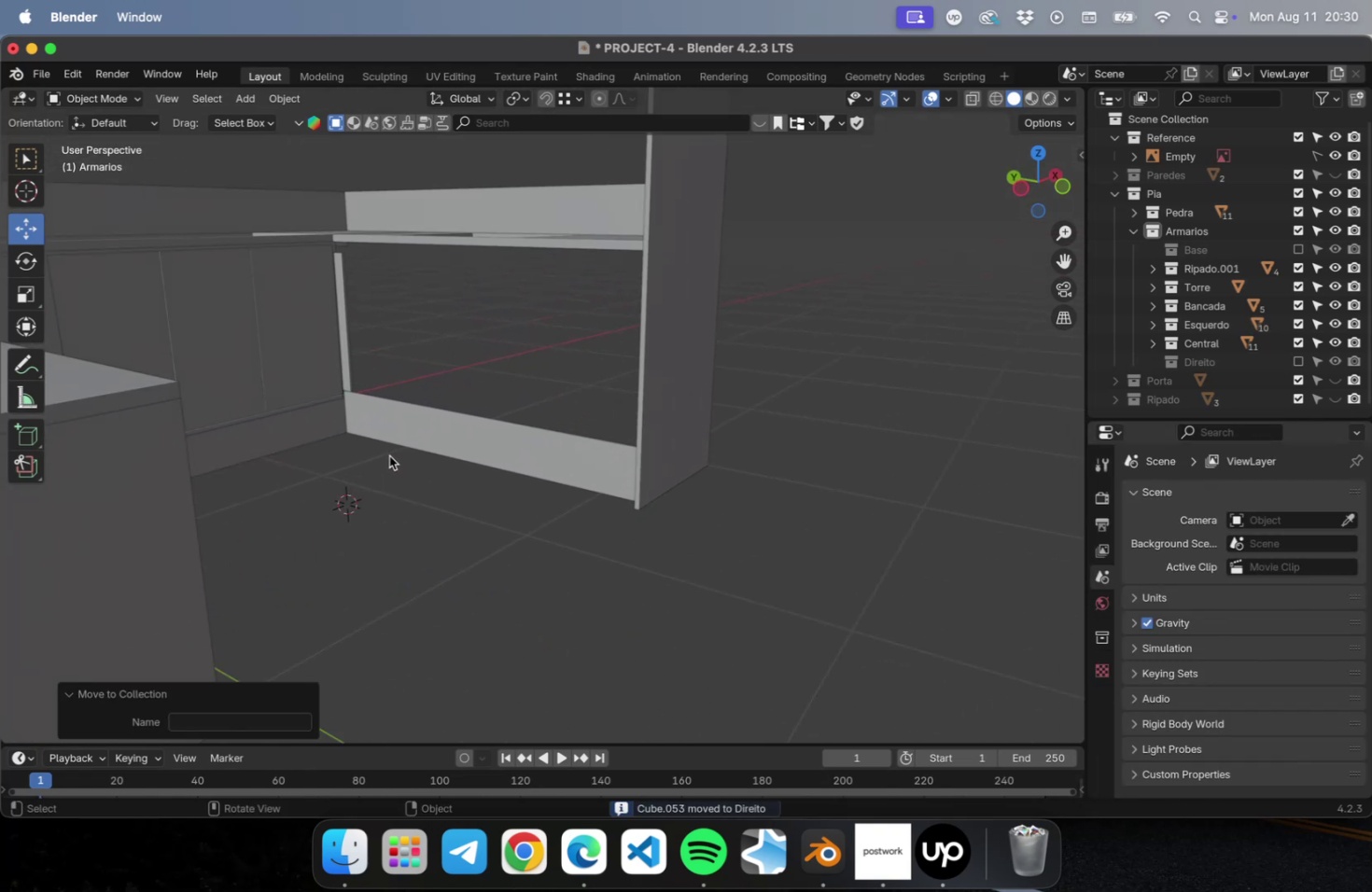 
hold_key(key=ShiftLeft, duration=0.54)
 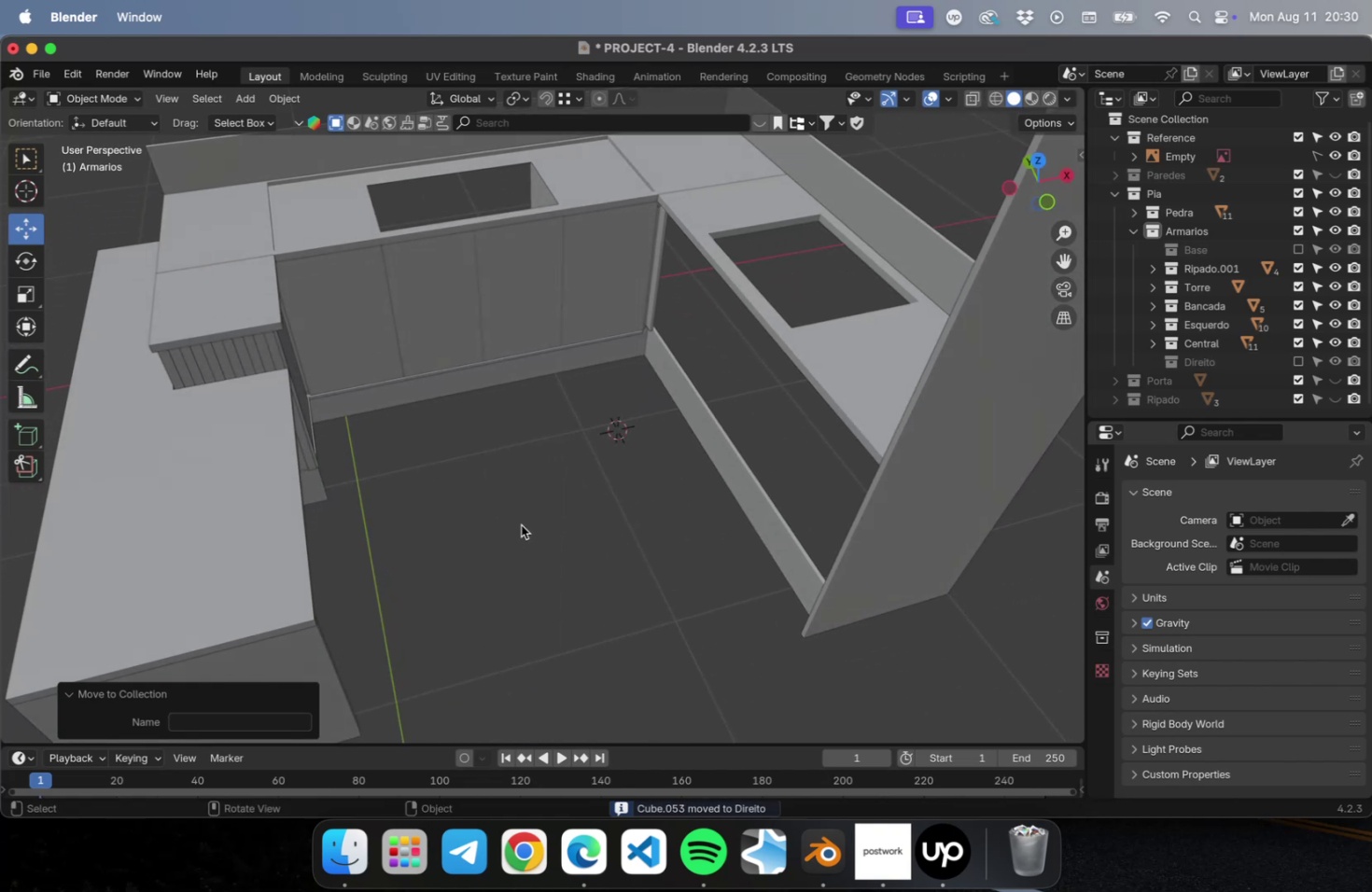 
hold_key(key=ShiftLeft, duration=0.41)
 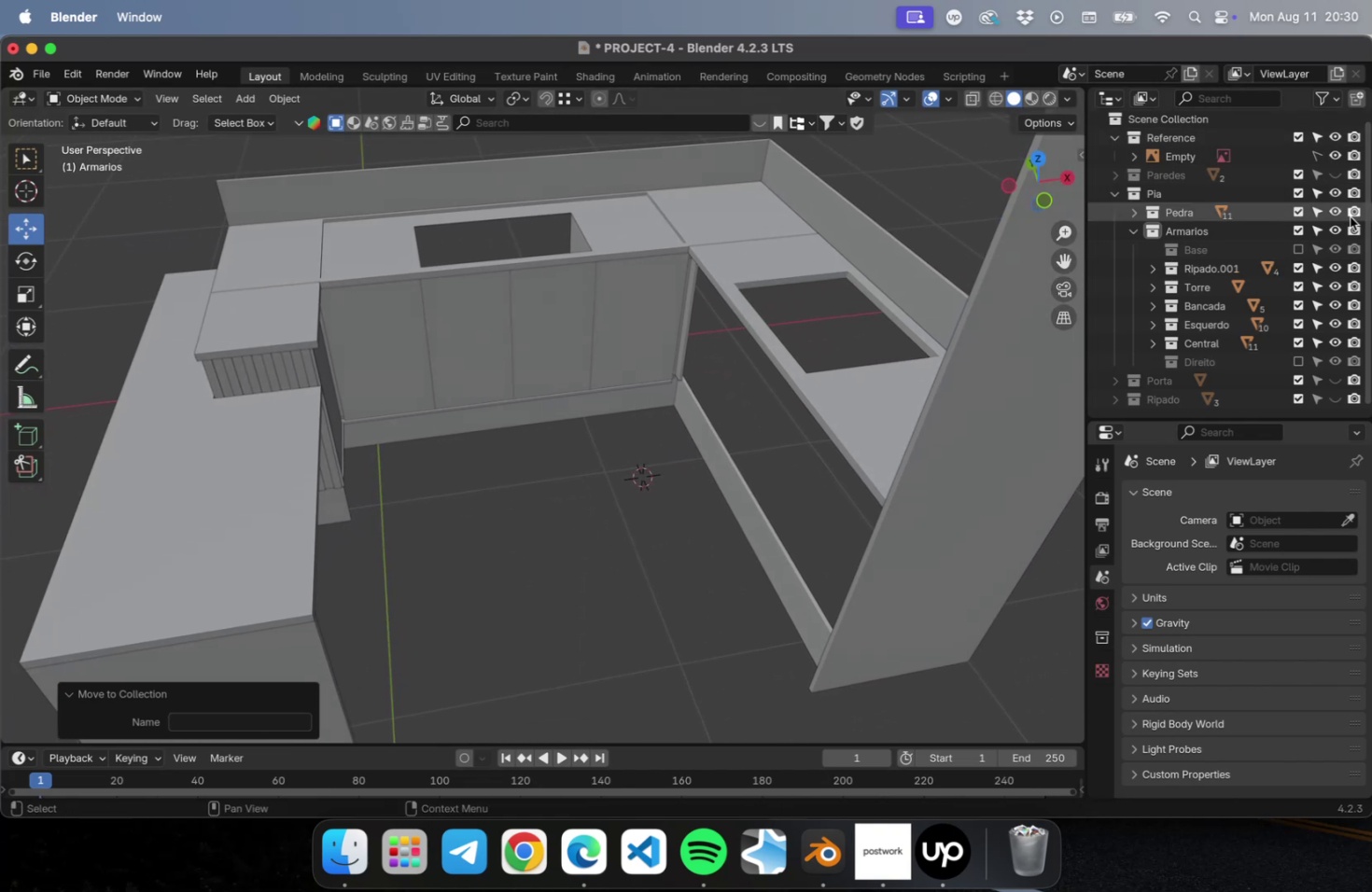 
left_click([1298, 213])
 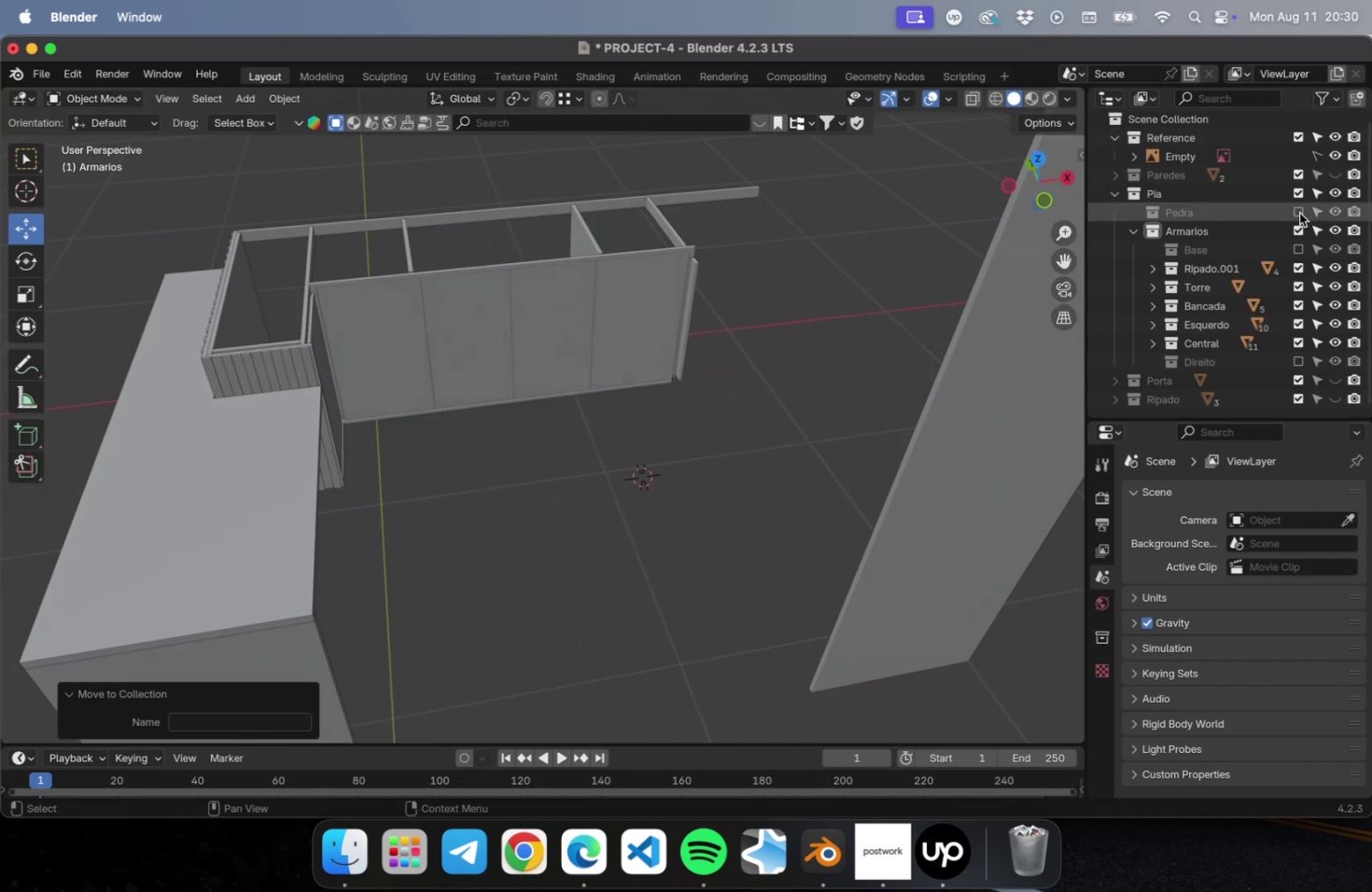 
left_click([1298, 213])
 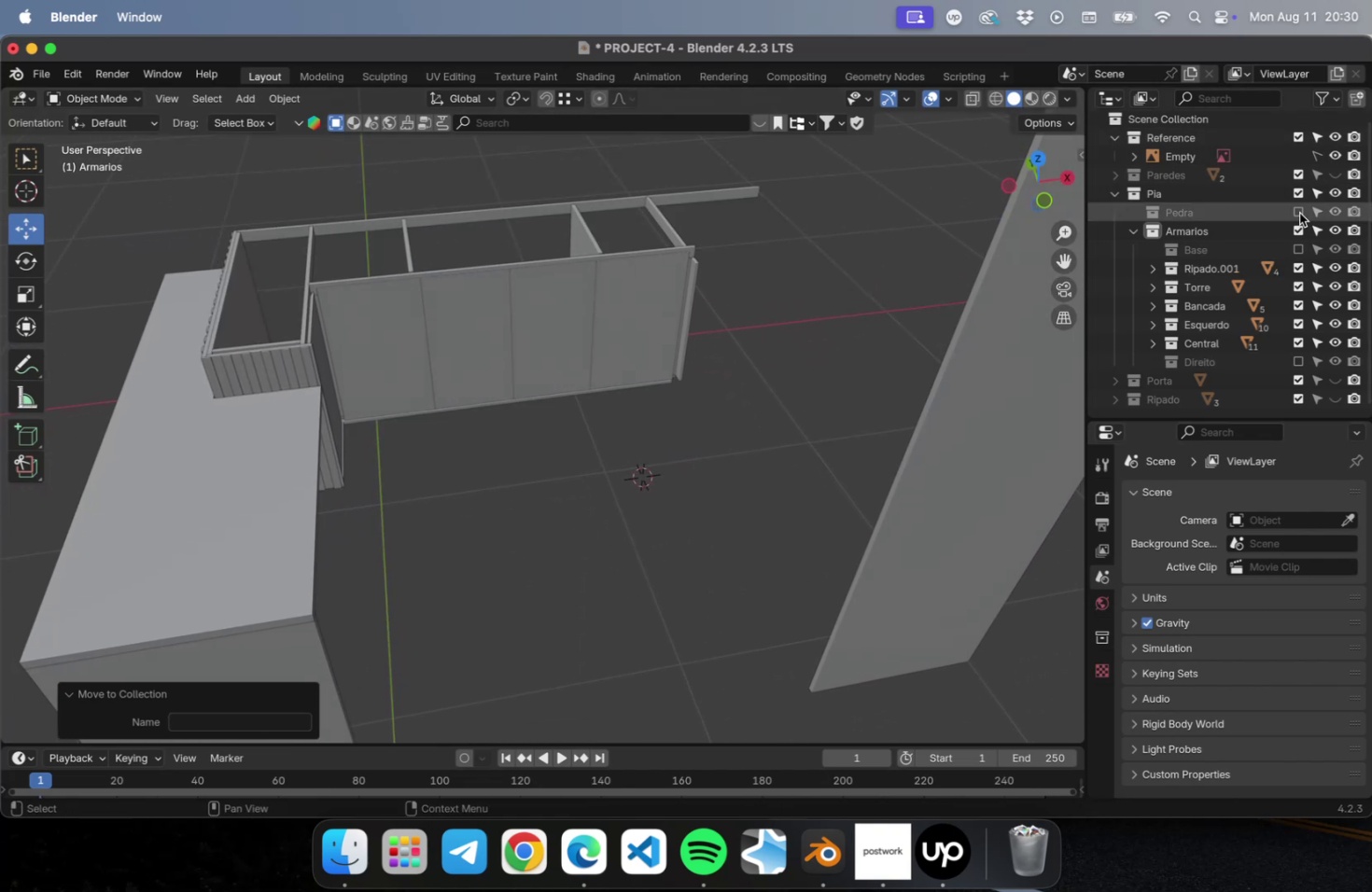 
double_click([1298, 213])
 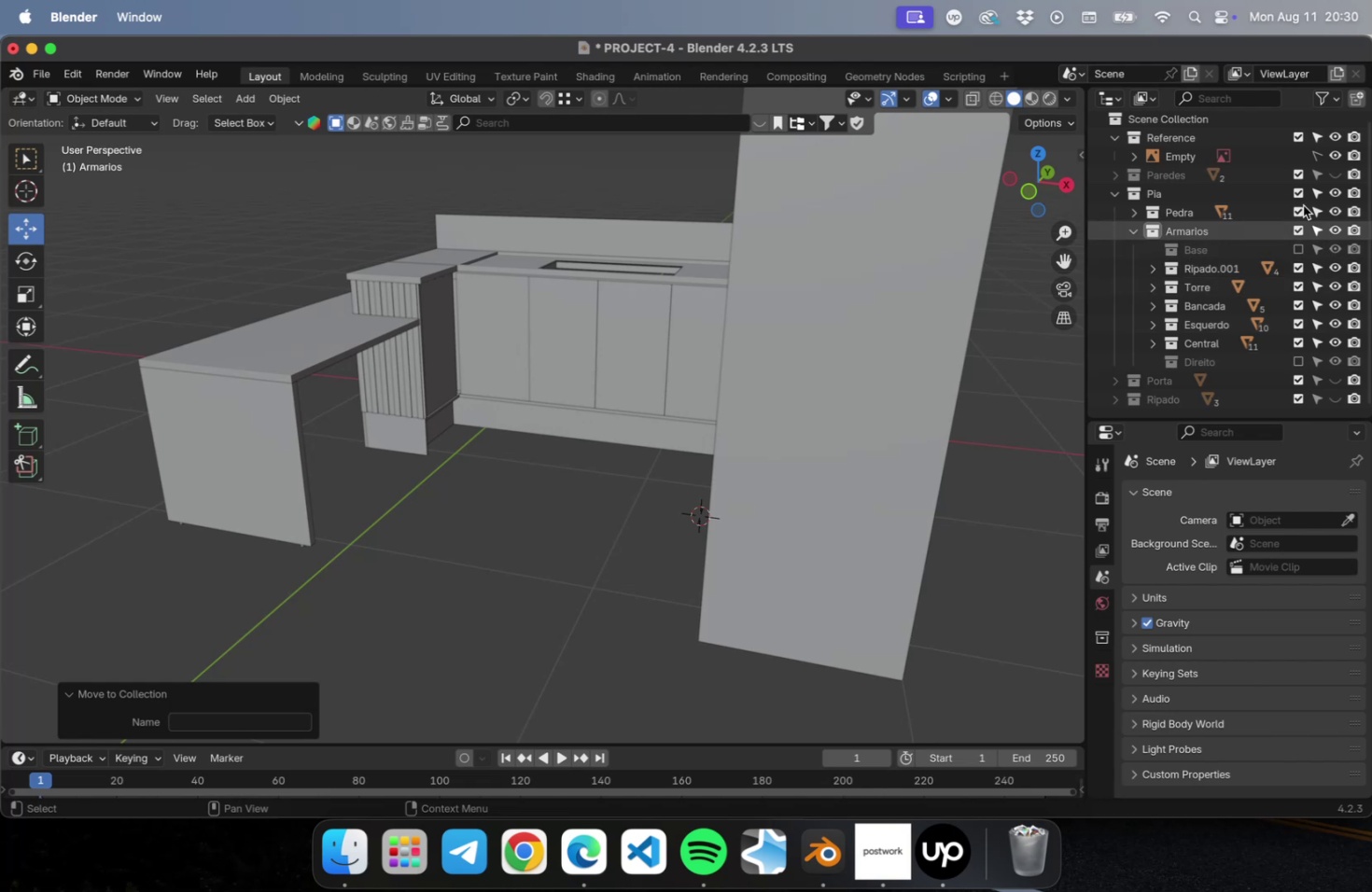 
wait(6.19)
 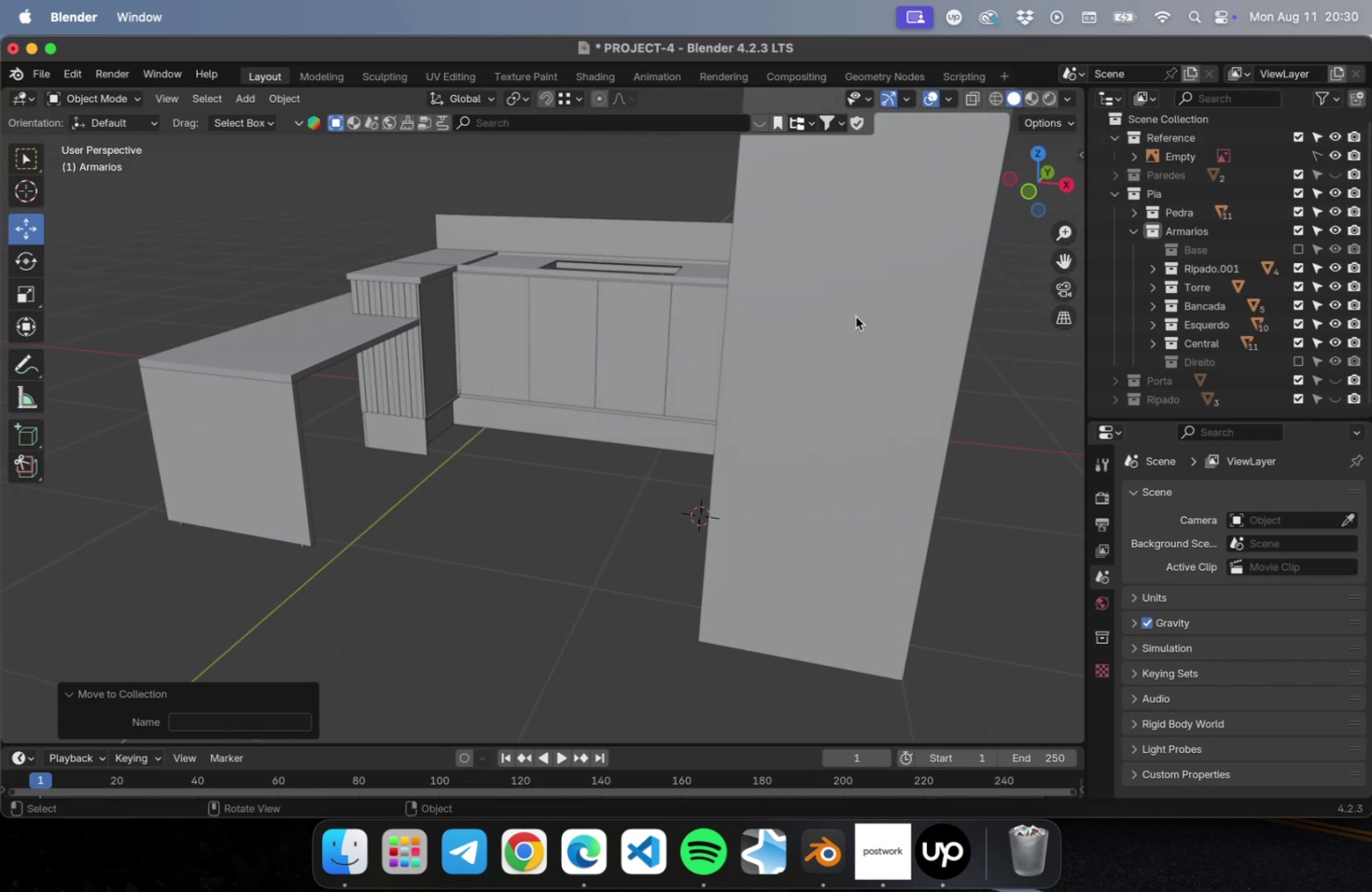 
double_click([1299, 210])
 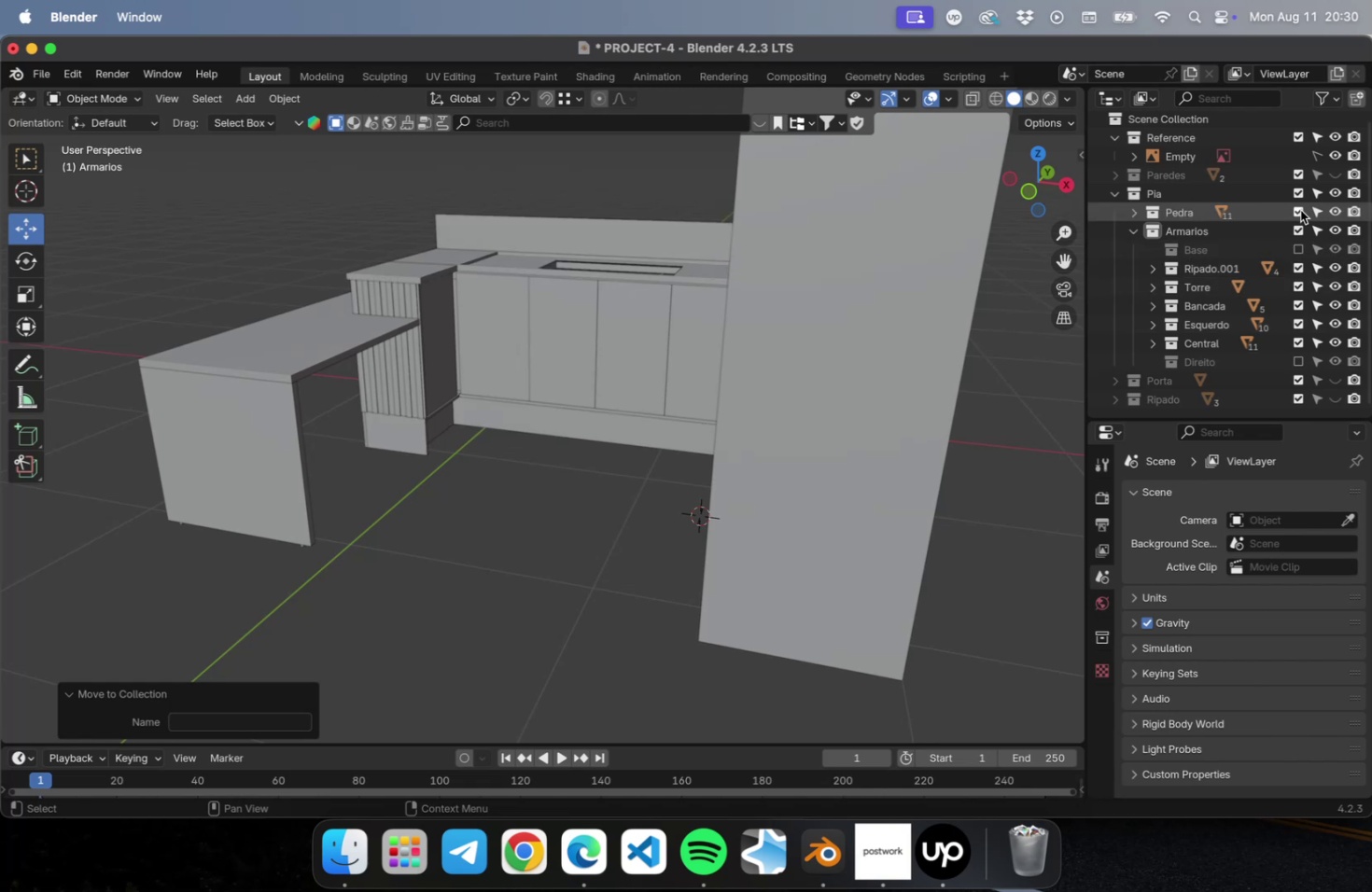 
triple_click([1299, 210])
 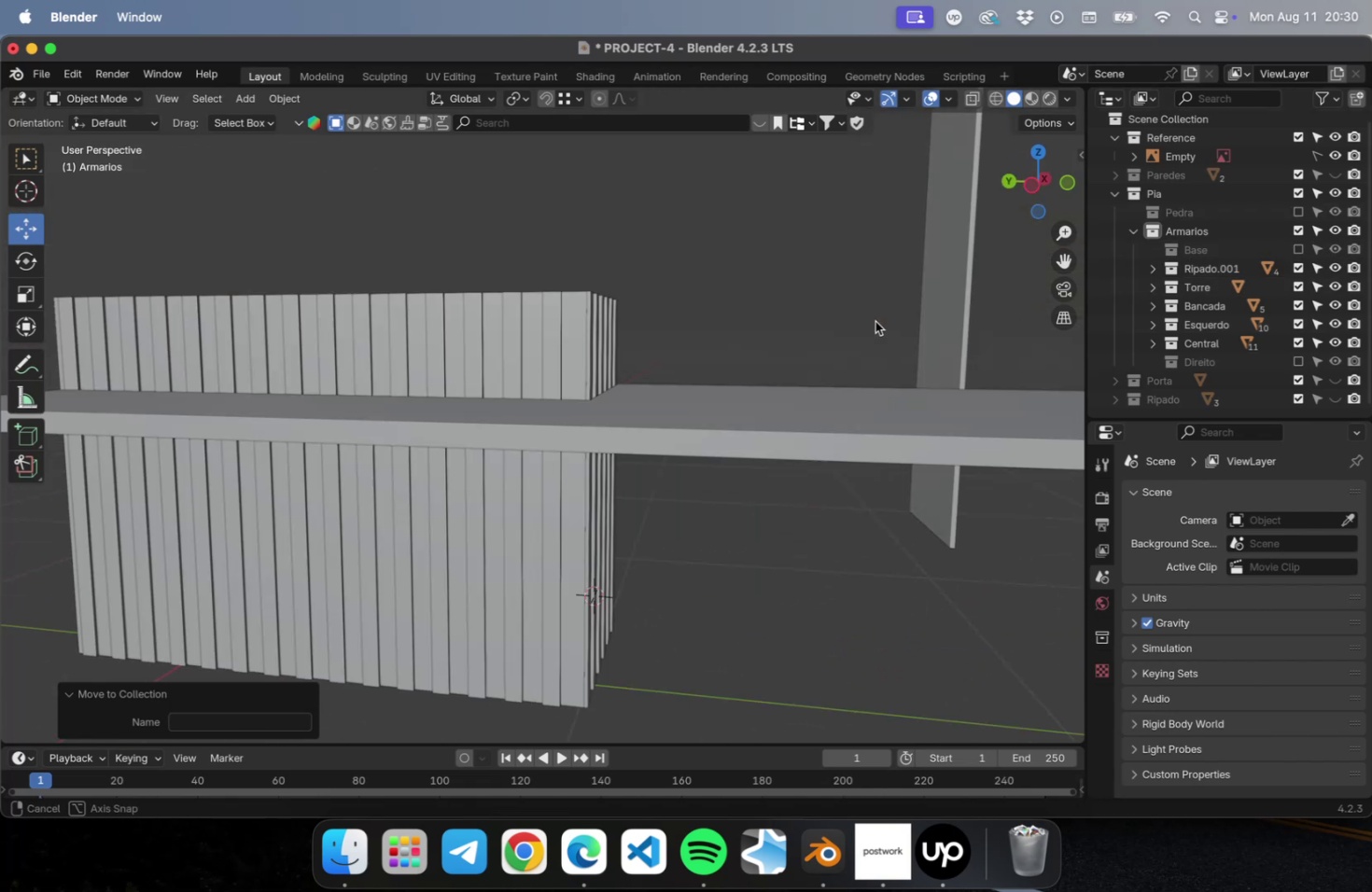 
scroll: coordinate [718, 357], scroll_direction: down, amount: 2.0
 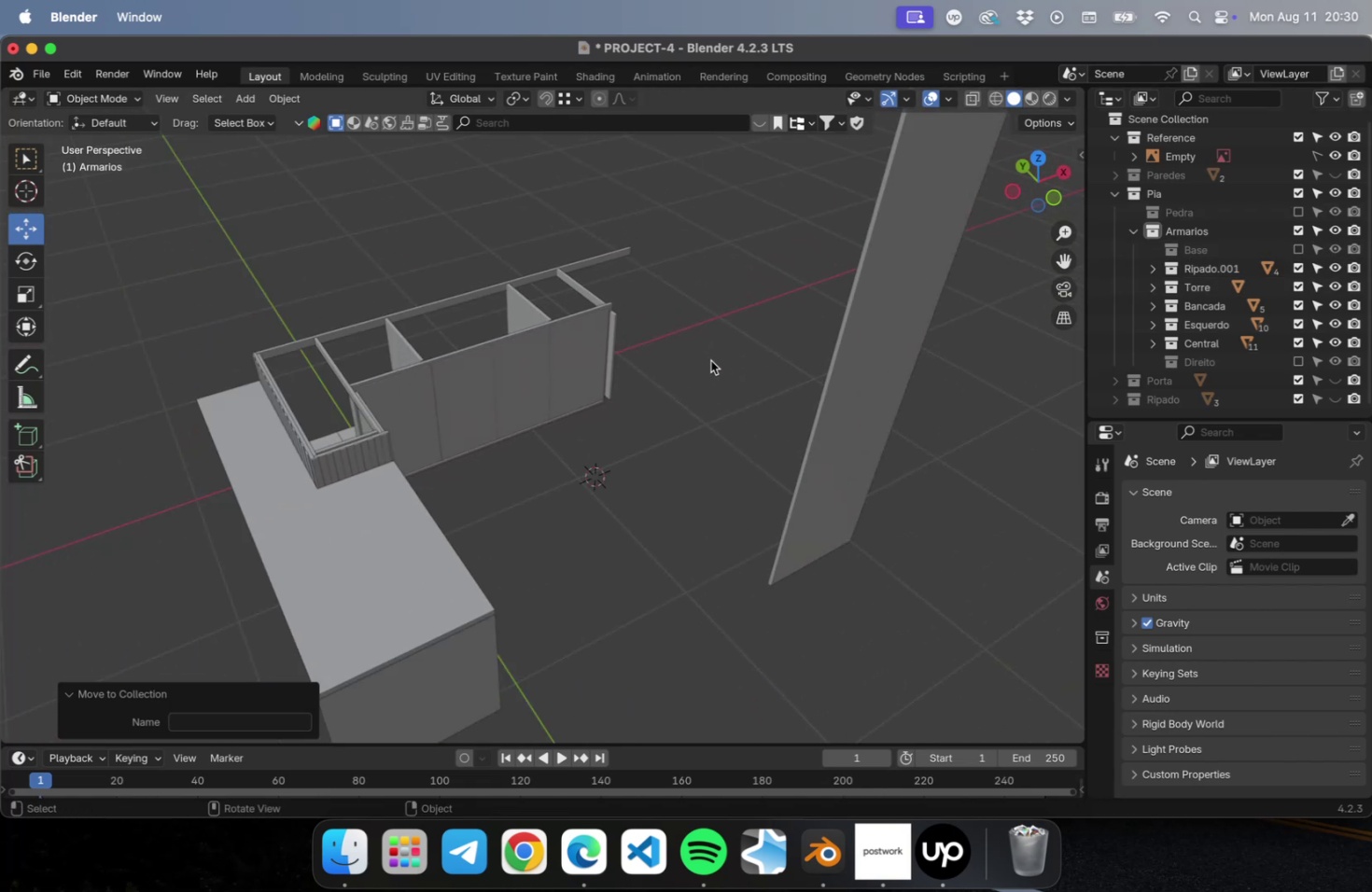 
hold_key(key=ShiftLeft, duration=0.34)
 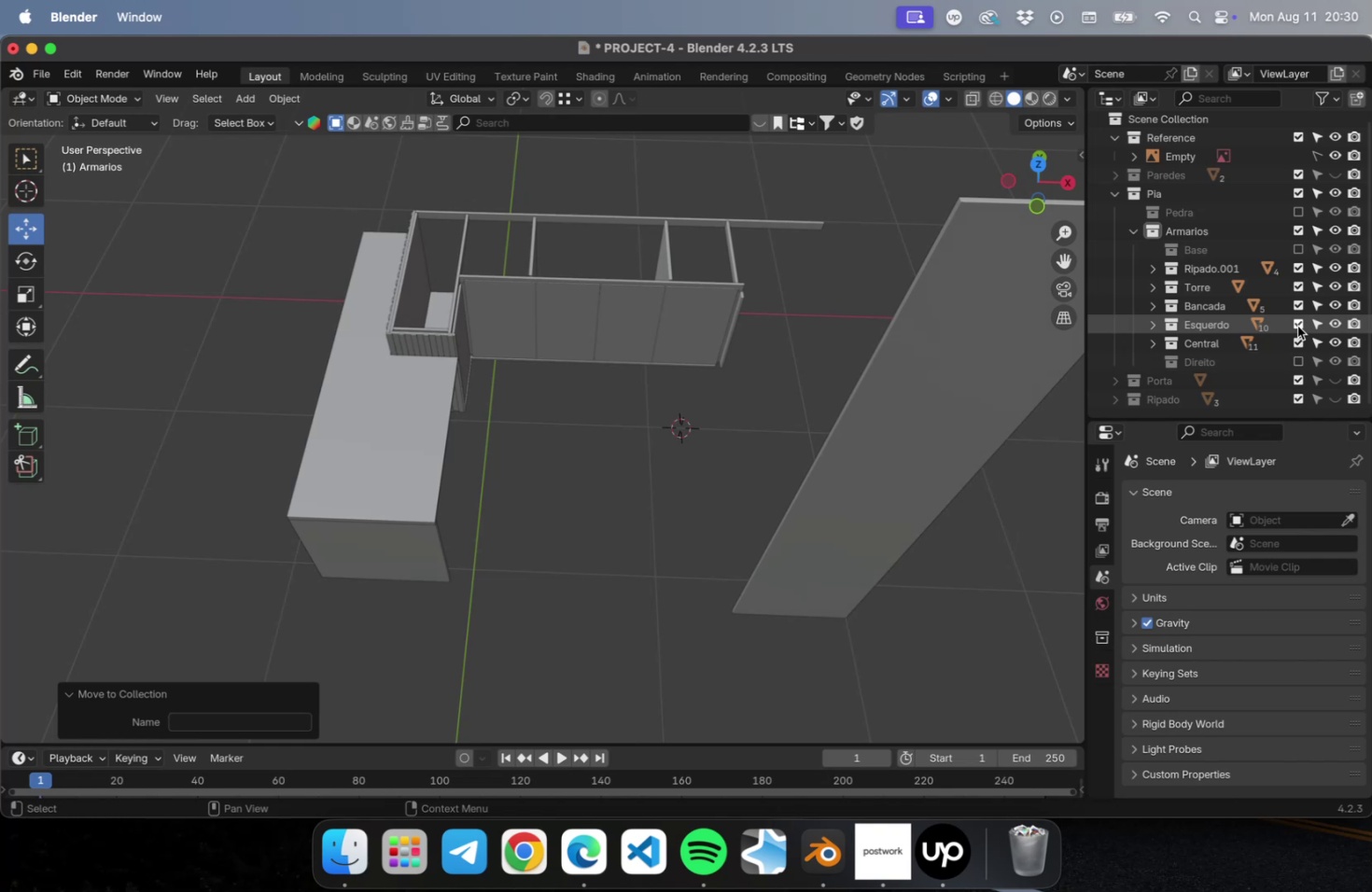 
wait(5.24)
 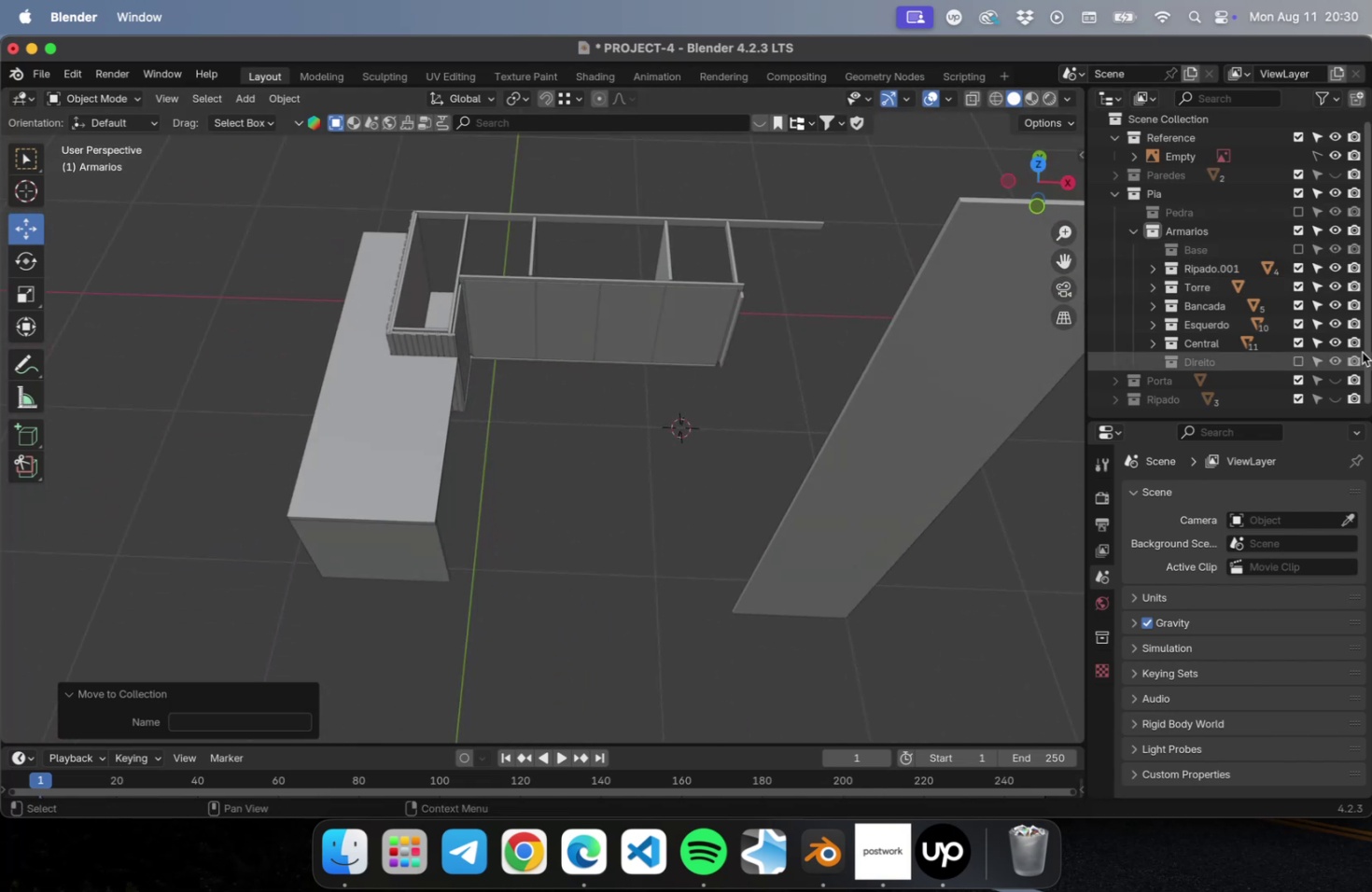 
hold_key(key=ShiftLeft, duration=0.61)
 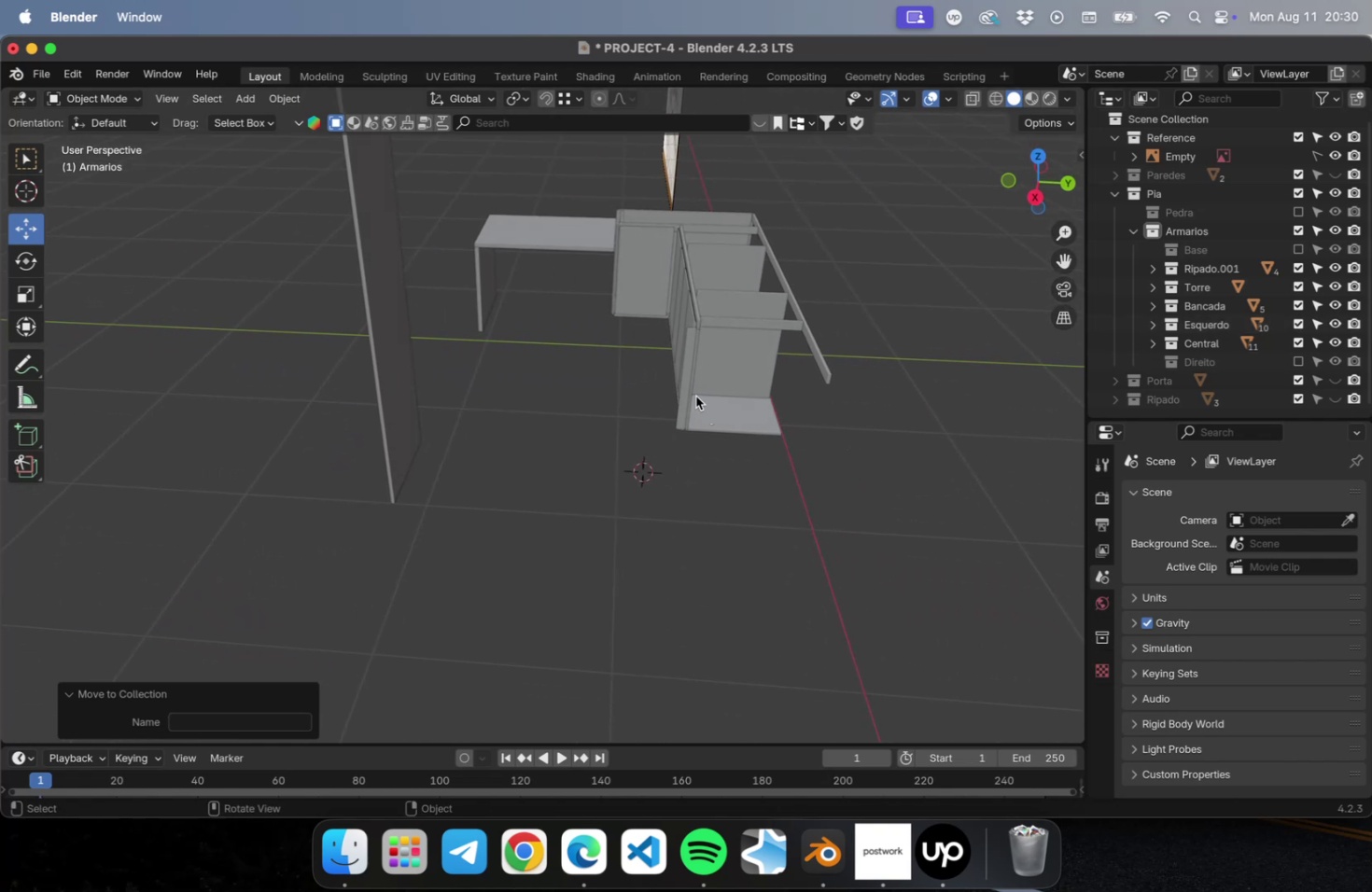 
scroll: coordinate [693, 386], scroll_direction: up, amount: 16.0
 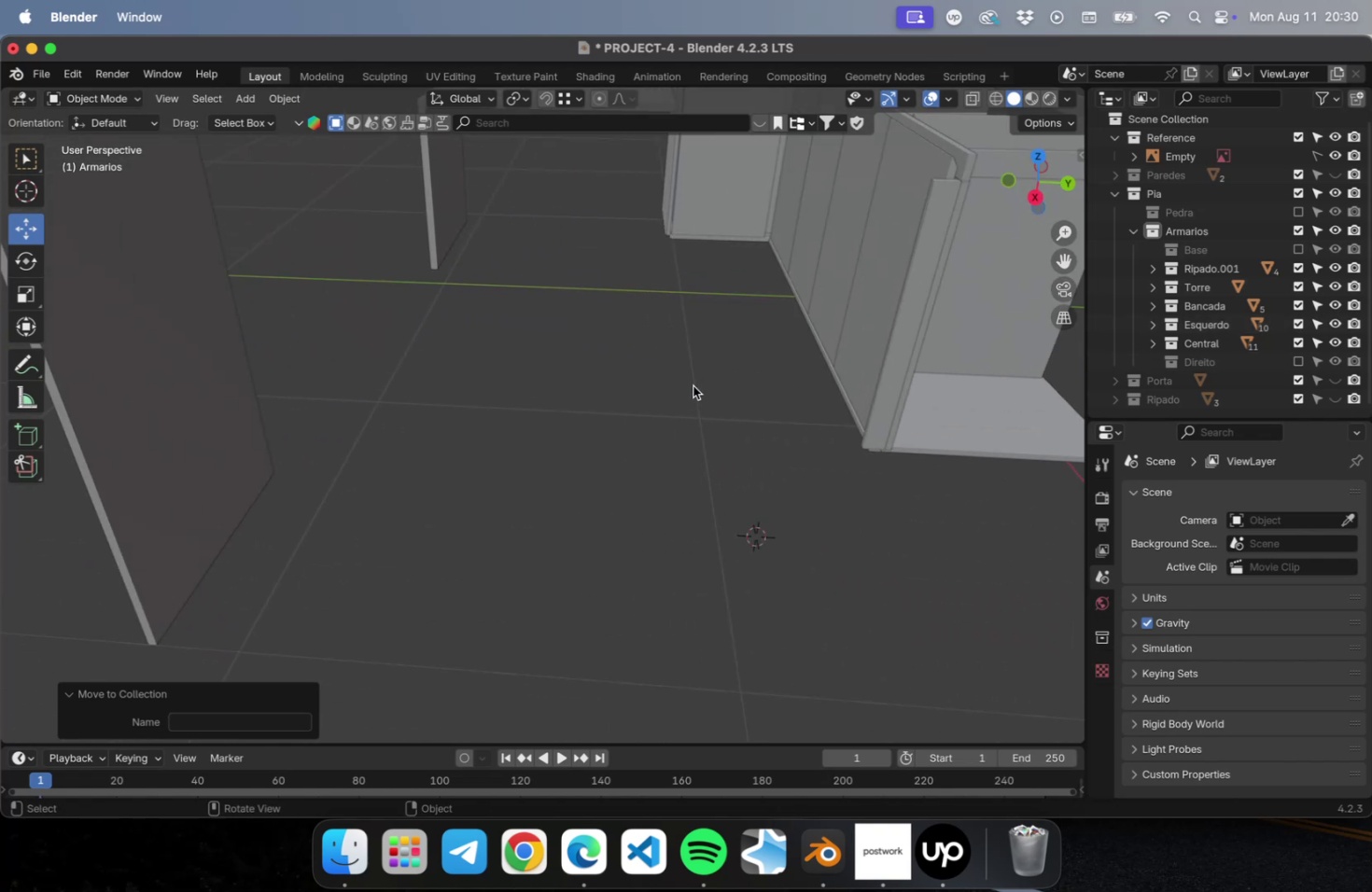 
hold_key(key=ShiftLeft, duration=0.51)
 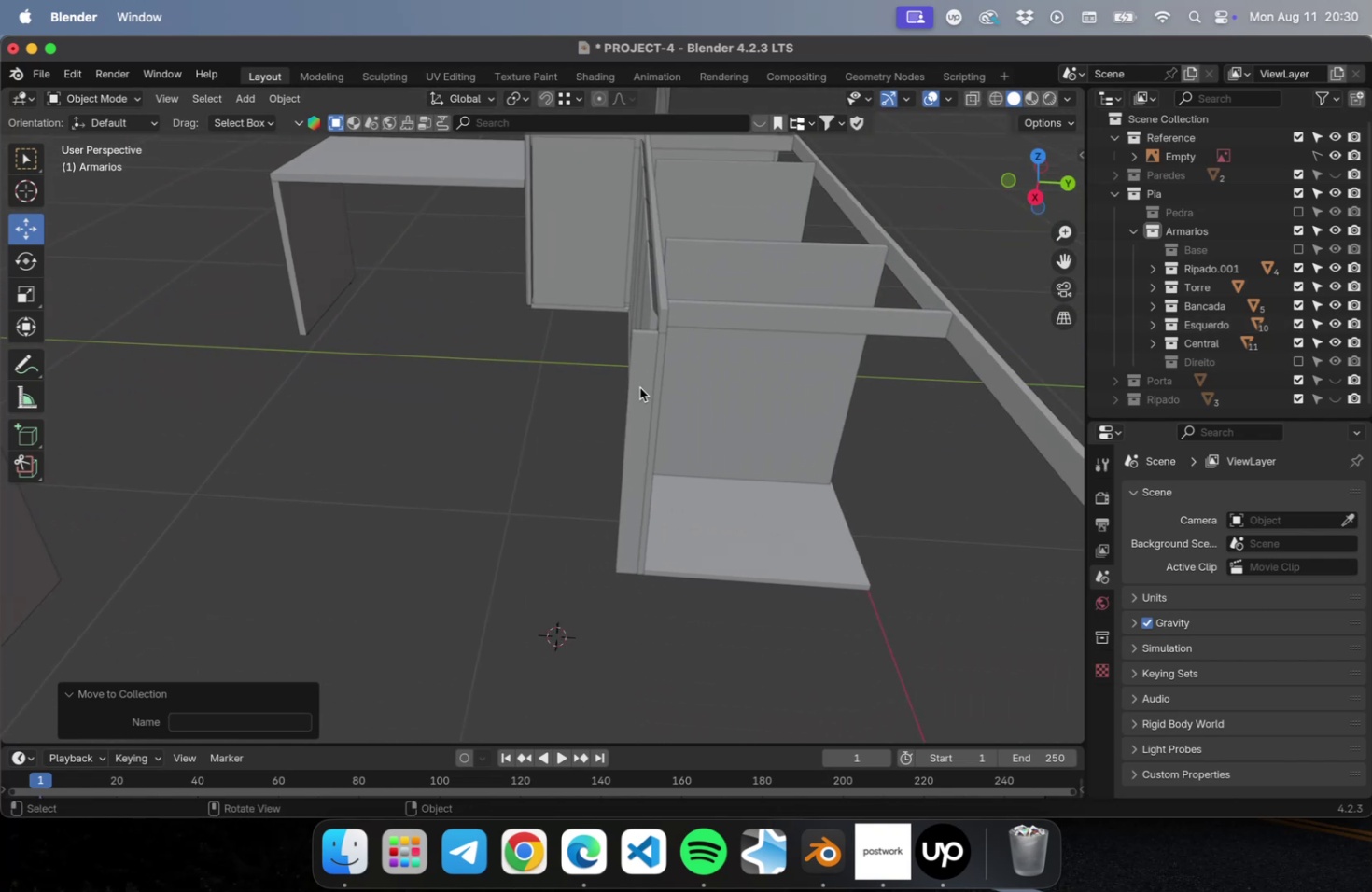 
left_click([639, 387])
 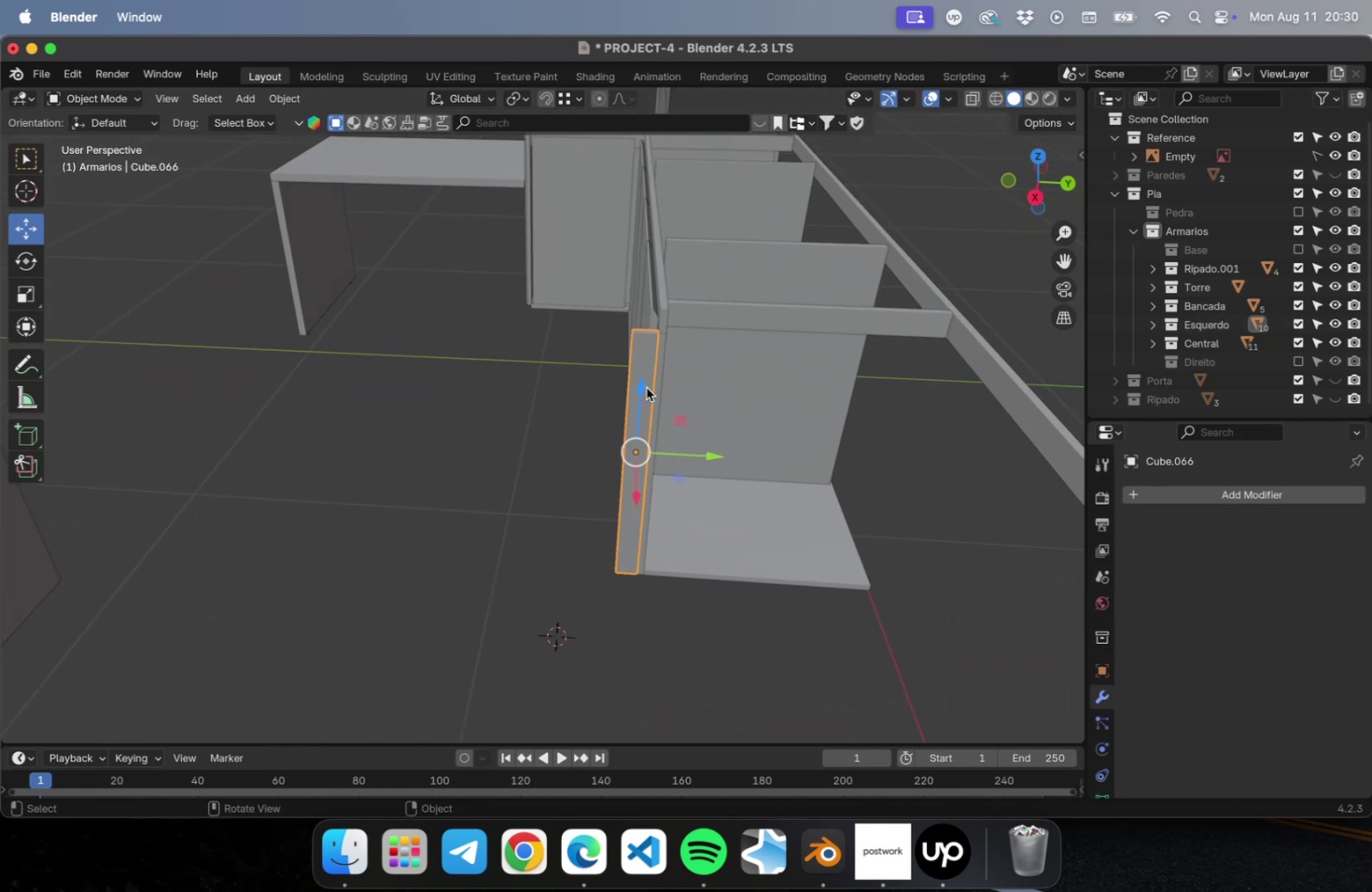 
hold_key(key=ShiftLeft, duration=0.85)
left_click([660, 375])
 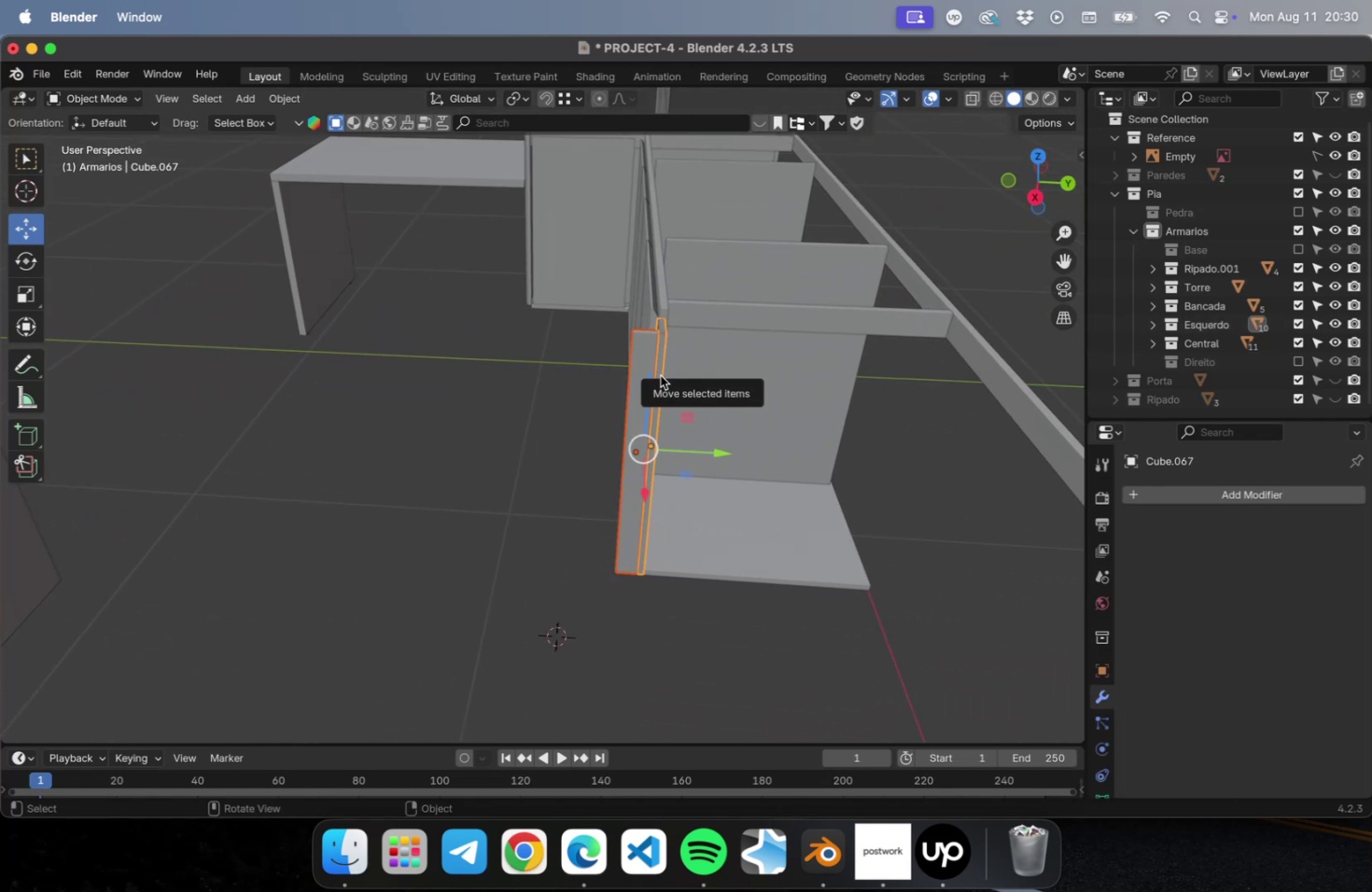 
key(M)
 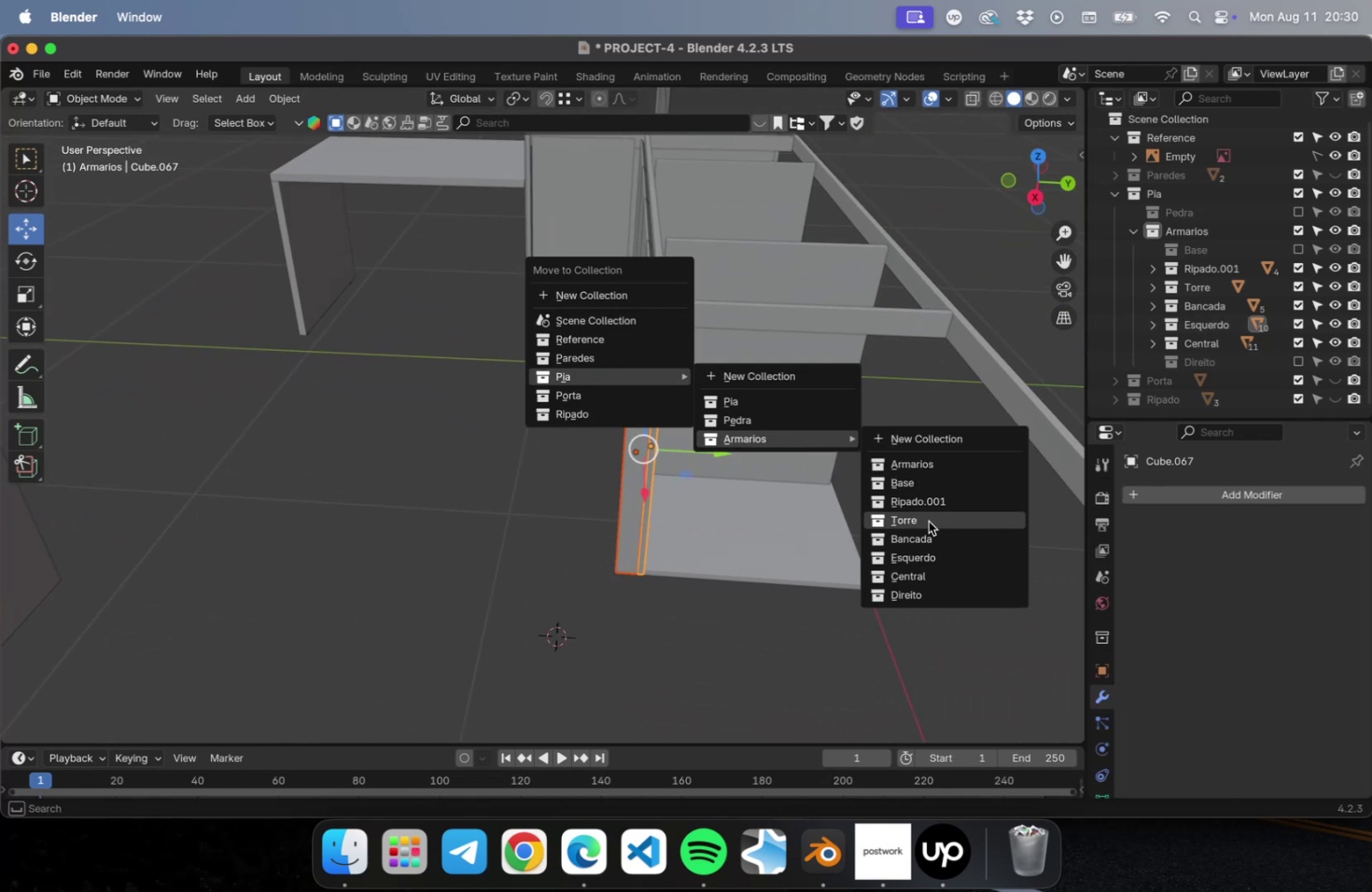 
left_click([931, 570])
 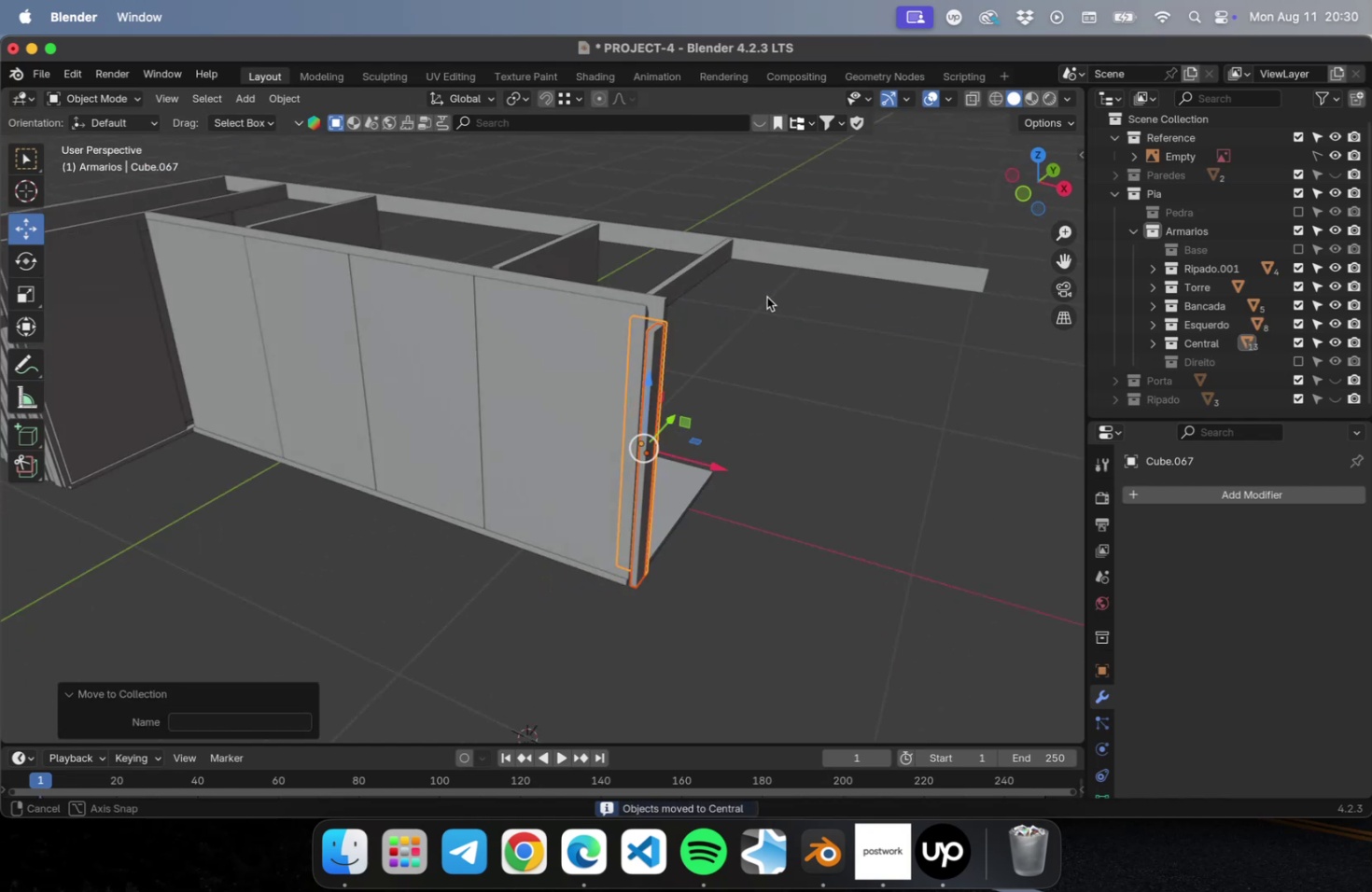 
scroll: coordinate [777, 293], scroll_direction: down, amount: 2.0
 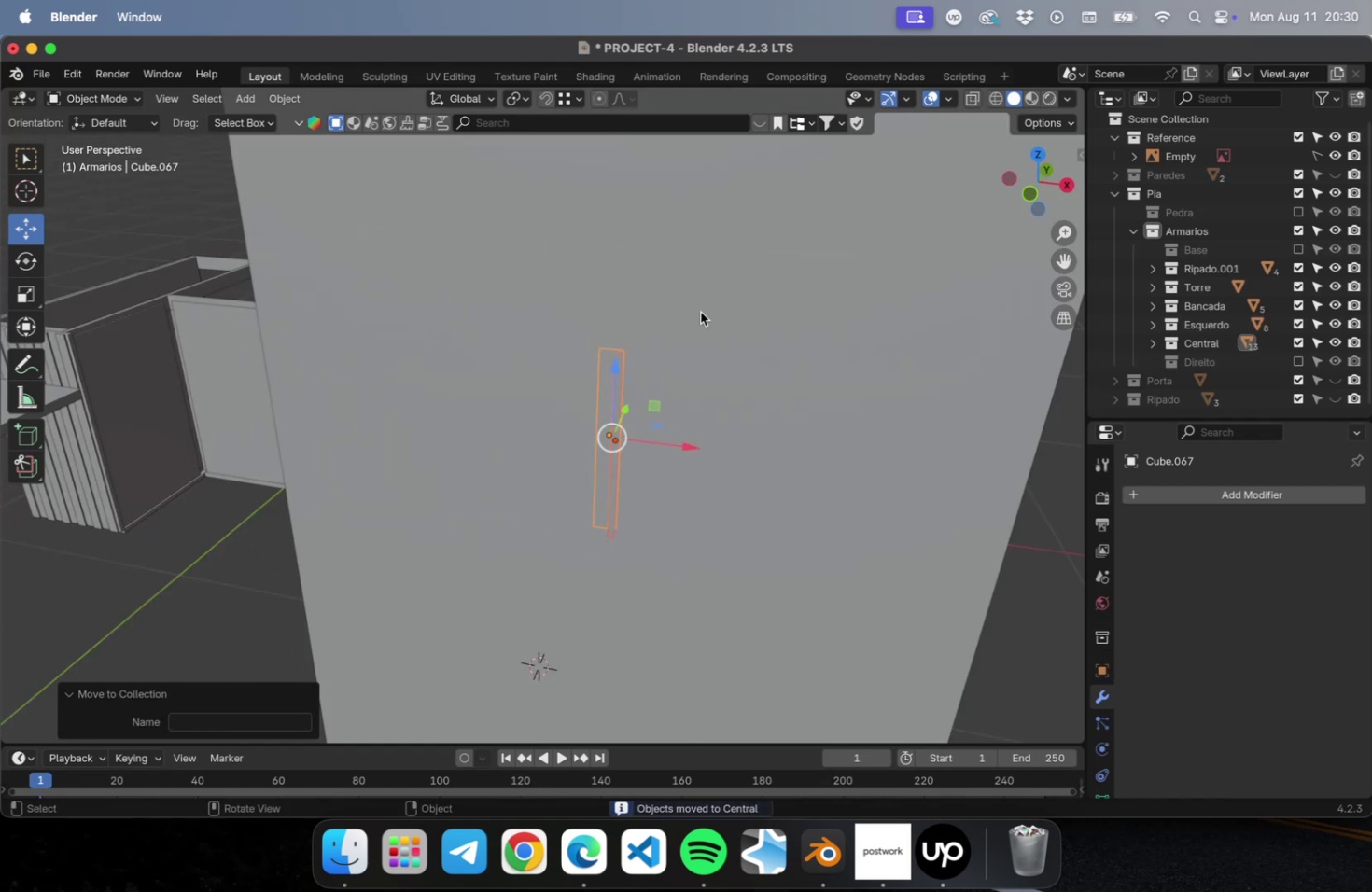 
hold_key(key=ShiftLeft, duration=0.42)
 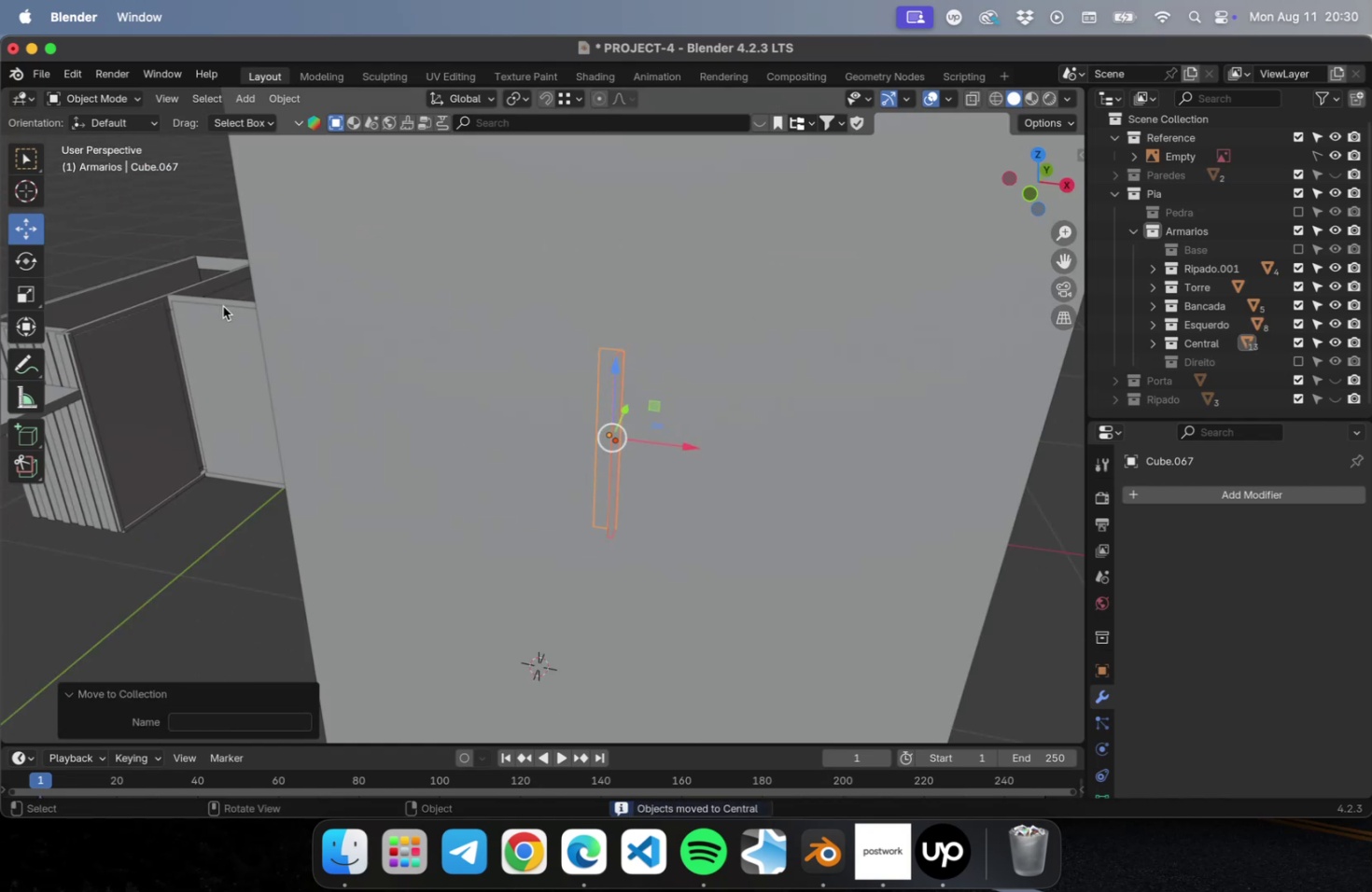 
hold_key(key=ShiftLeft, duration=0.96)
 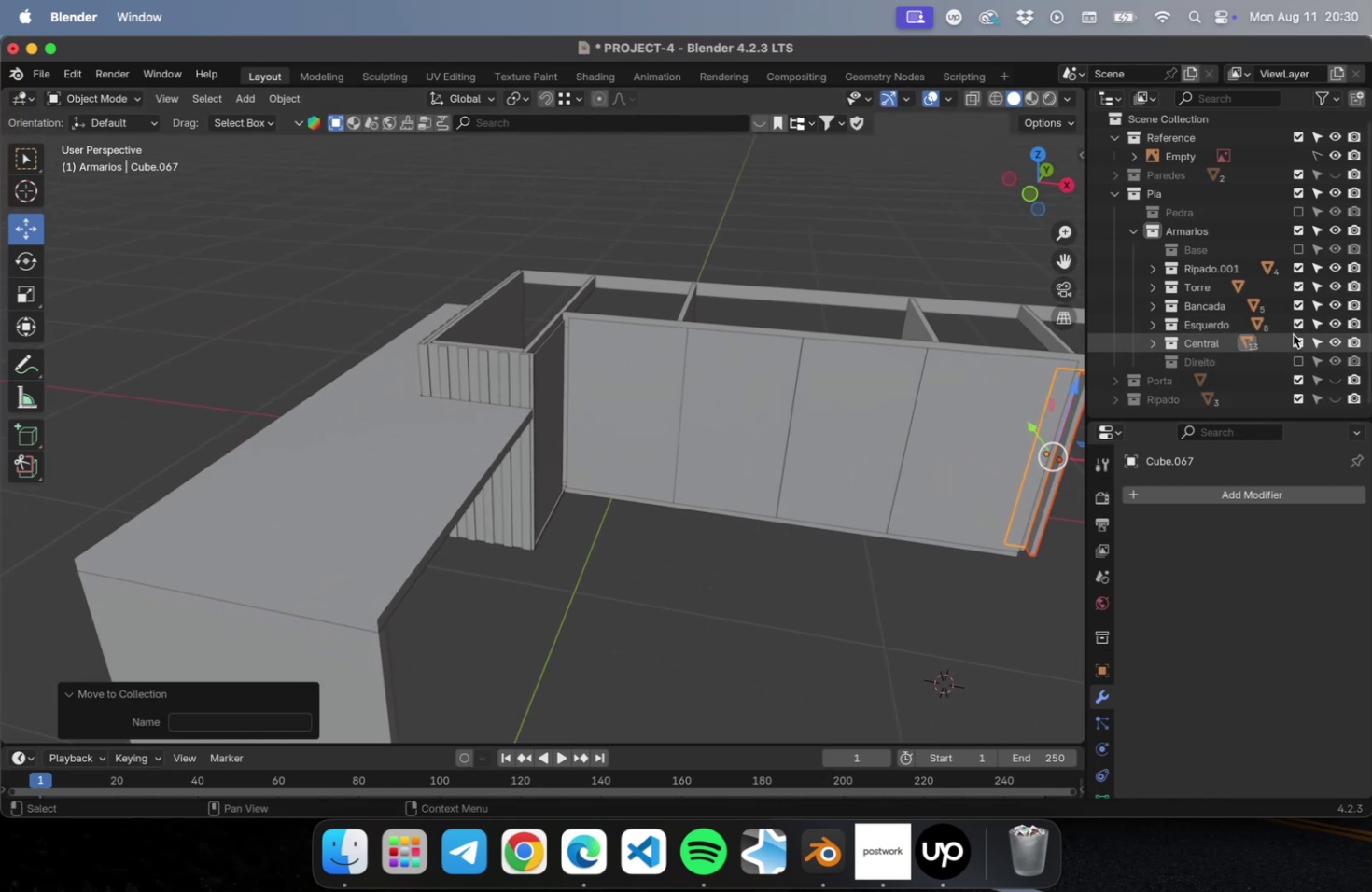 
left_click([1298, 325])
 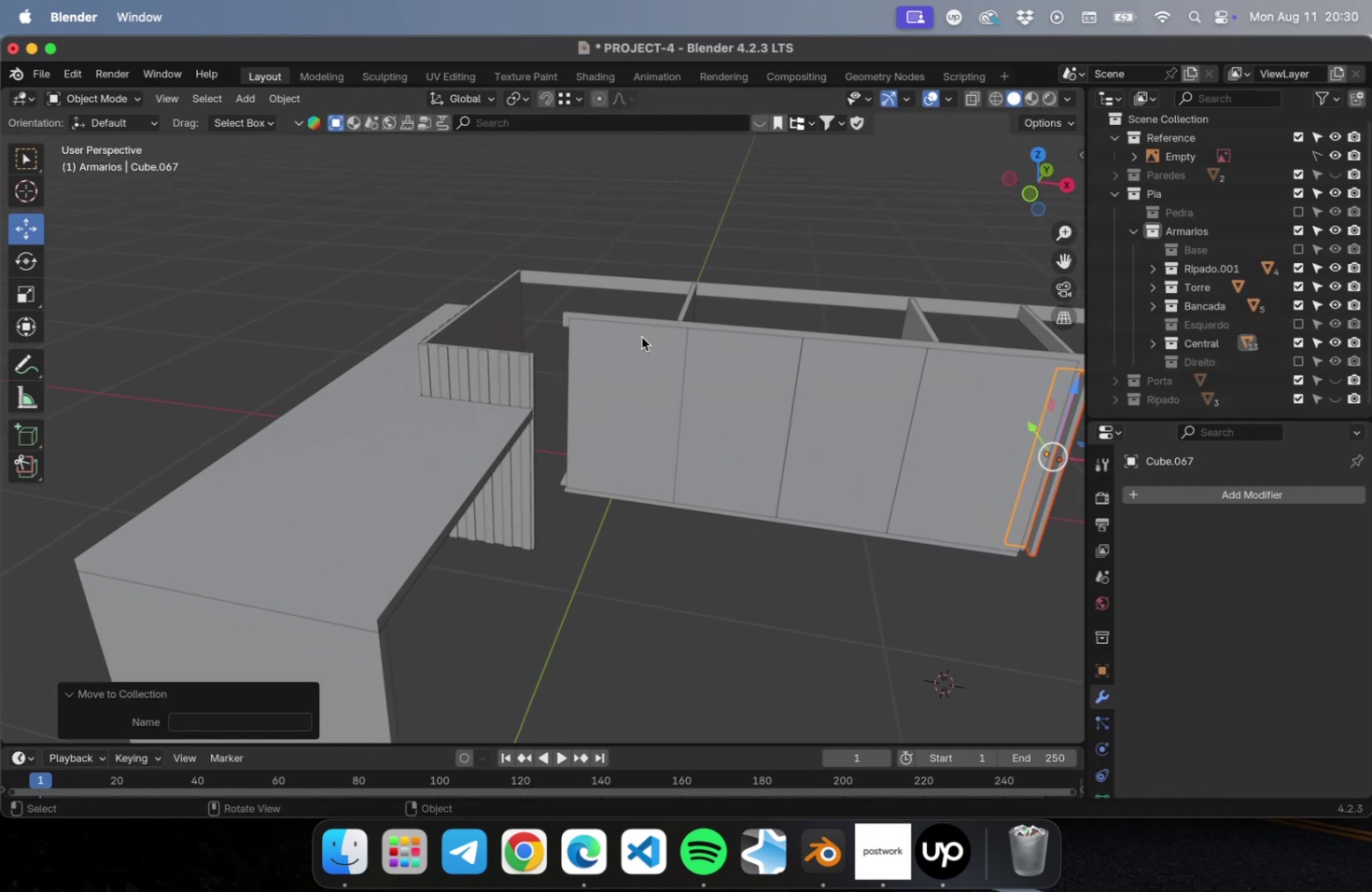 
scroll: coordinate [599, 339], scroll_direction: up, amount: 10.0
 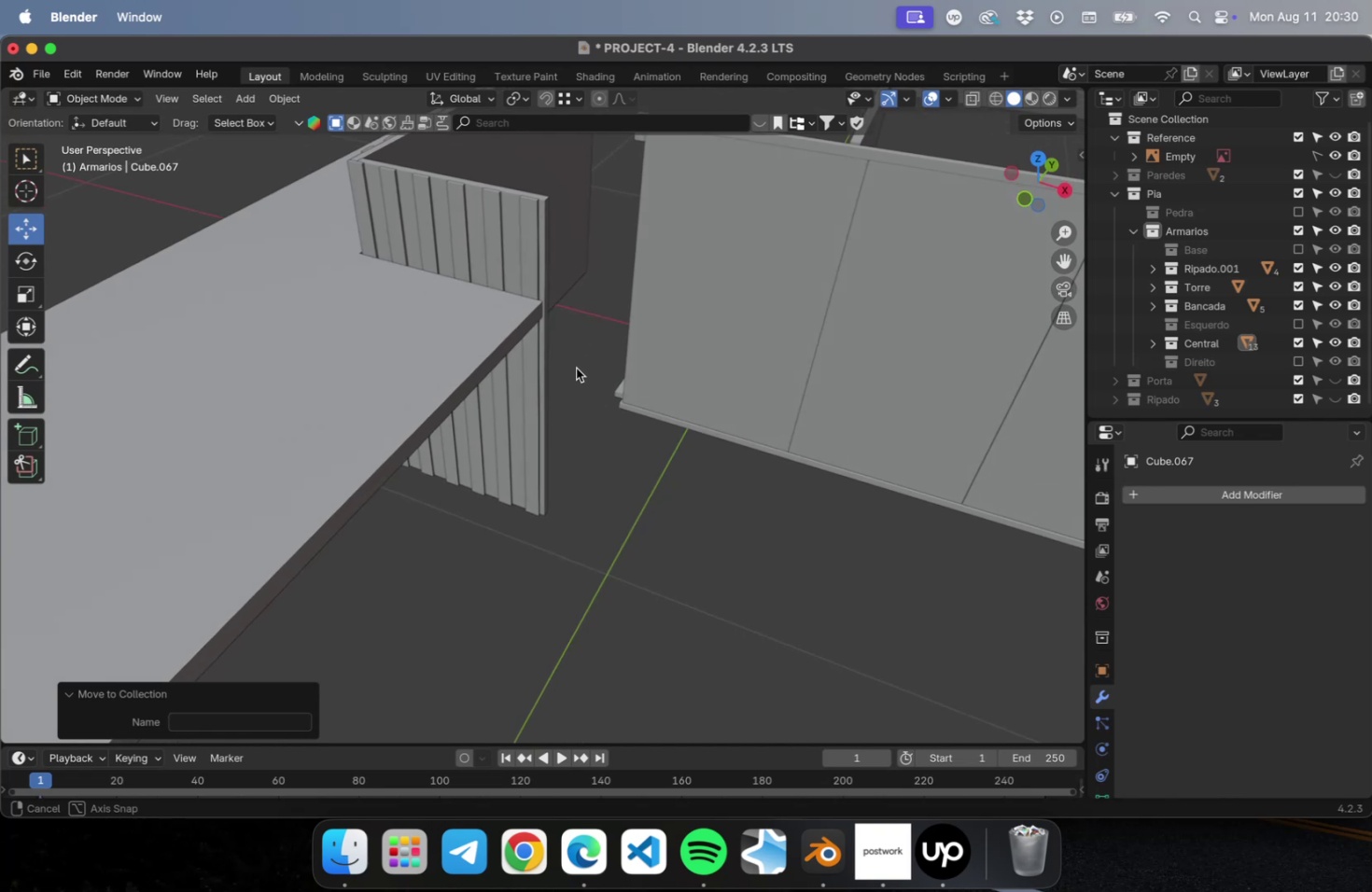 
hold_key(key=ShiftLeft, duration=0.87)
 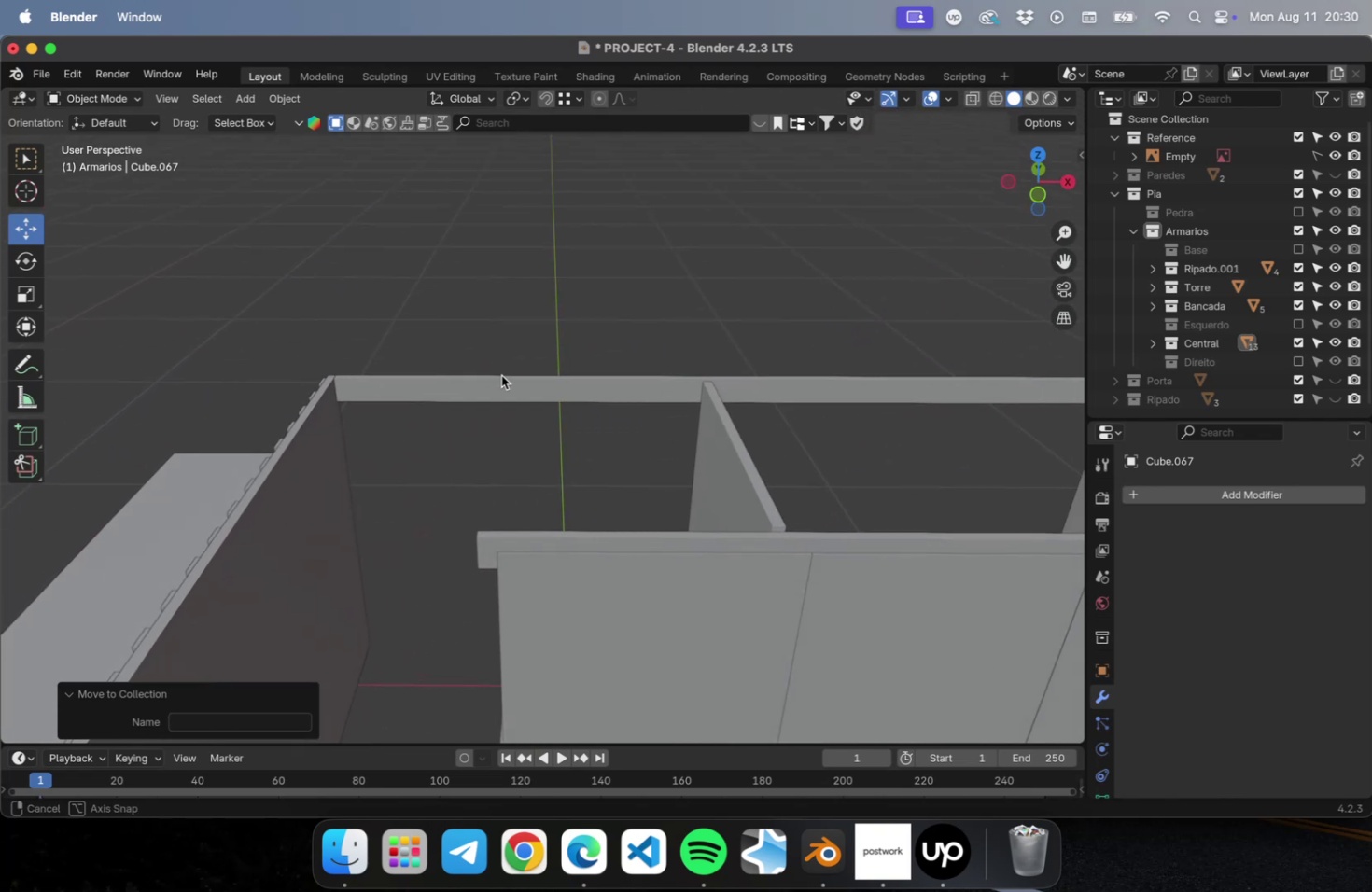 
scroll: coordinate [506, 369], scroll_direction: down, amount: 3.0
 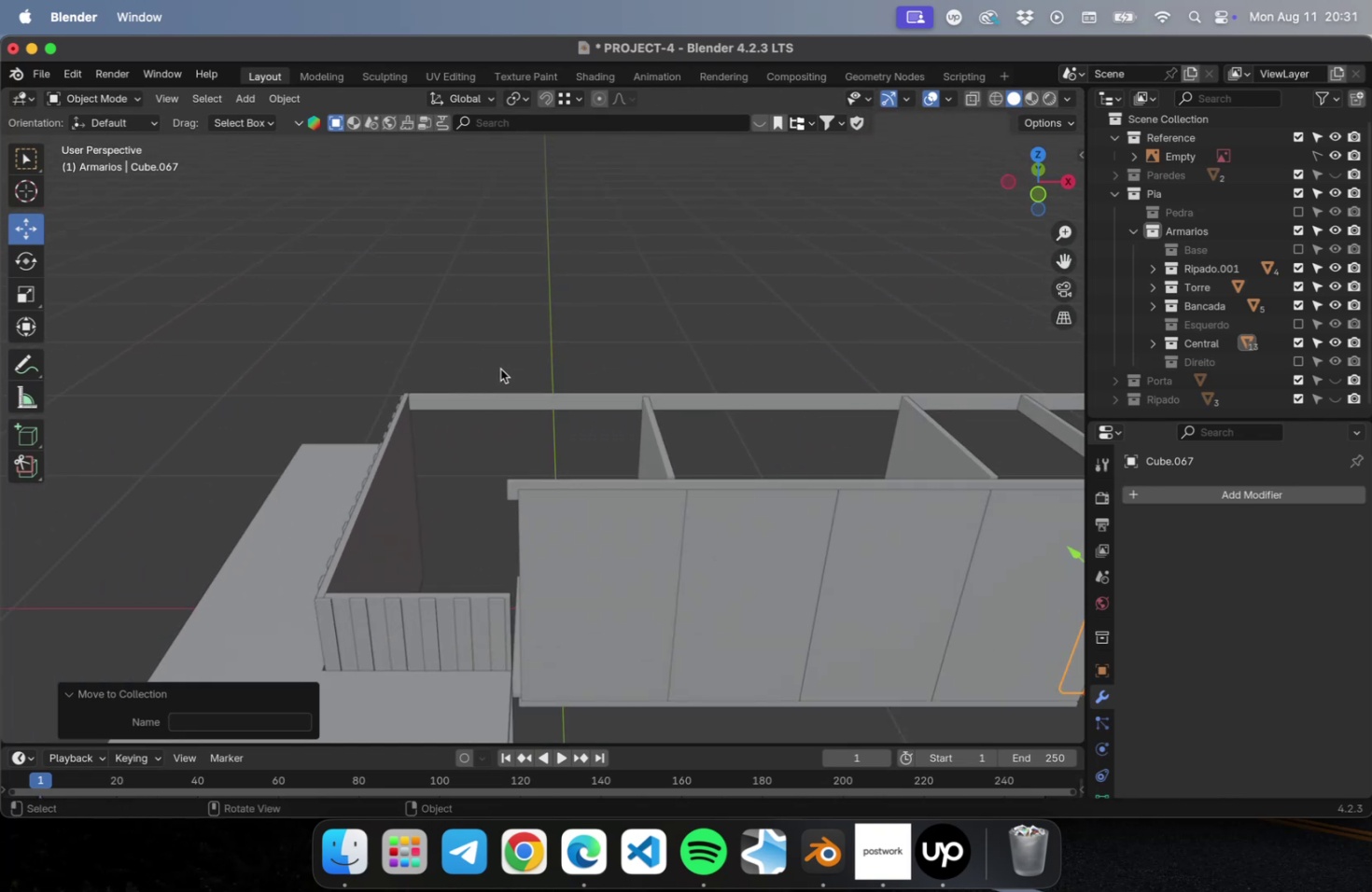 
hold_key(key=ShiftLeft, duration=0.77)
 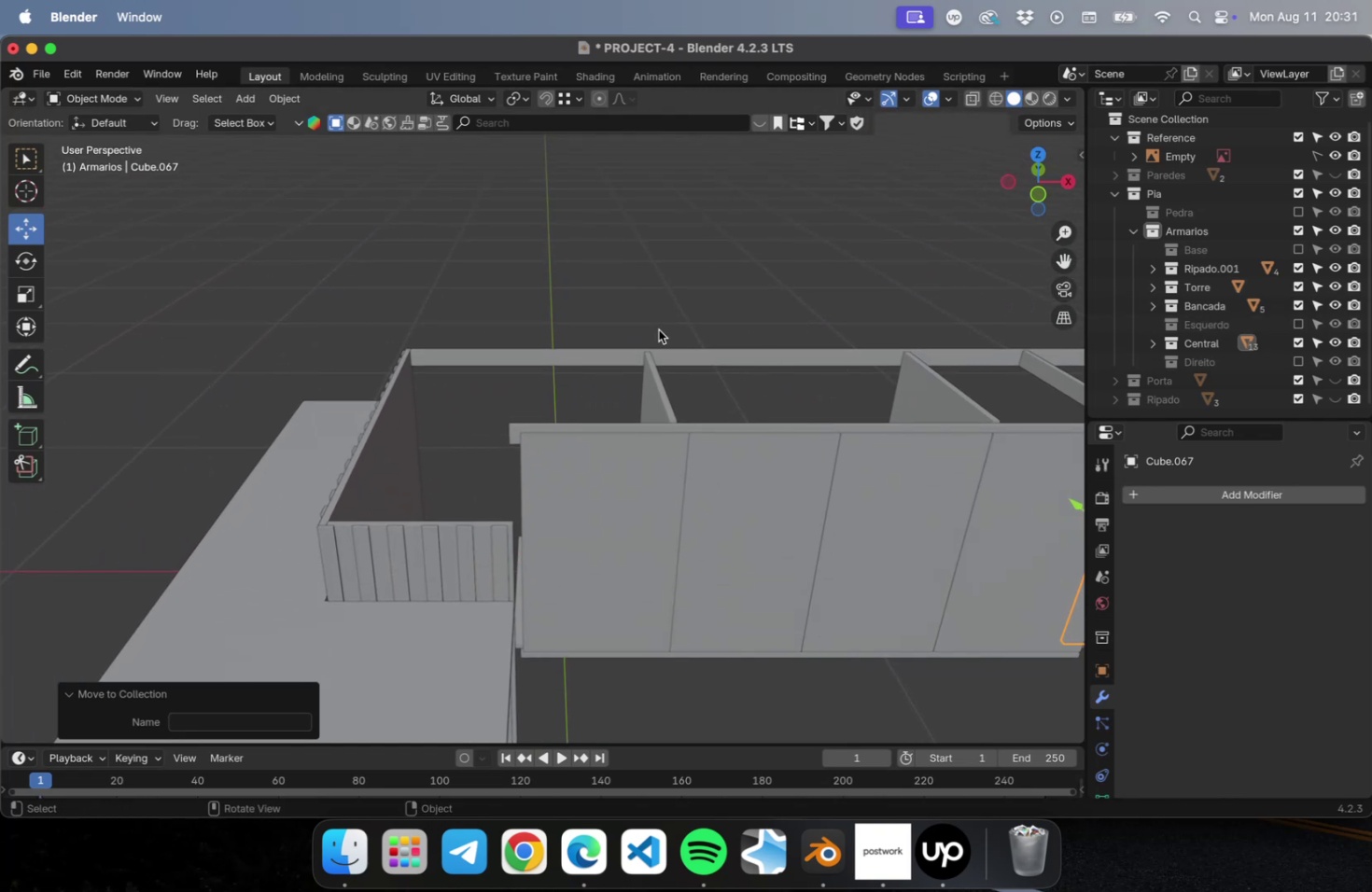 
scroll: coordinate [637, 301], scroll_direction: down, amount: 2.0
 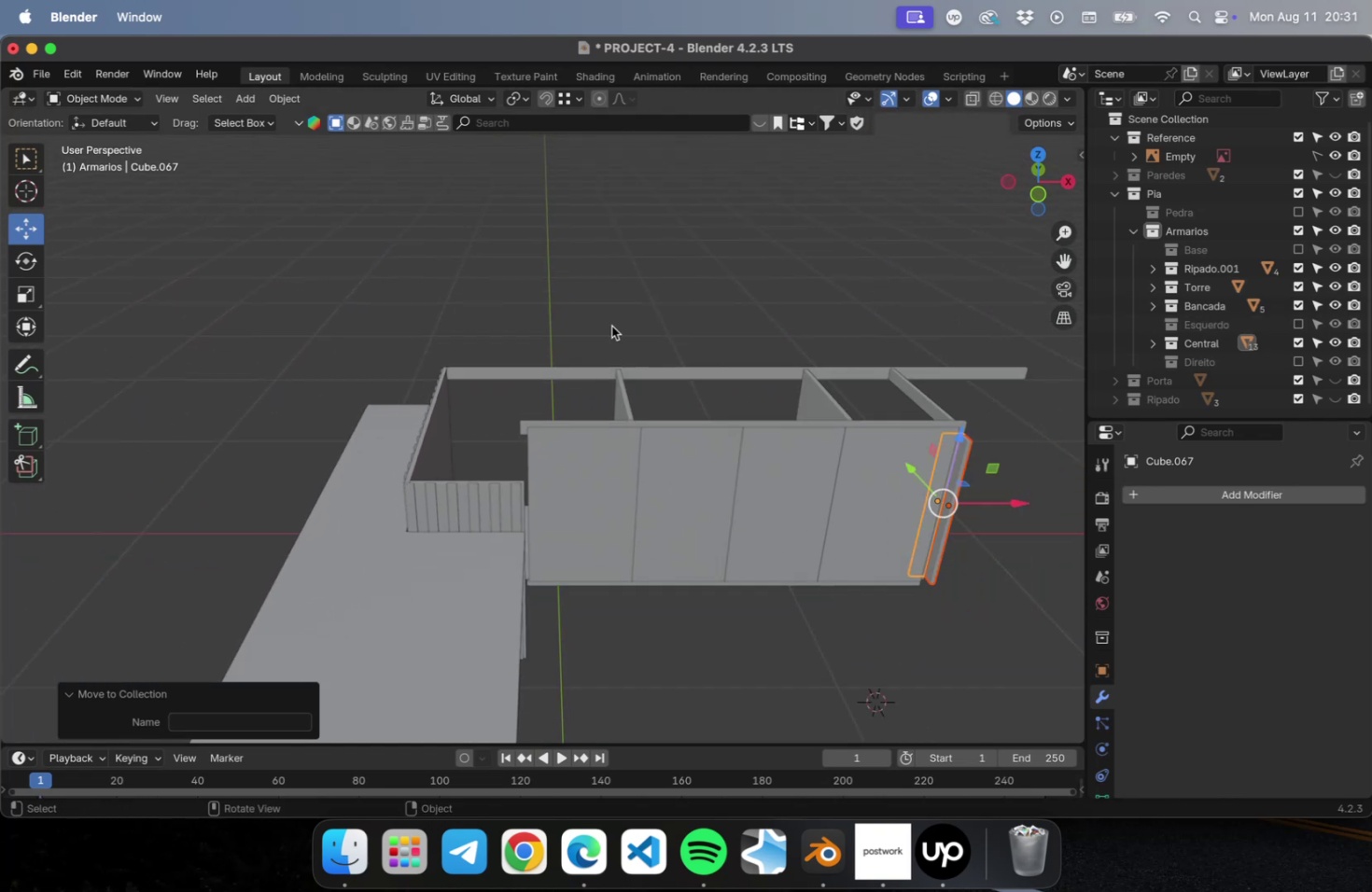 
hold_key(key=ShiftLeft, duration=0.72)
 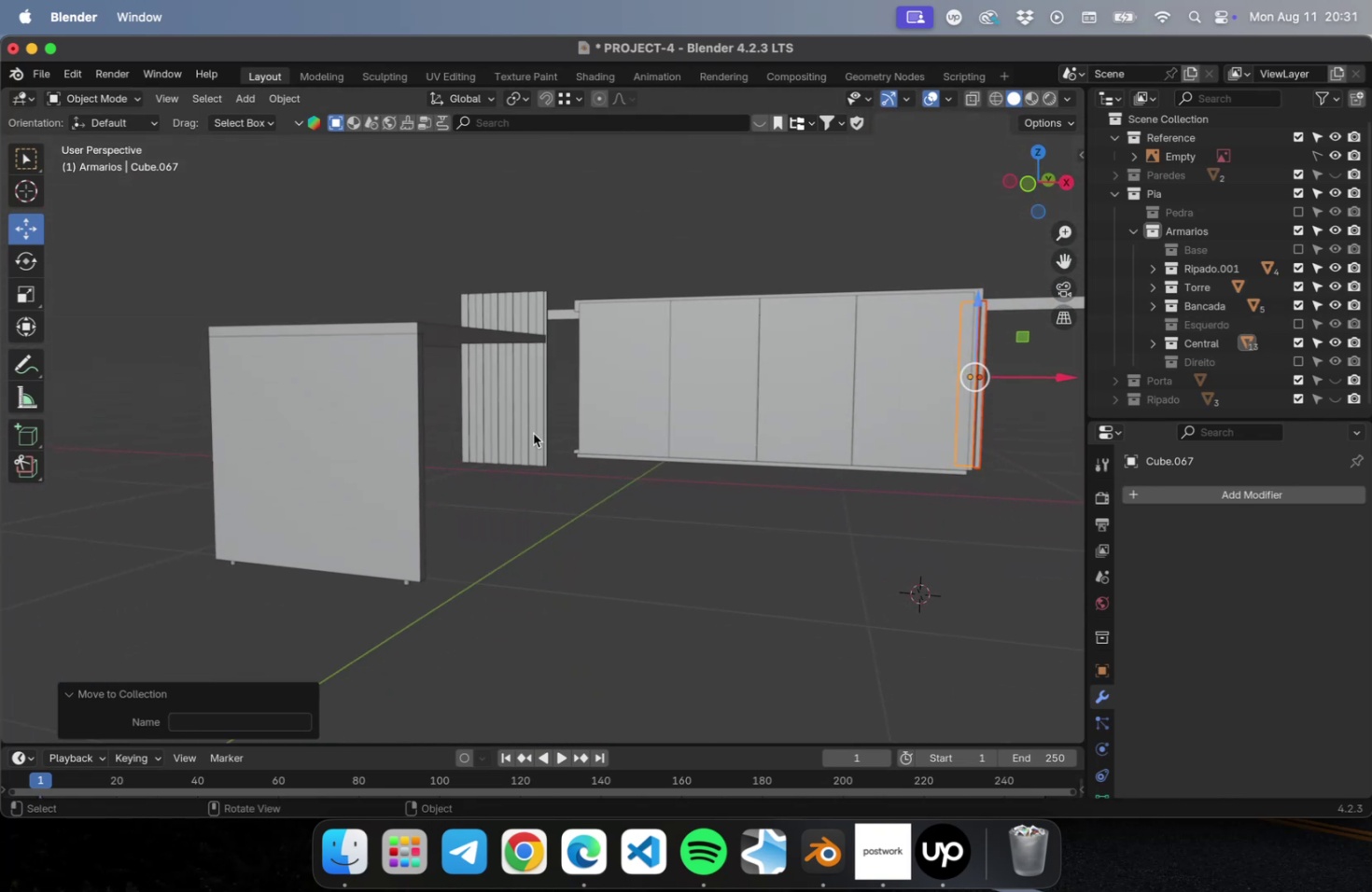 
left_click_drag(start_coordinate=[554, 488], to_coordinate=[455, 393])
 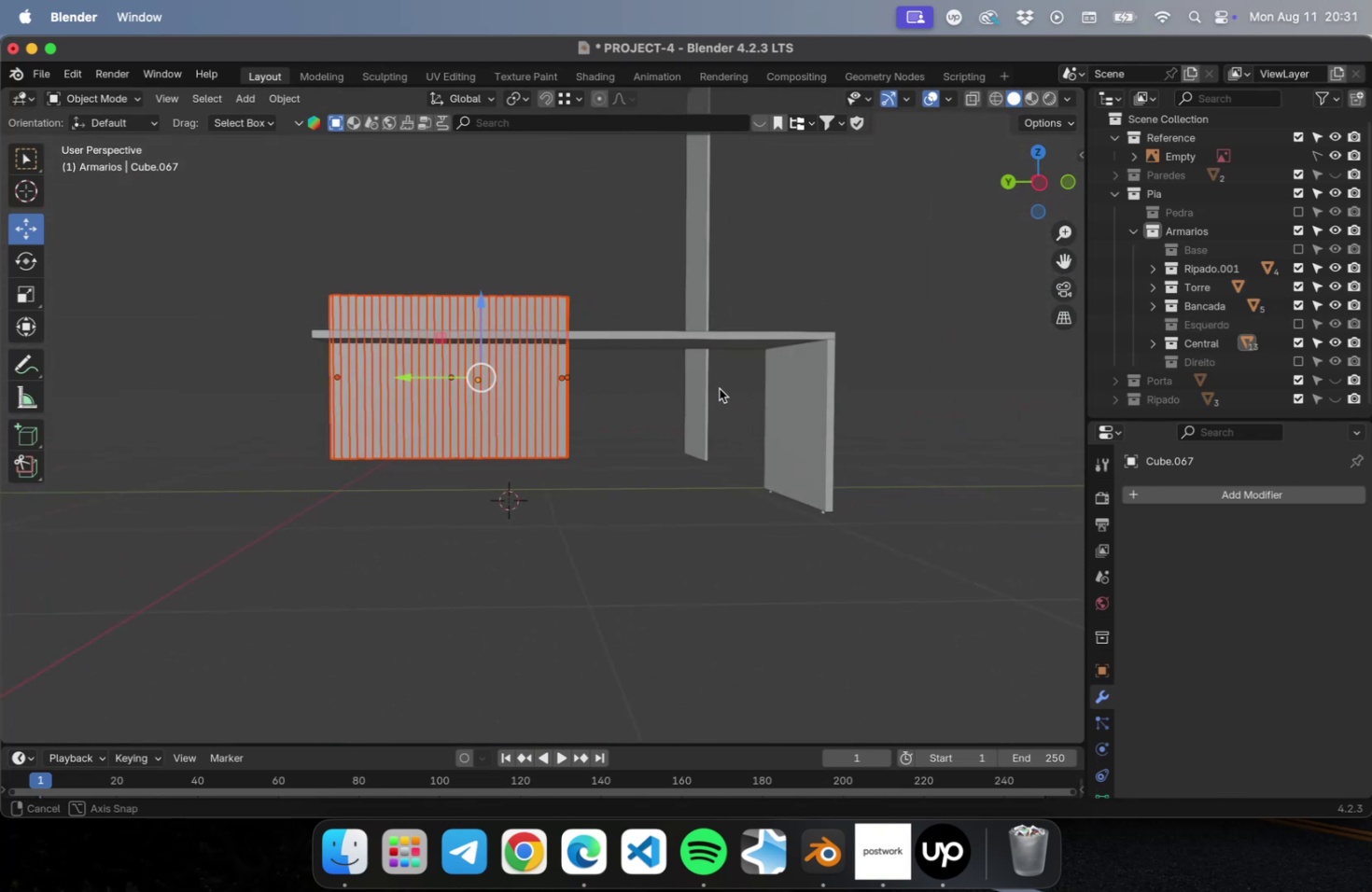 
key(M)
 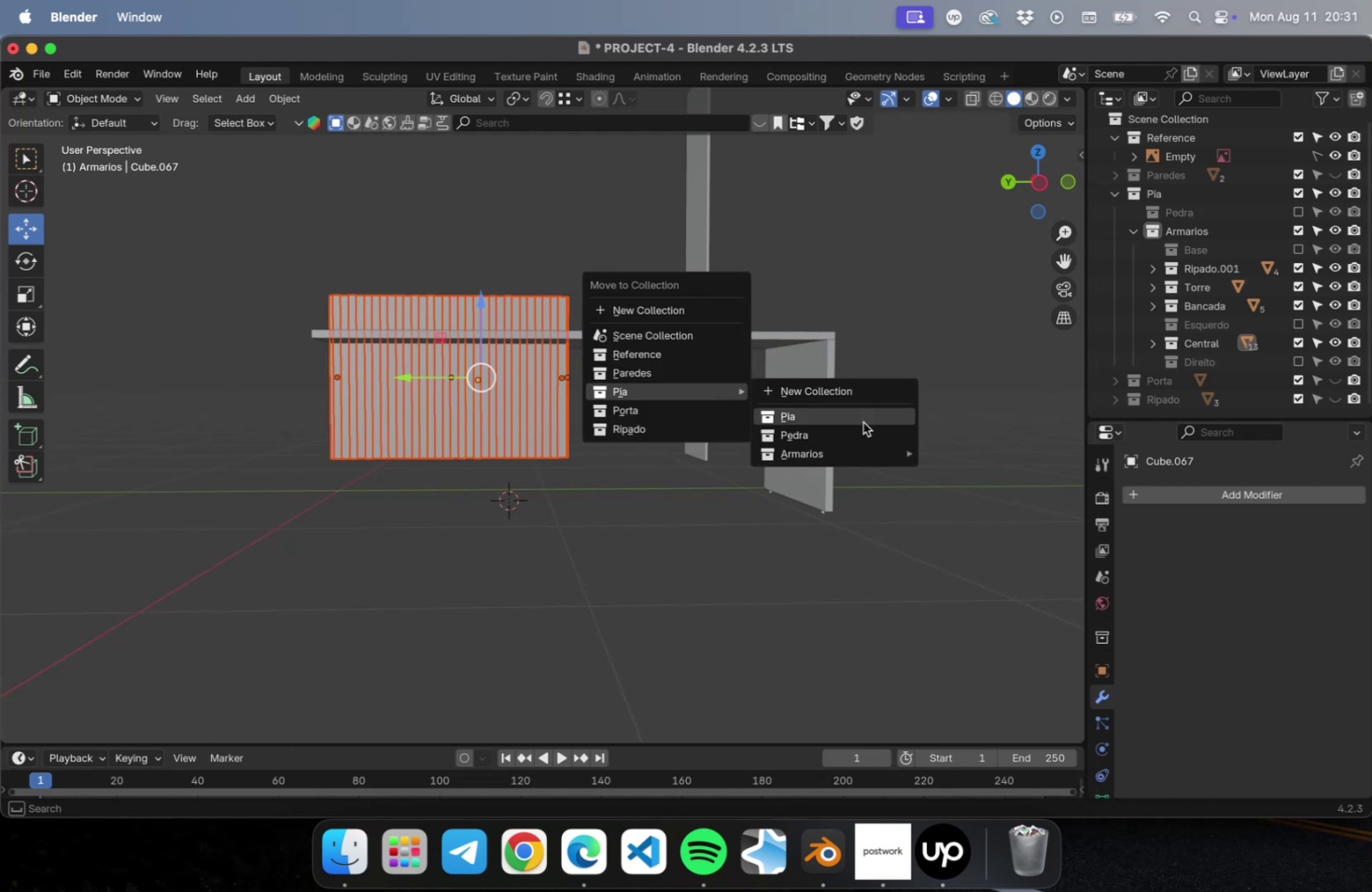 
mouse_move([889, 453])
 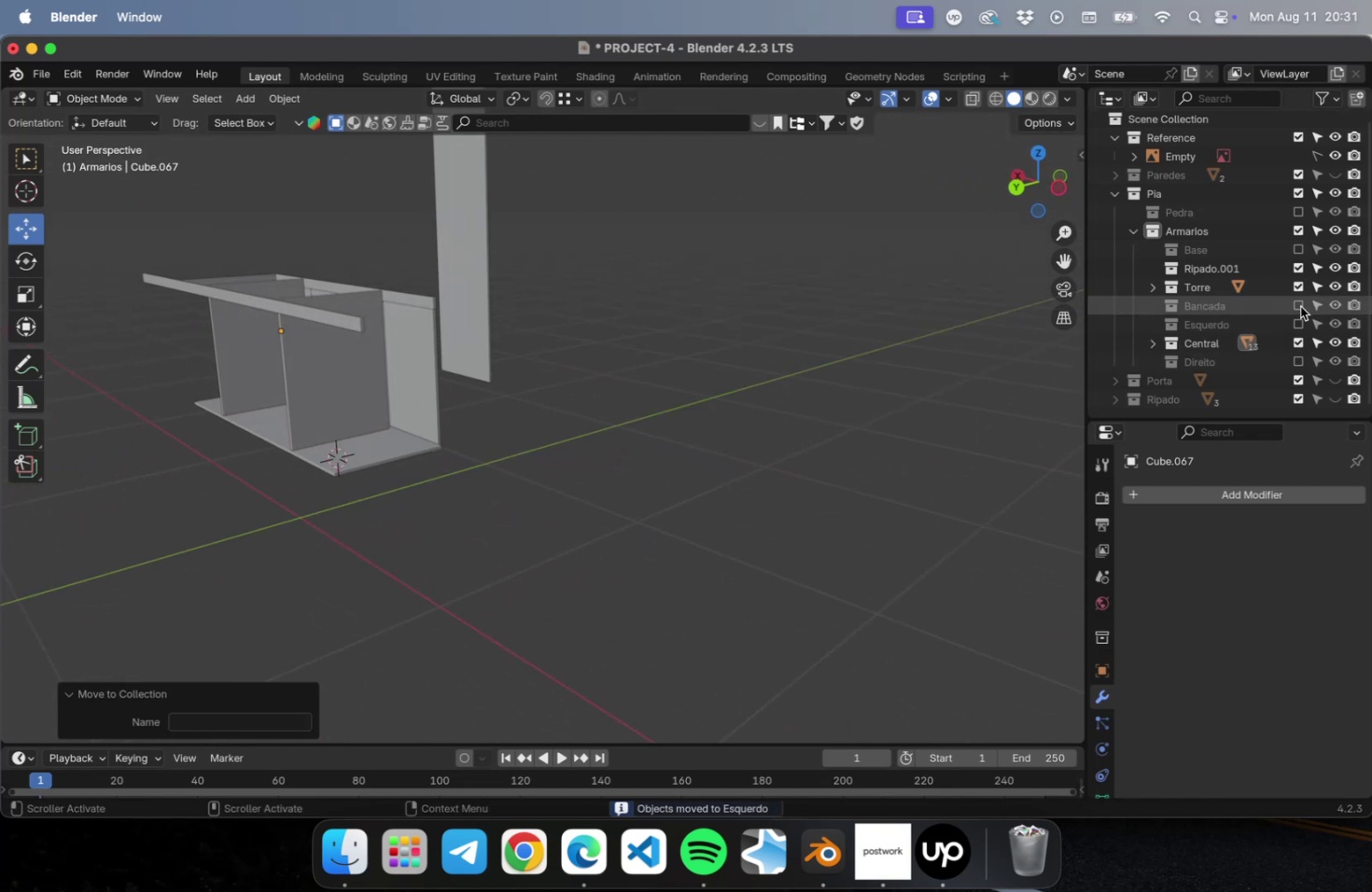 
wait(7.39)
 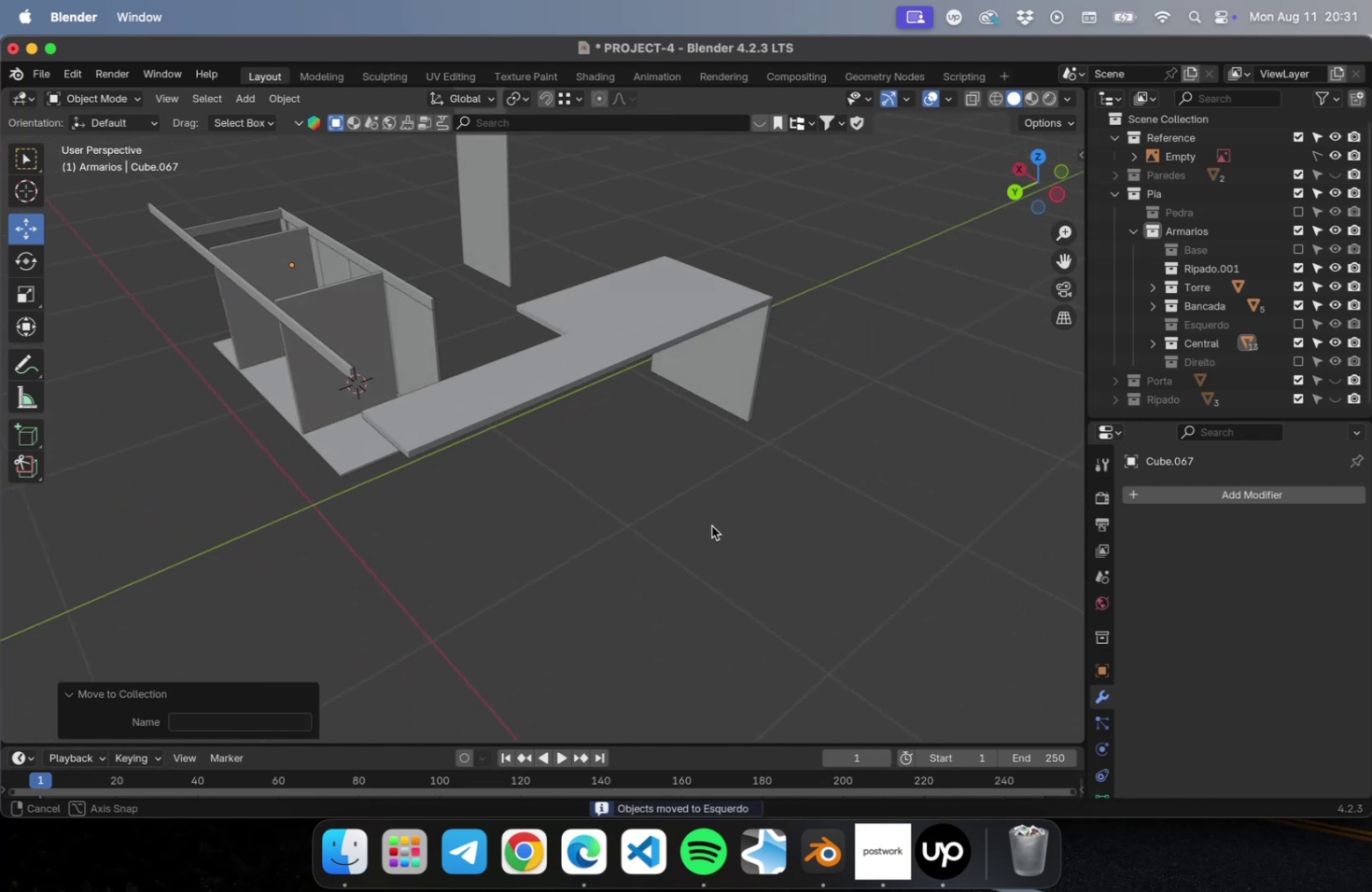 
hold_key(key=ShiftLeft, duration=0.4)
 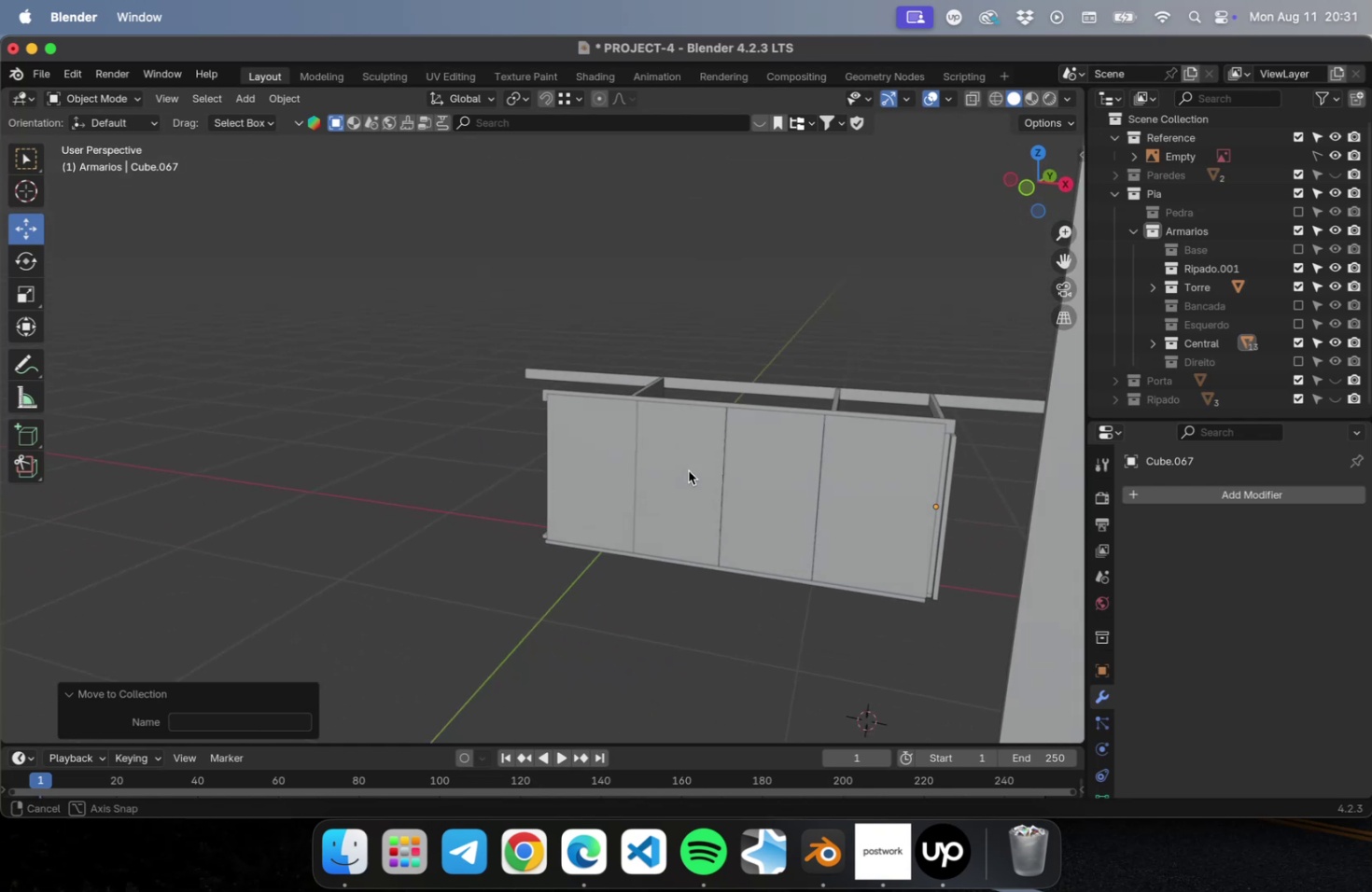 
hold_key(key=ShiftLeft, duration=0.54)
 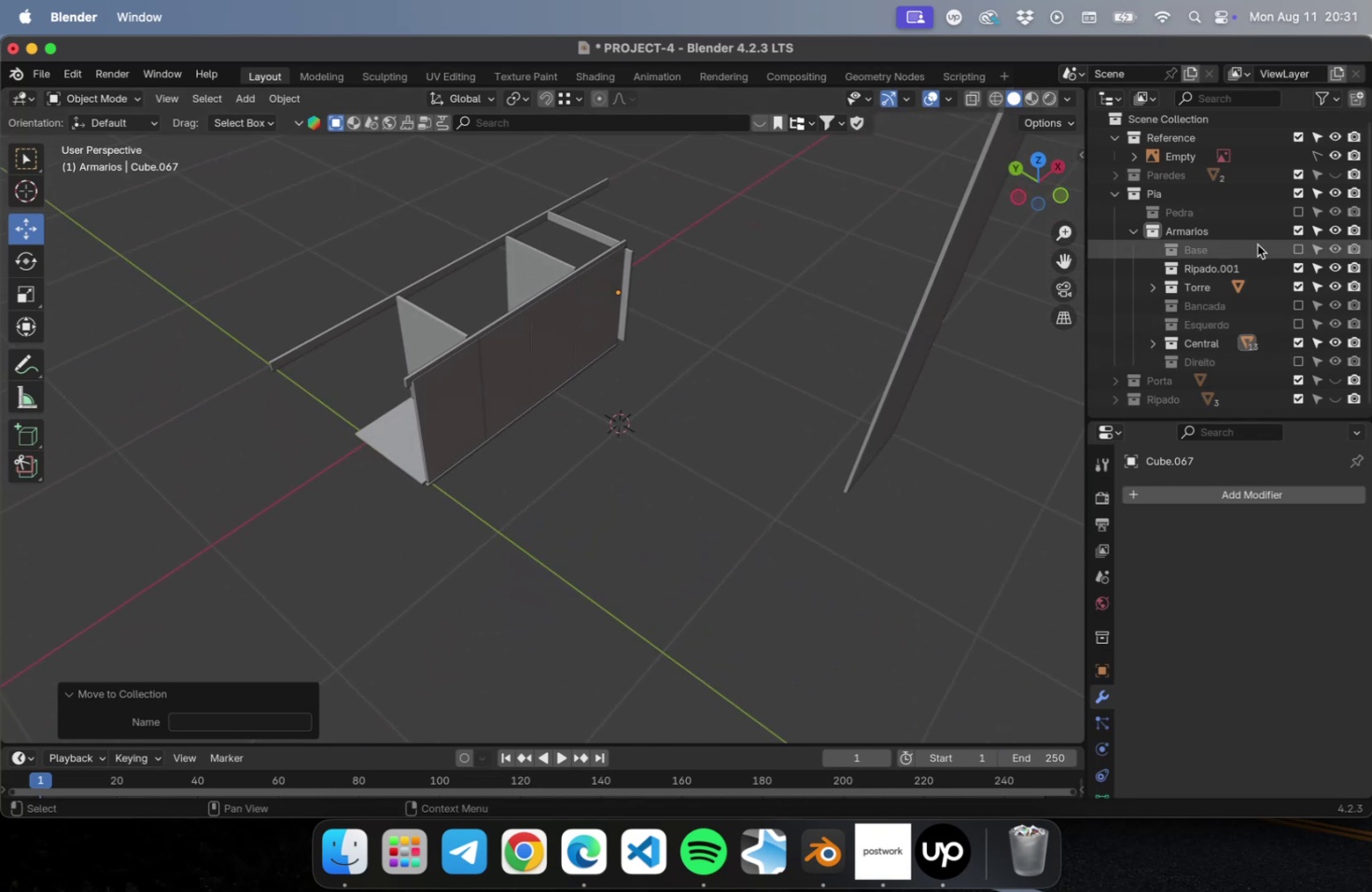 
wait(9.96)
 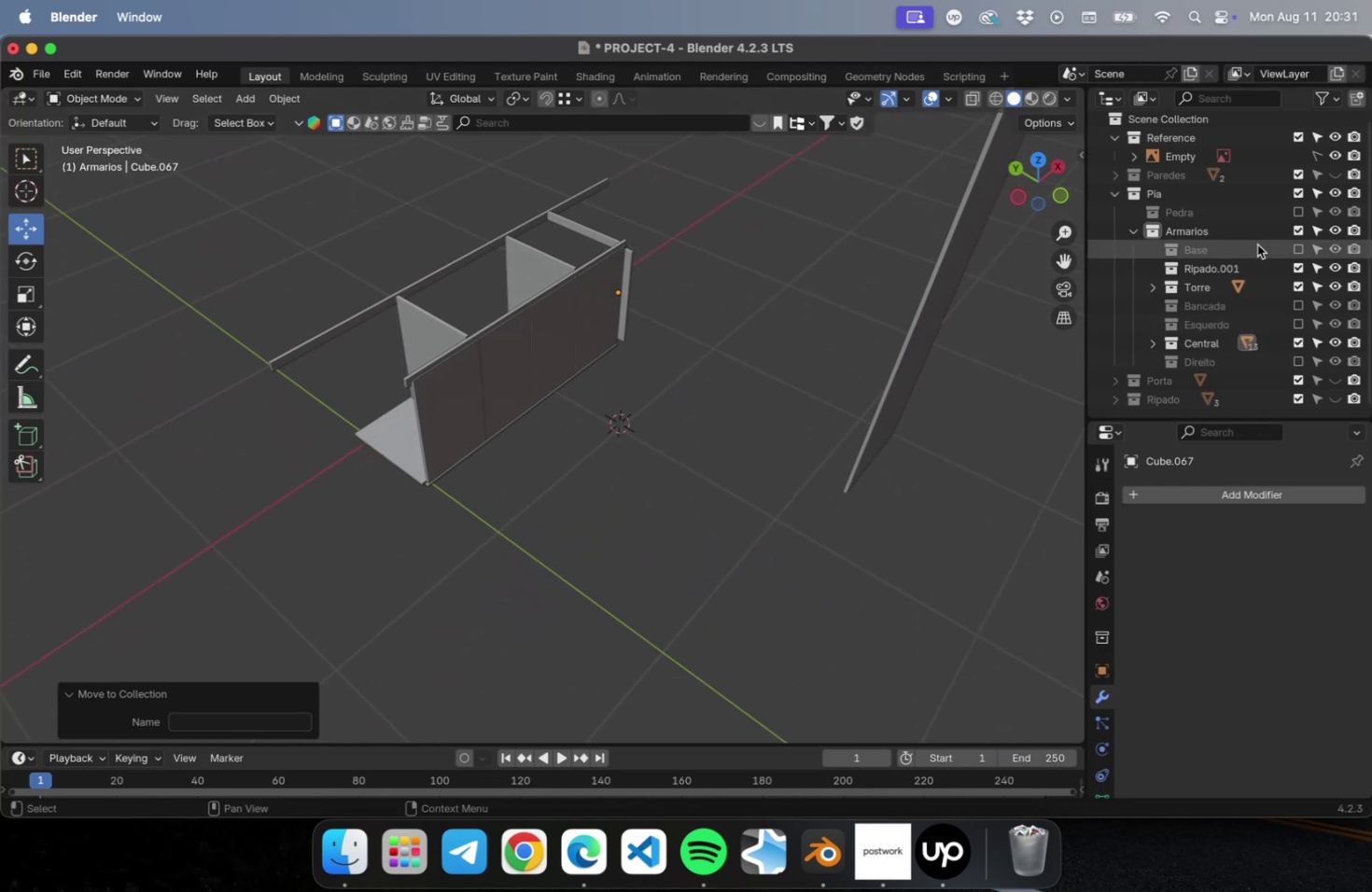 
double_click([1296, 285])
 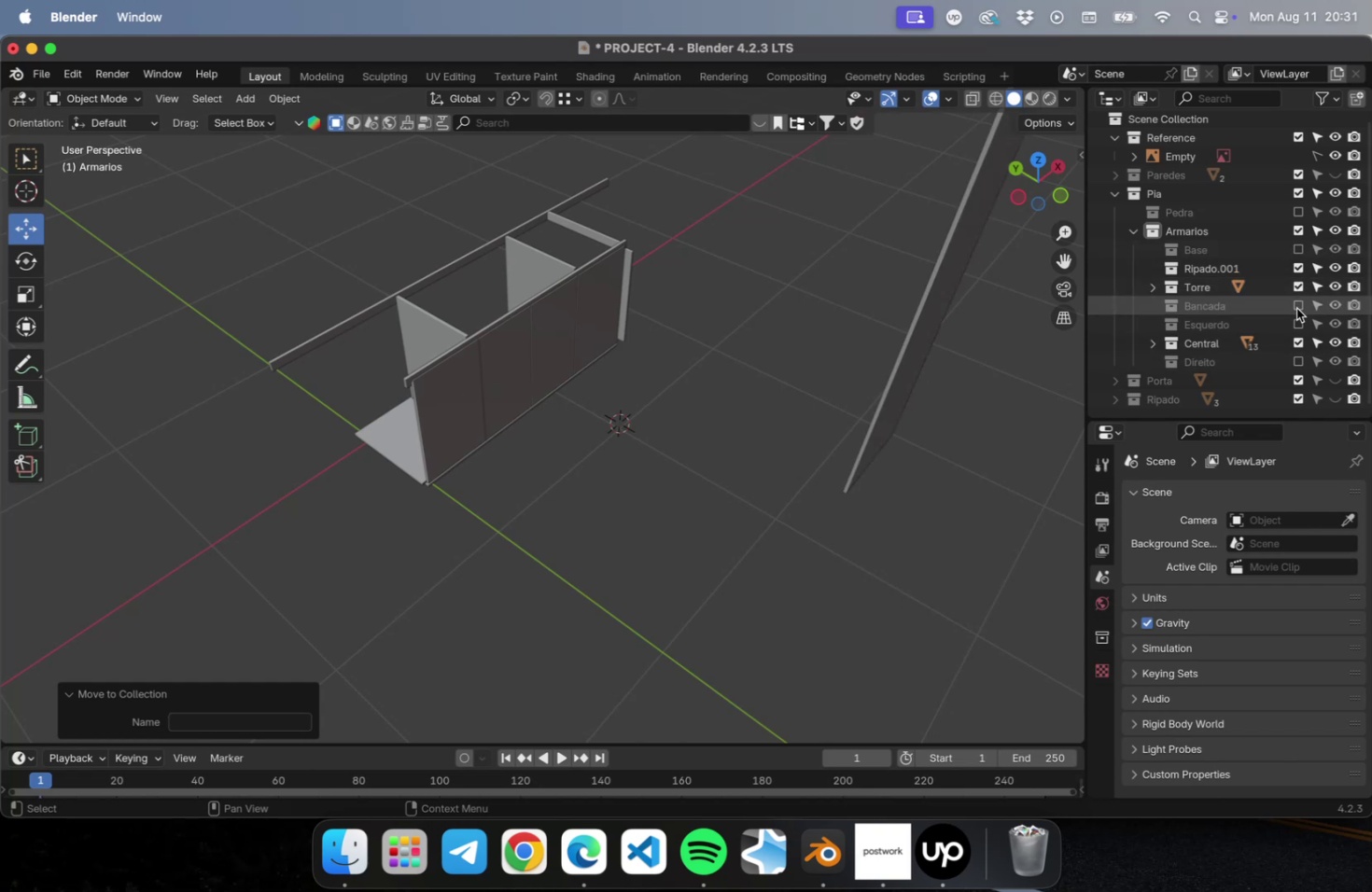 
left_click([1295, 308])
 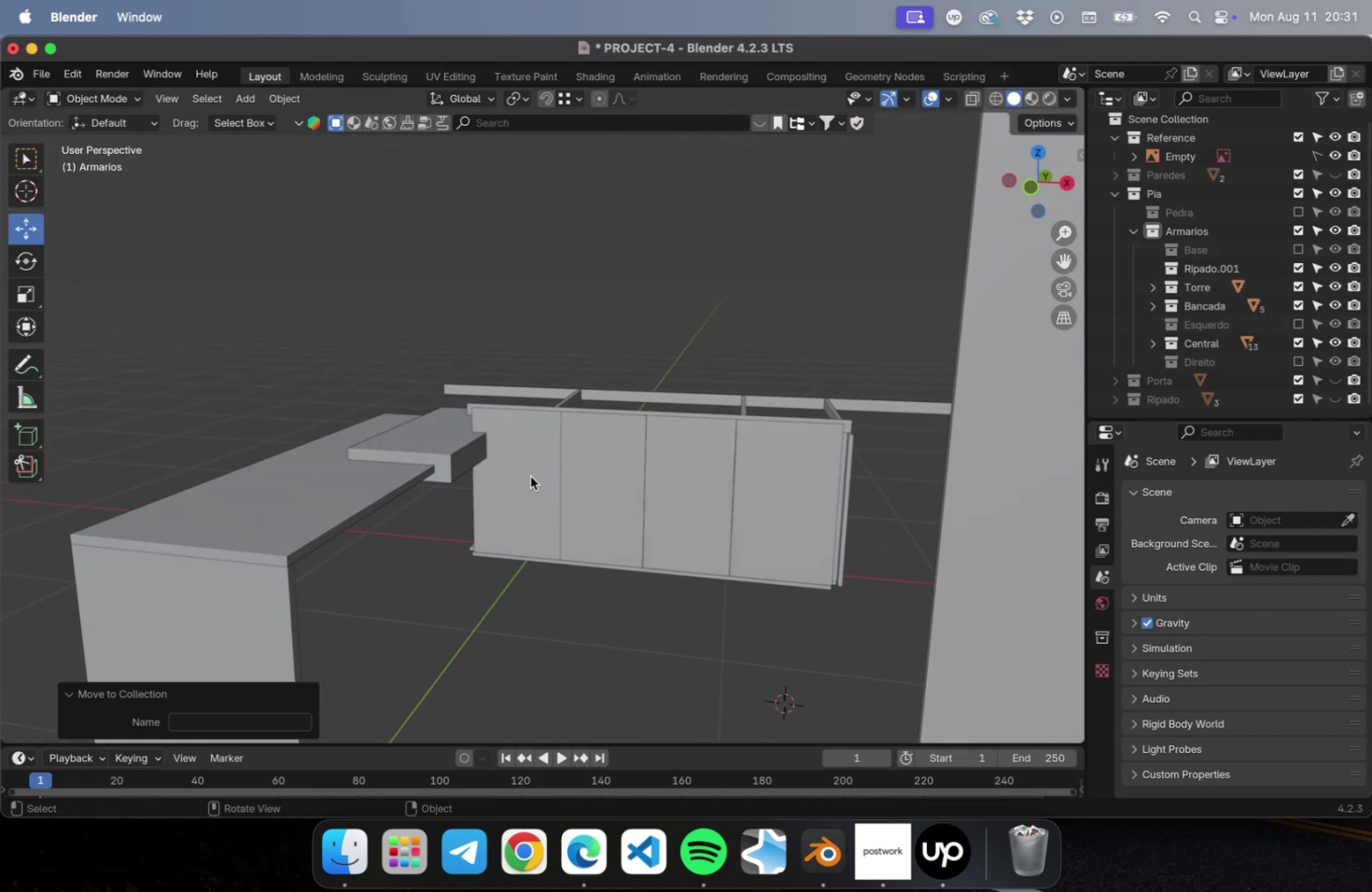 
left_click([459, 453])
 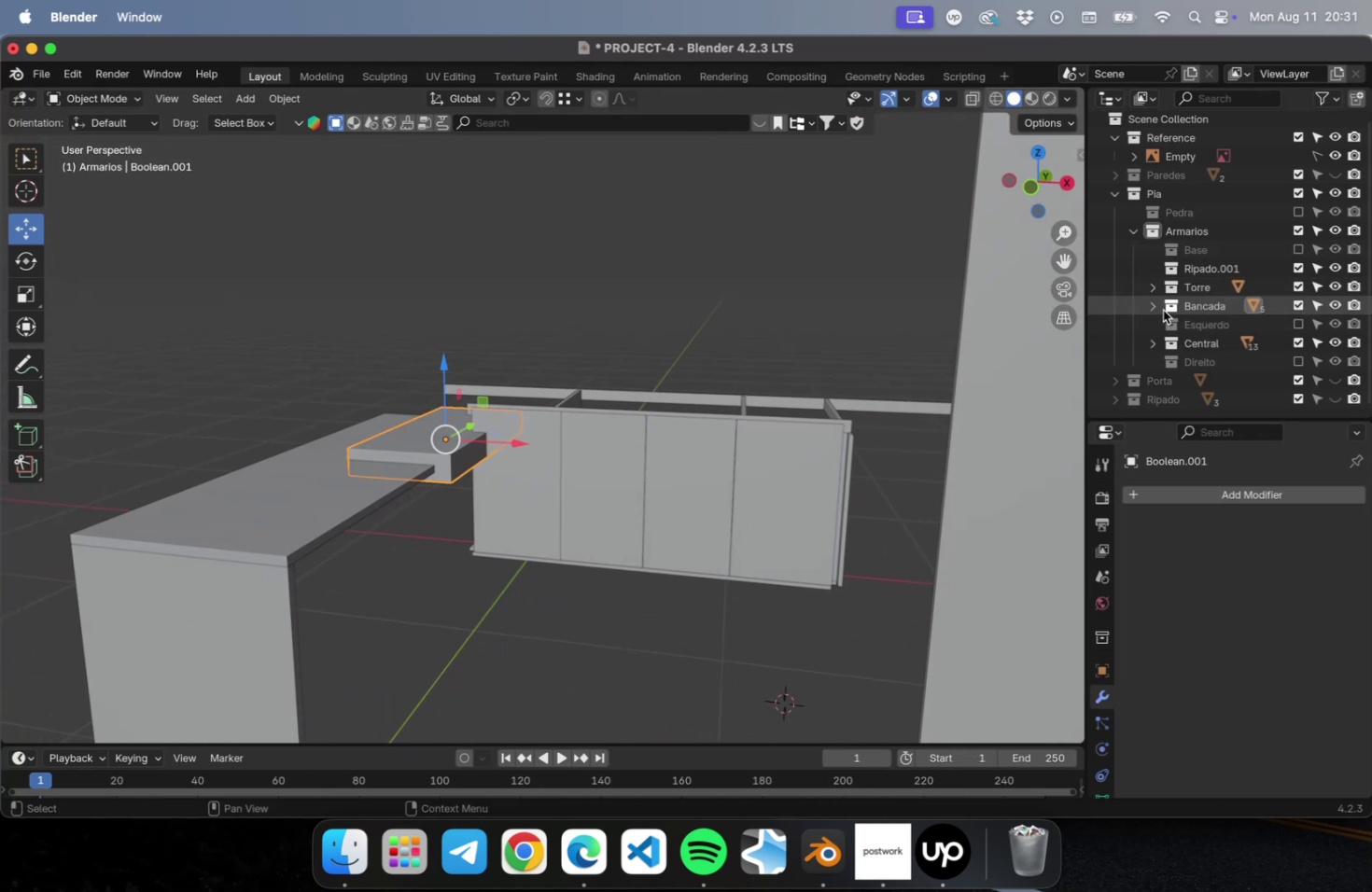 
left_click([1152, 307])
 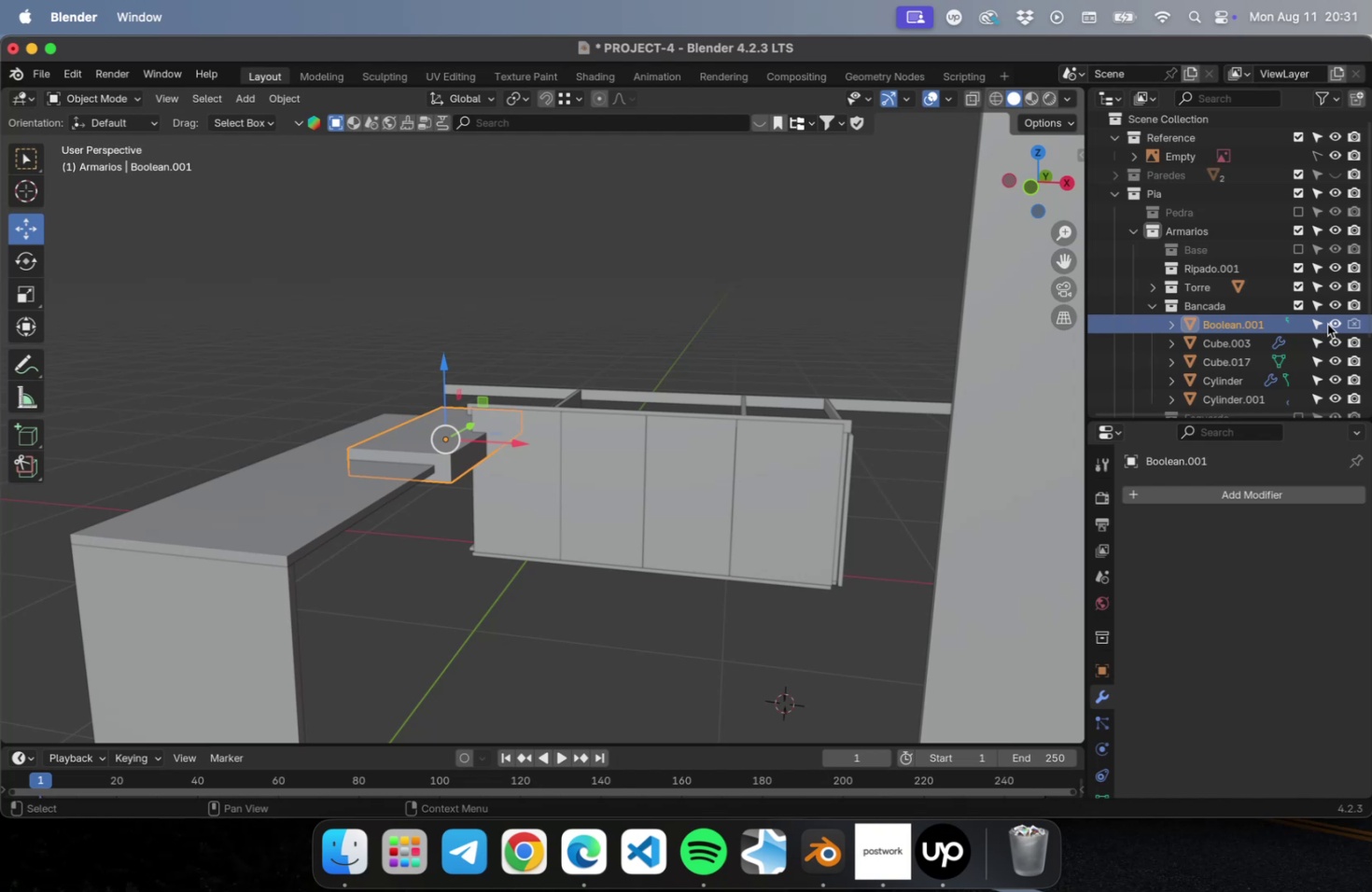 
left_click([1327, 323])
 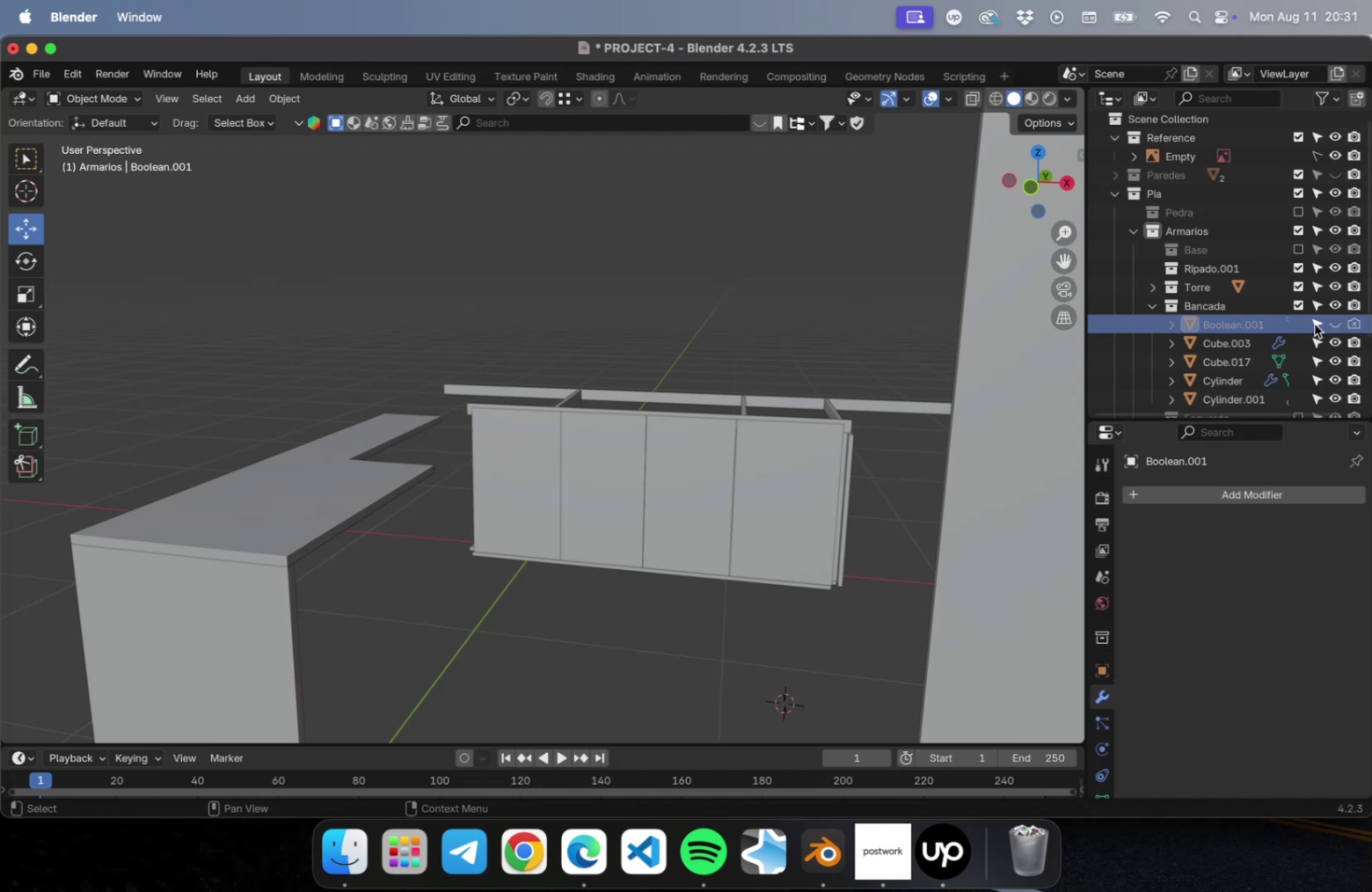 
left_click([1313, 324])
 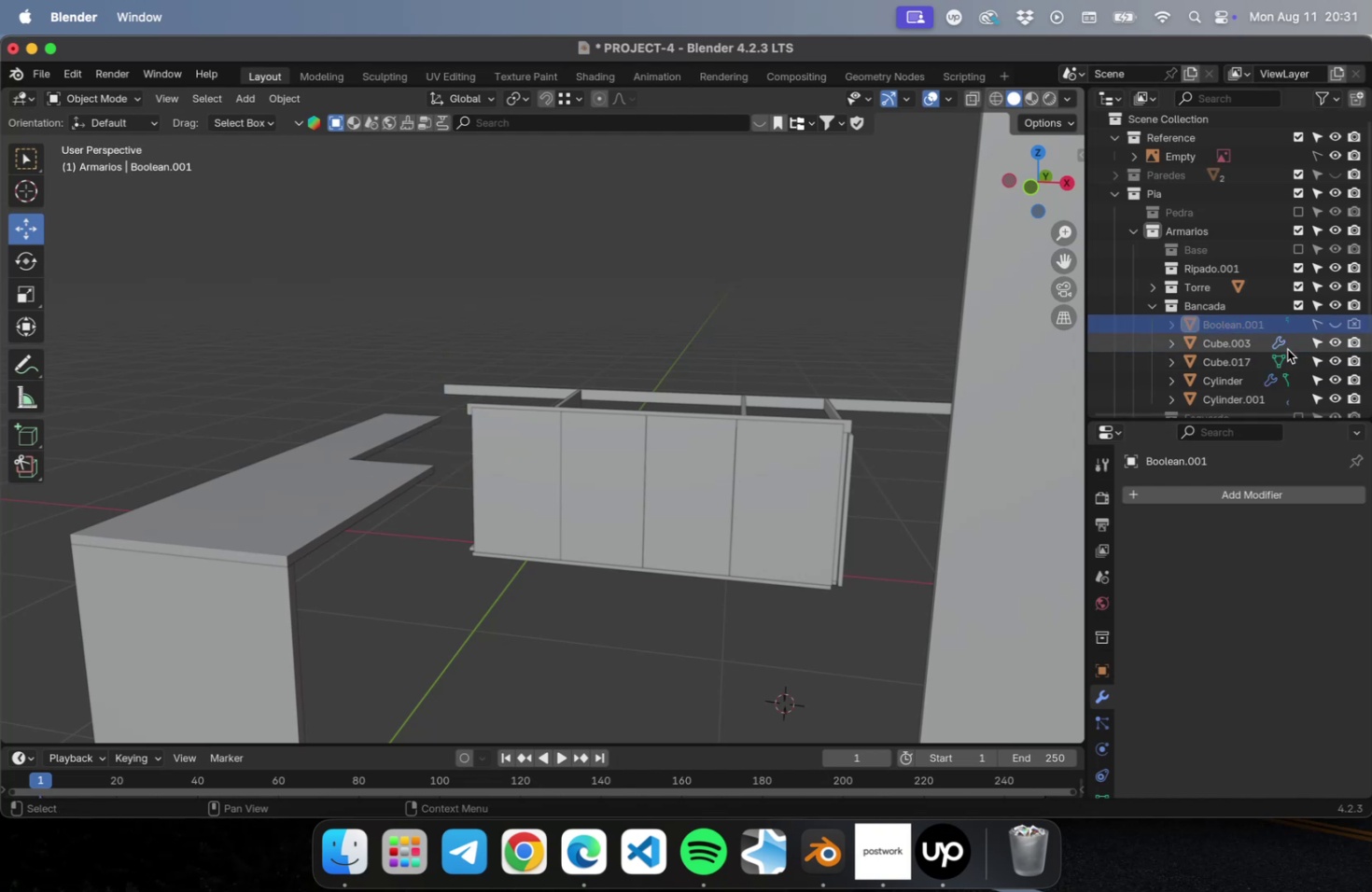 
mouse_move([1184, 312])
 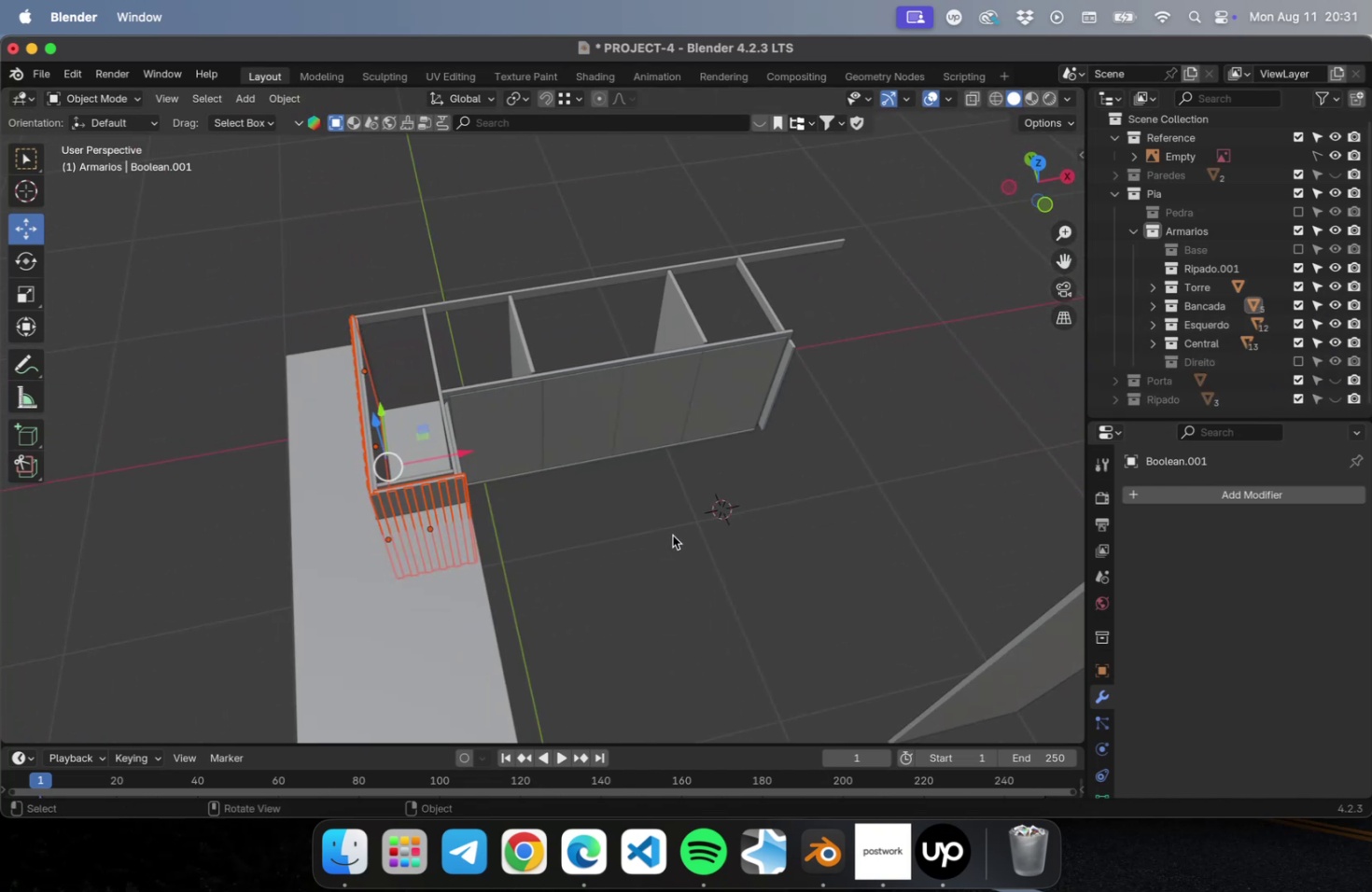 
wait(7.31)
 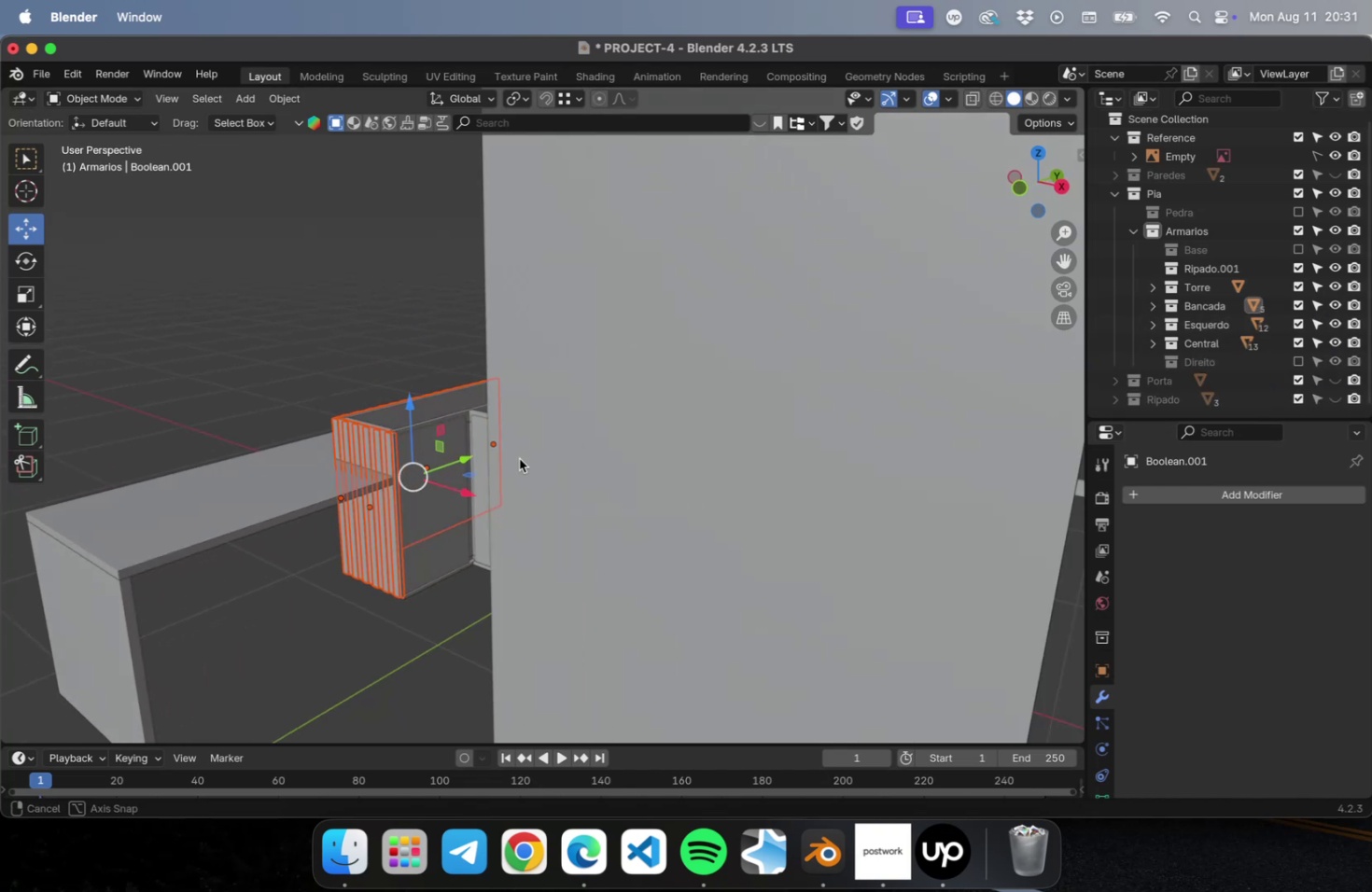 
scroll: coordinate [455, 355], scroll_direction: up, amount: 22.0
 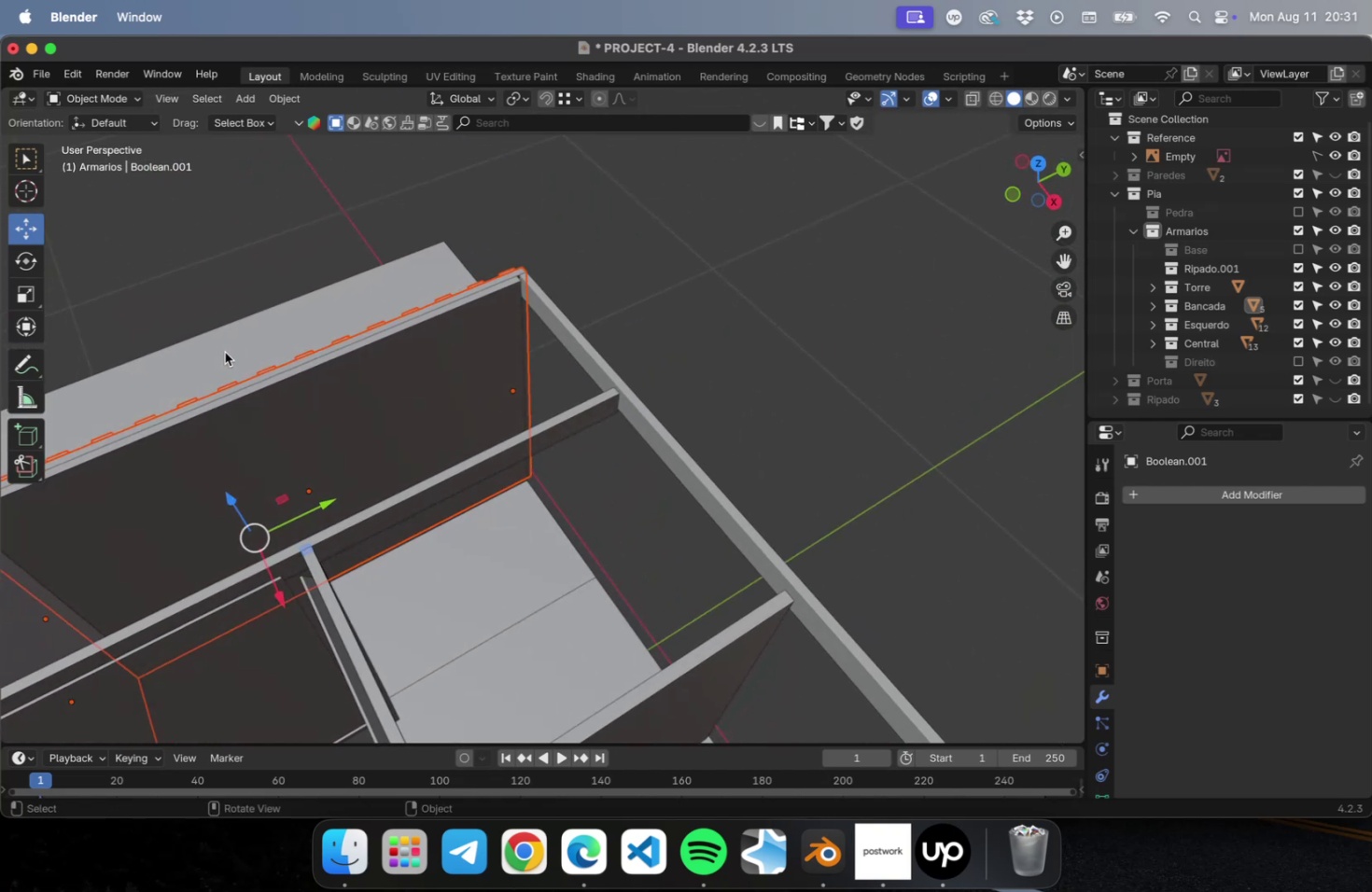 
hold_key(key=ShiftLeft, duration=0.62)
 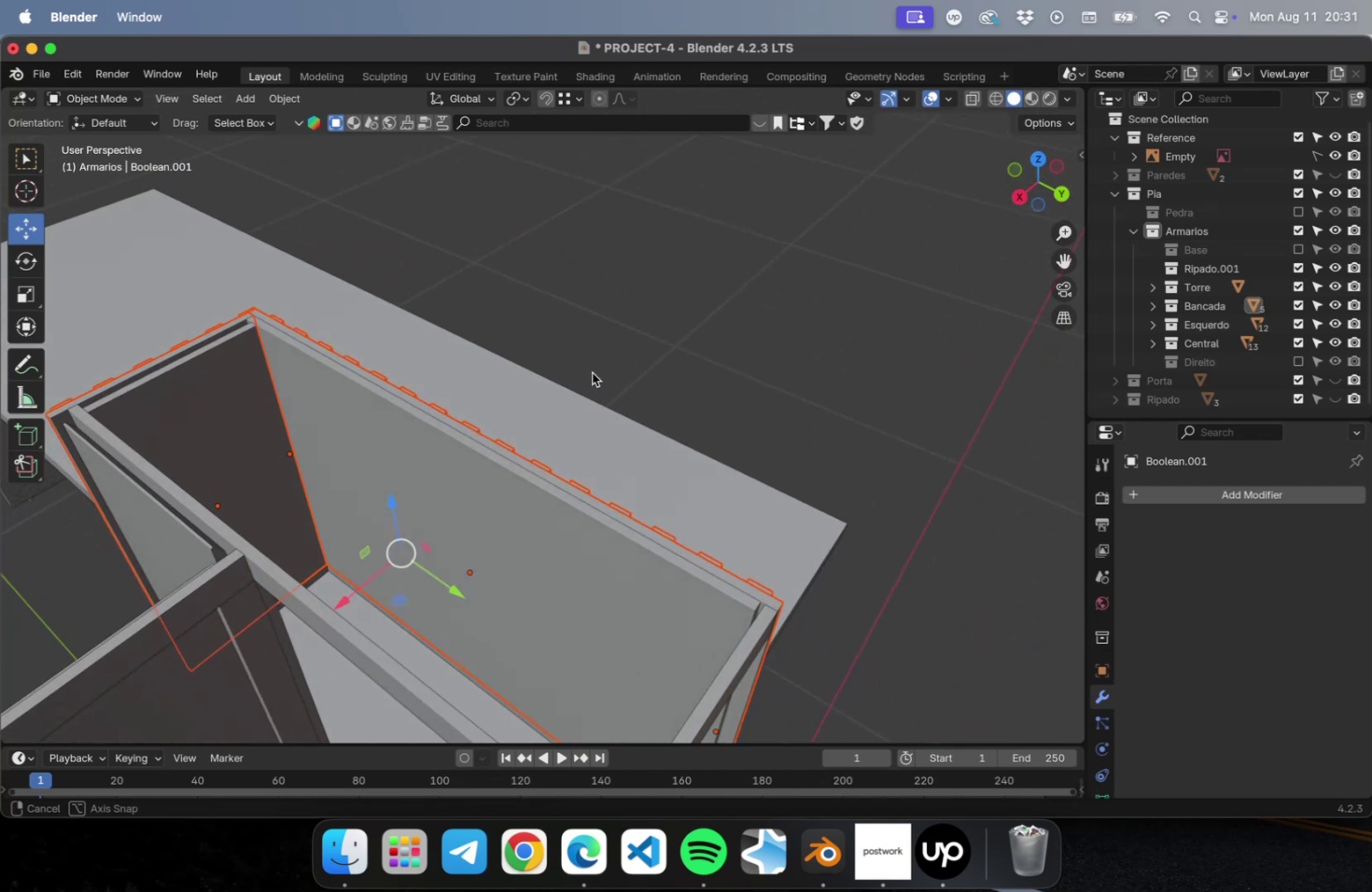 
scroll: coordinate [589, 372], scroll_direction: down, amount: 2.0
 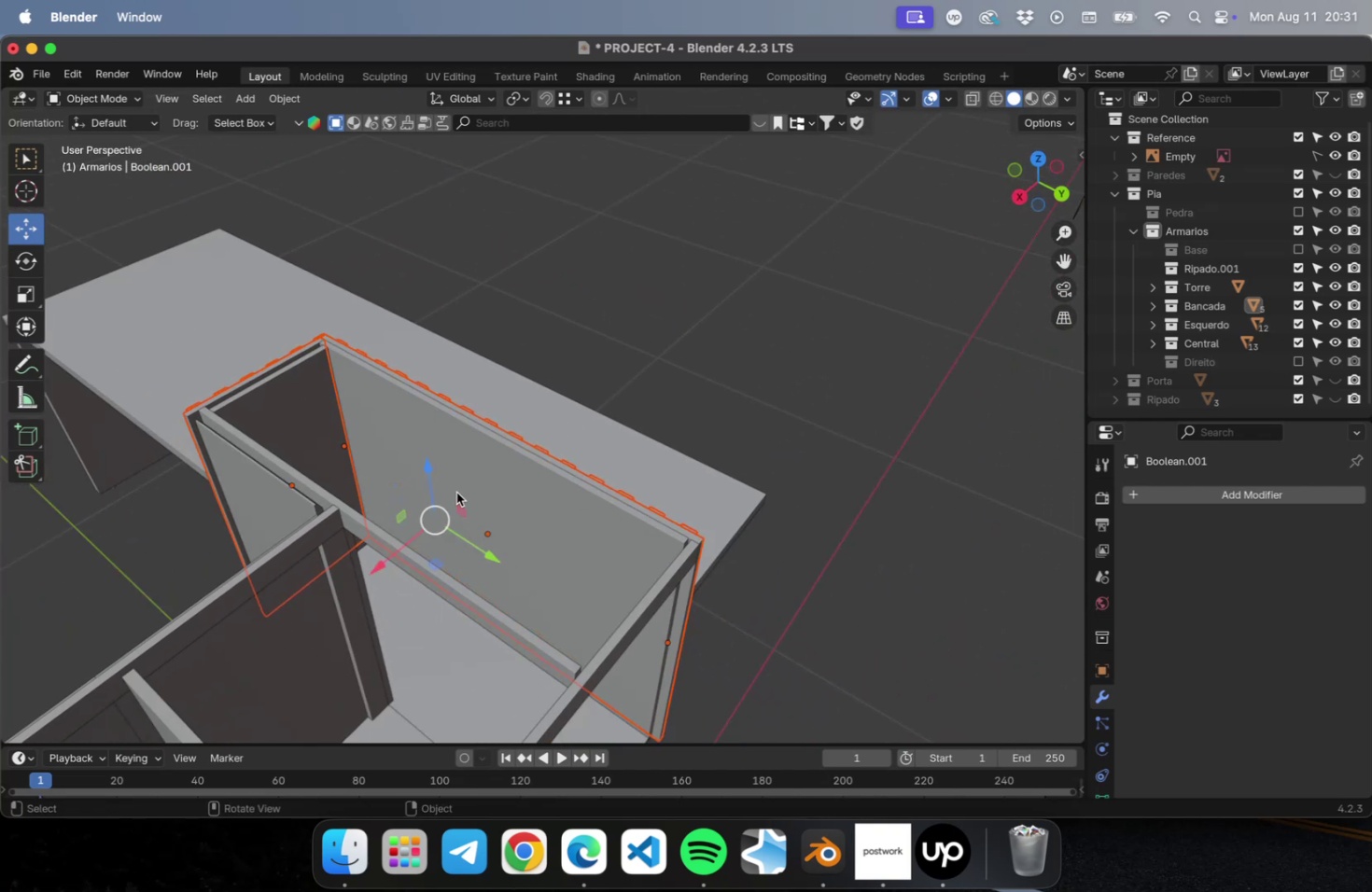 
hold_key(key=ShiftLeft, duration=0.56)
 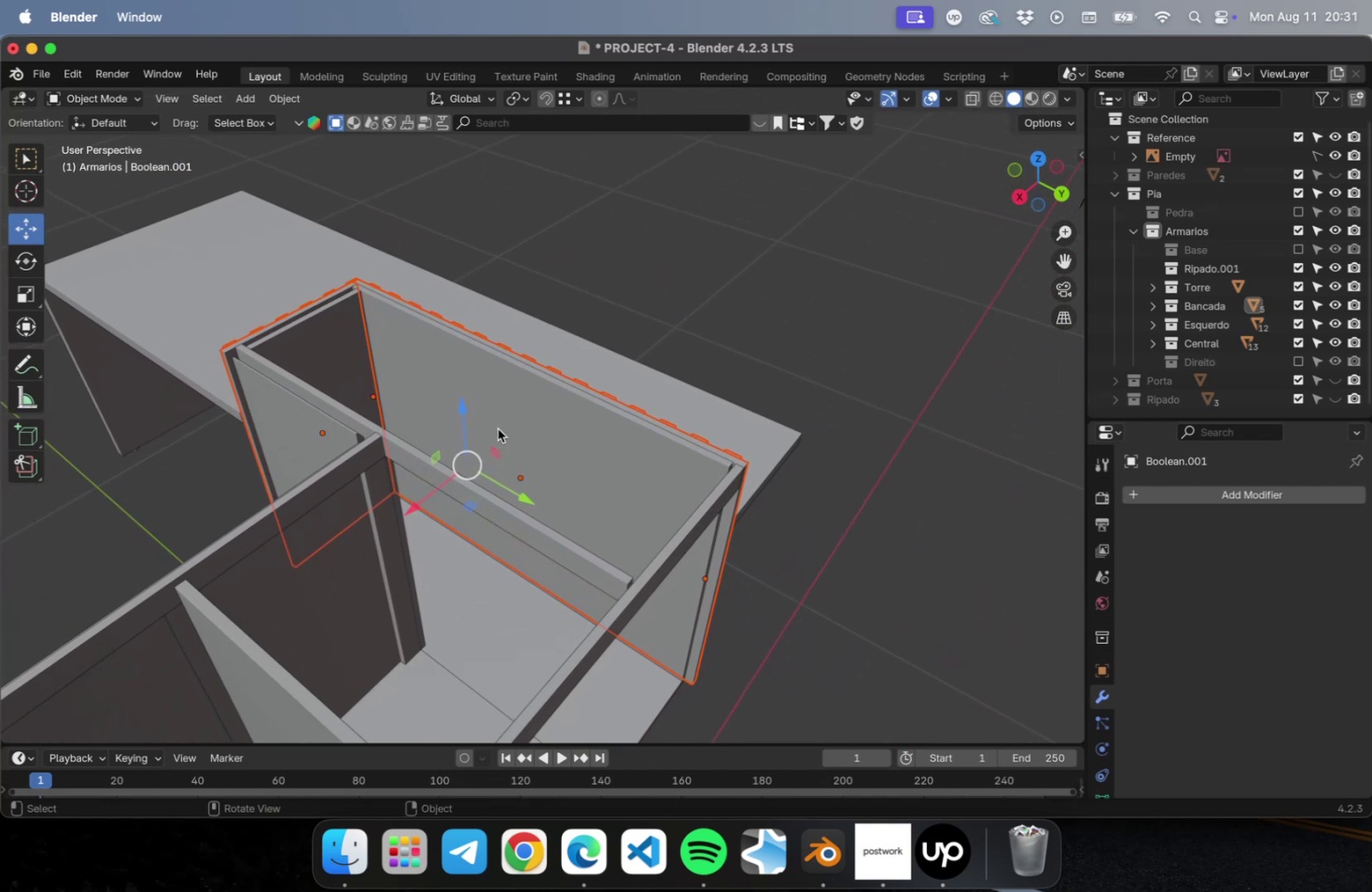 
key(Meta+S)
 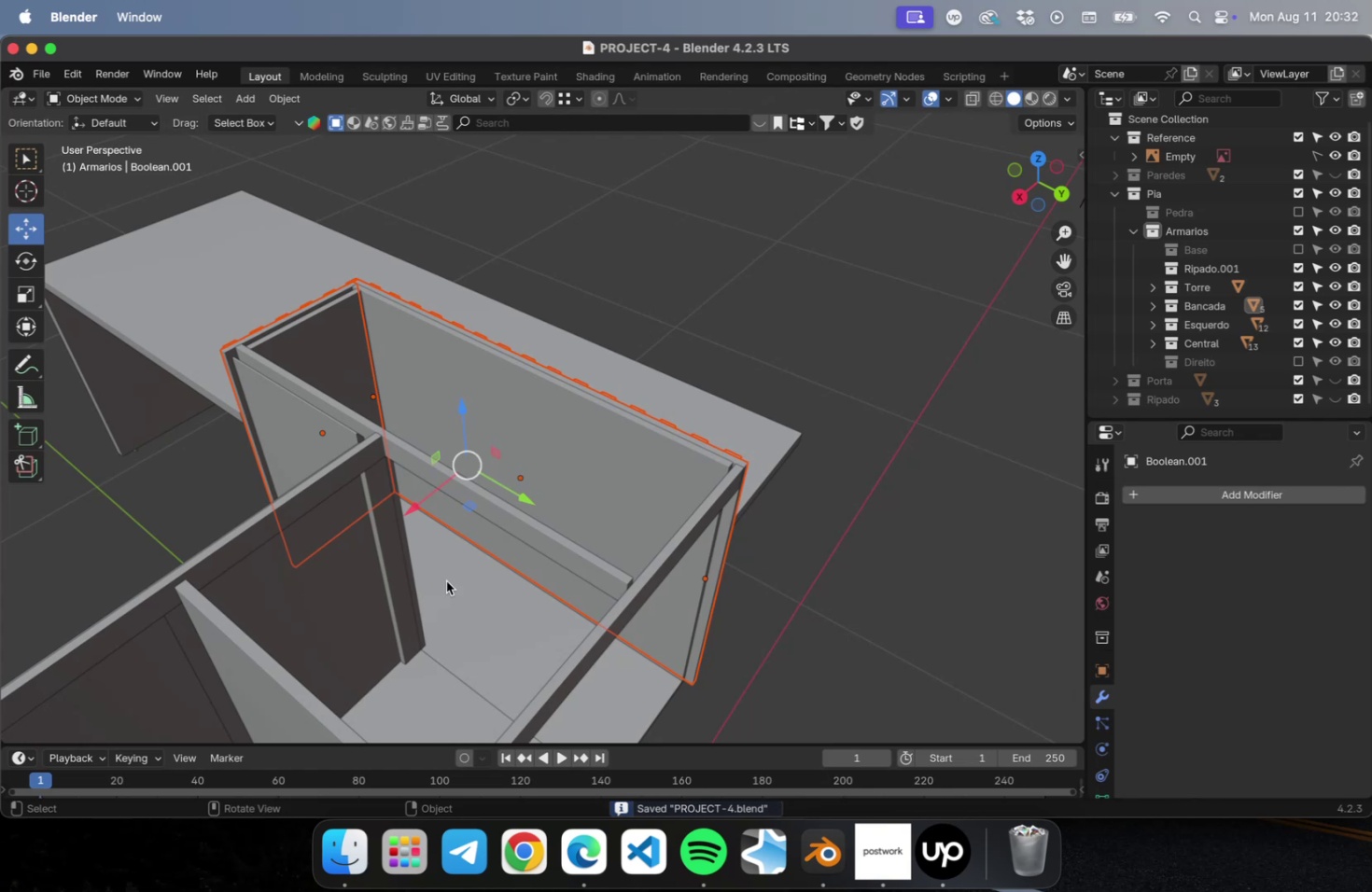 
left_click([539, 525])
 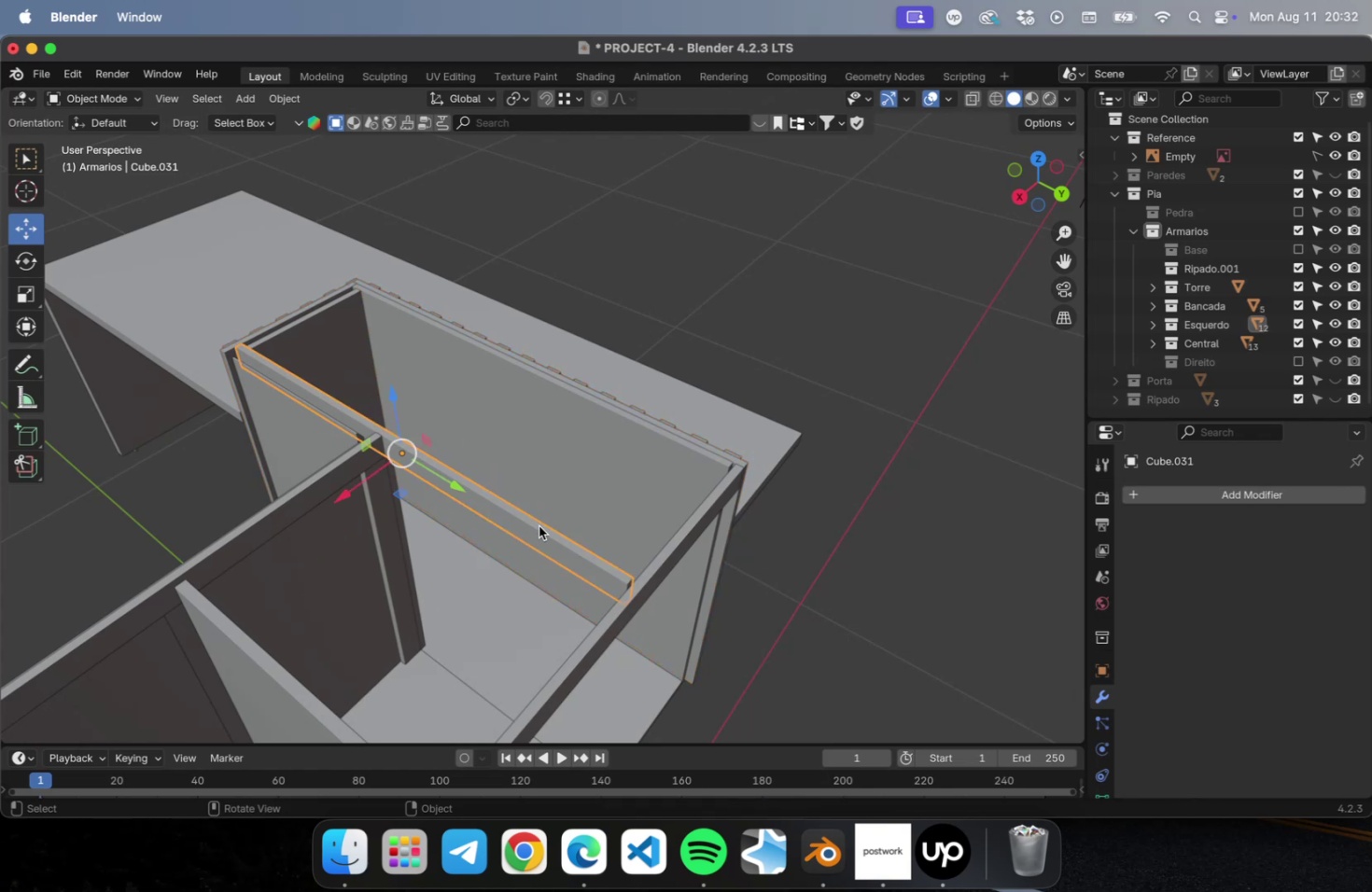 
scroll: coordinate [653, 559], scroll_direction: down, amount: 17.0
 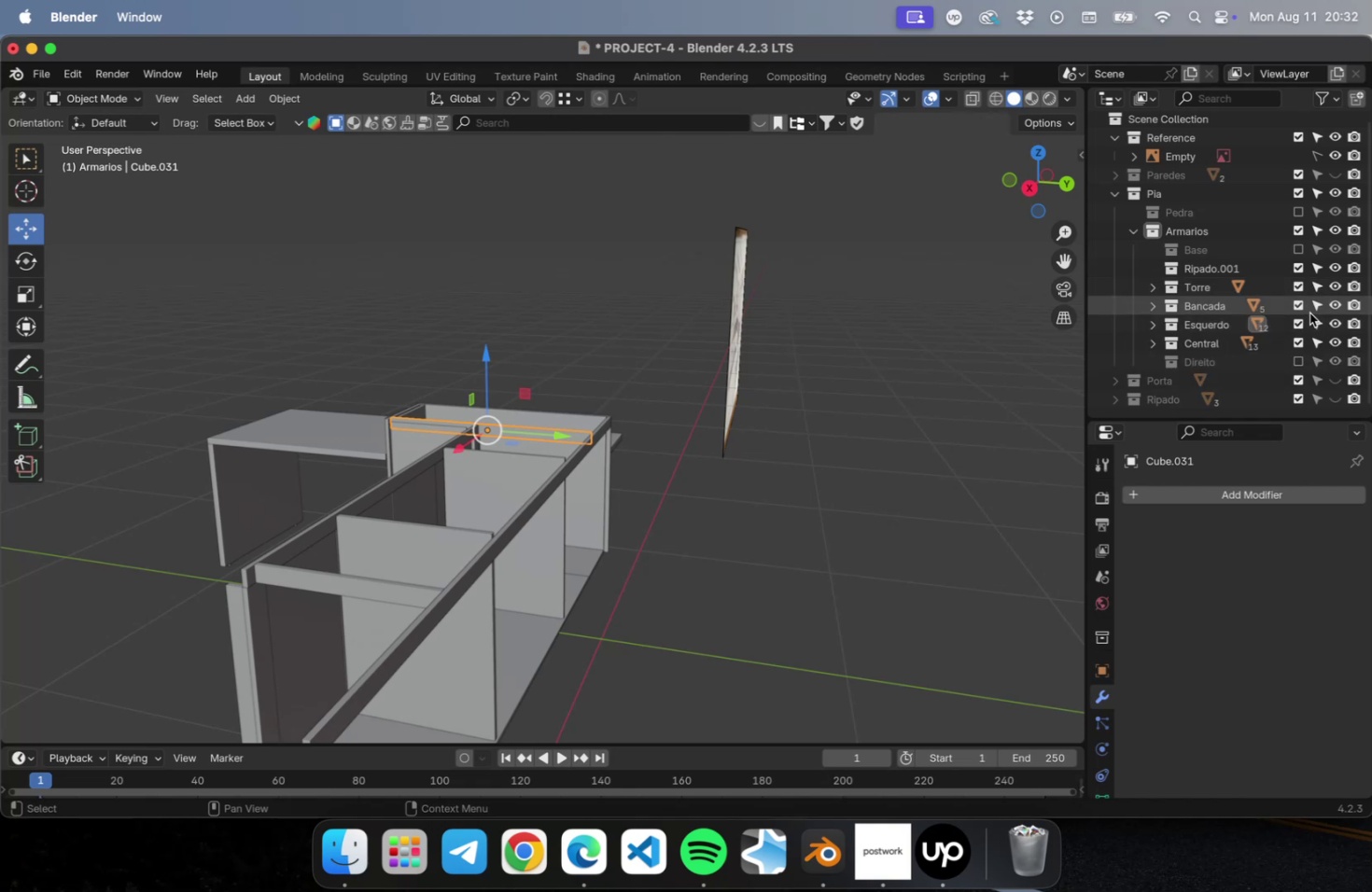 
wait(7.83)
 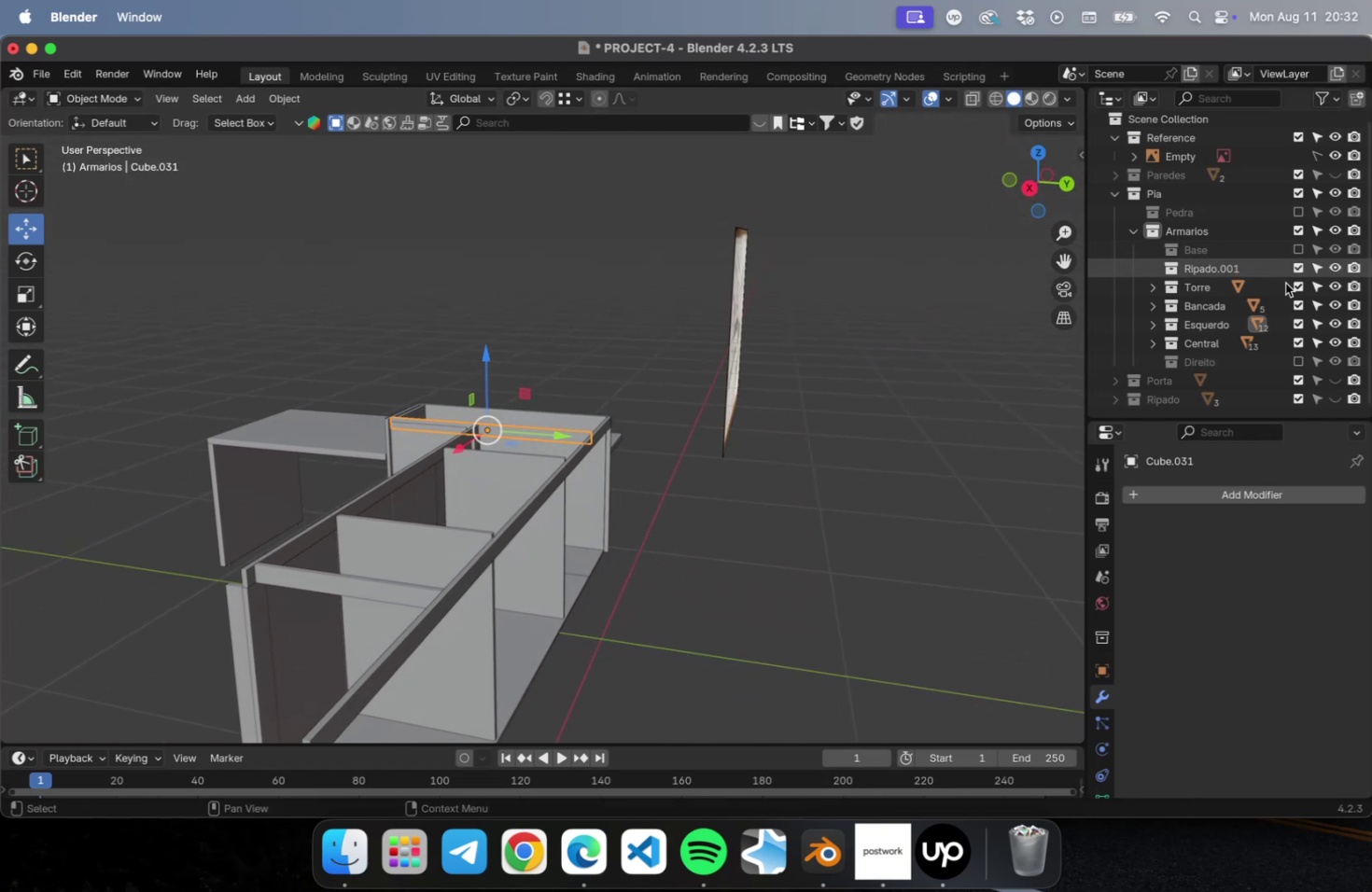 
left_click([1301, 362])
 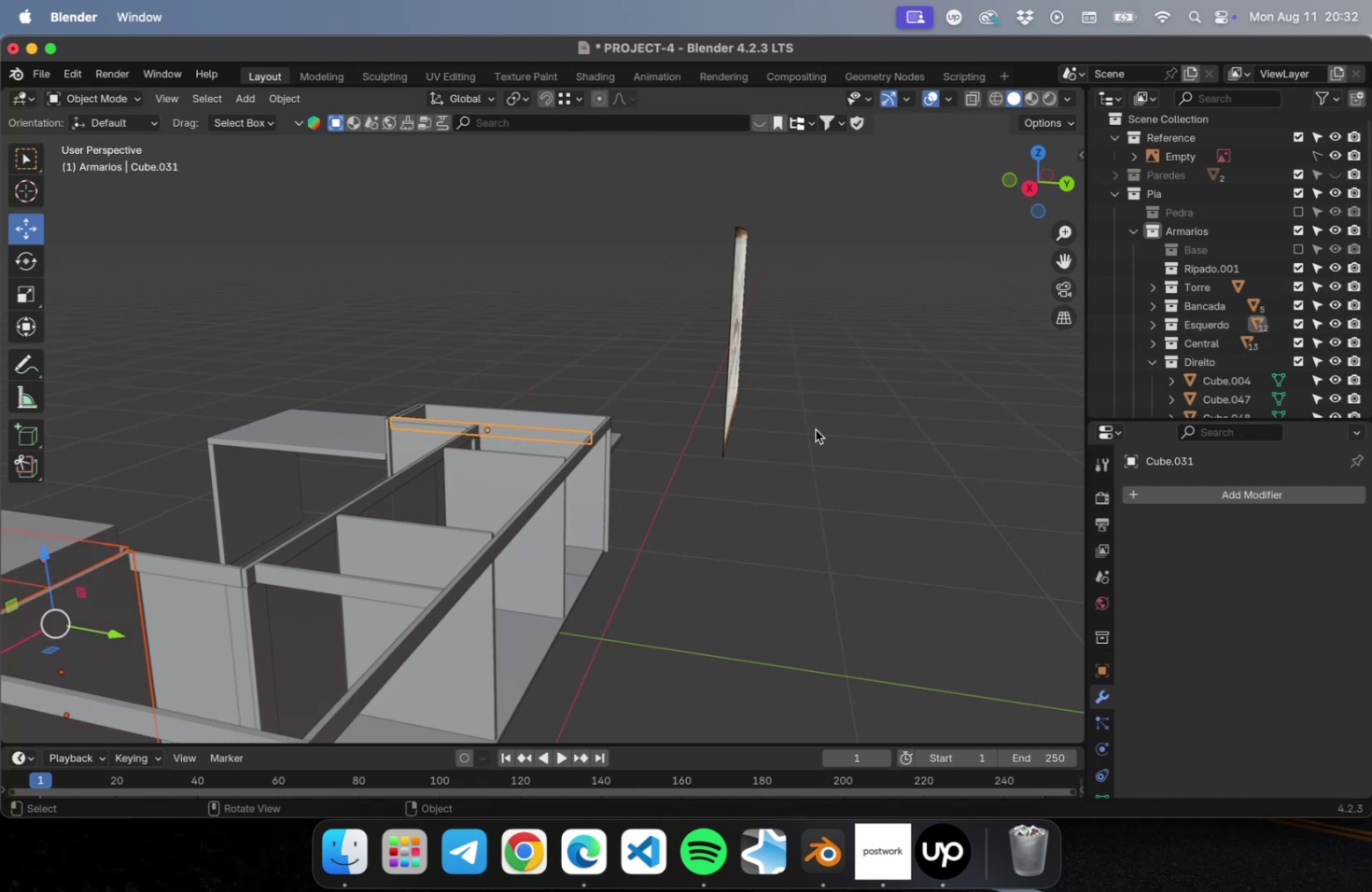 
scroll: coordinate [622, 429], scroll_direction: down, amount: 2.0
 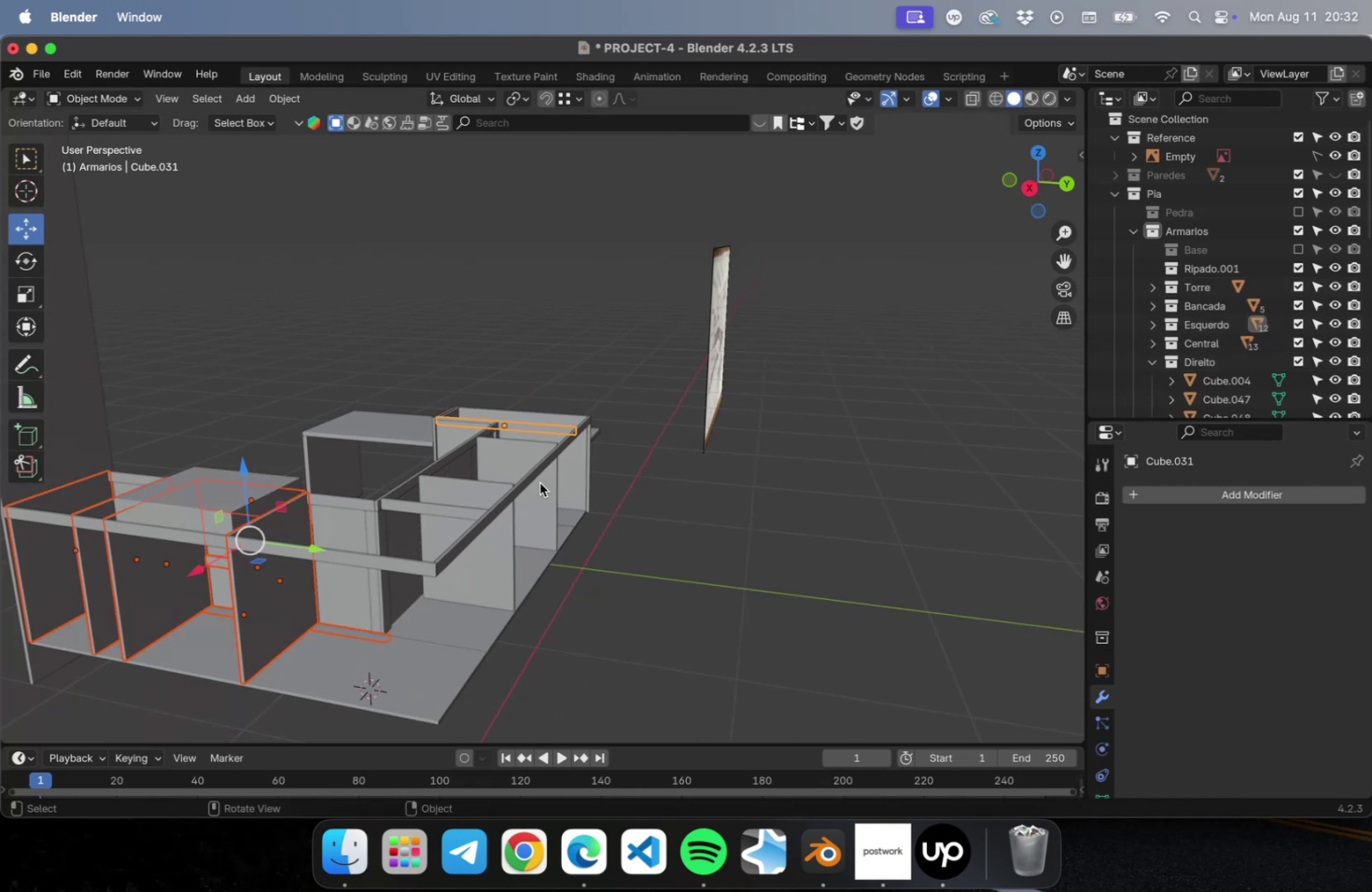 
hold_key(key=ShiftLeft, duration=0.62)
 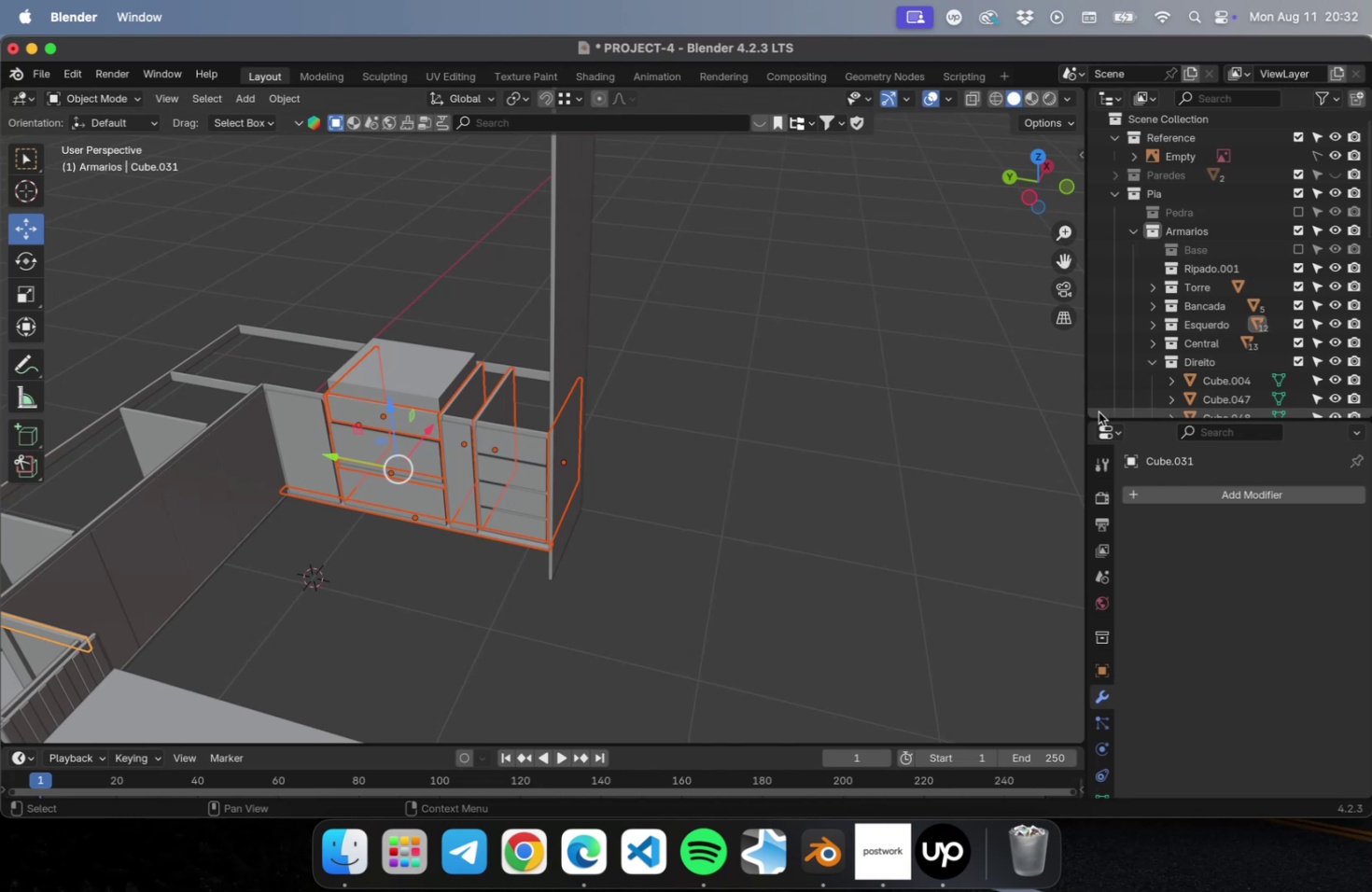 
wait(8.44)
 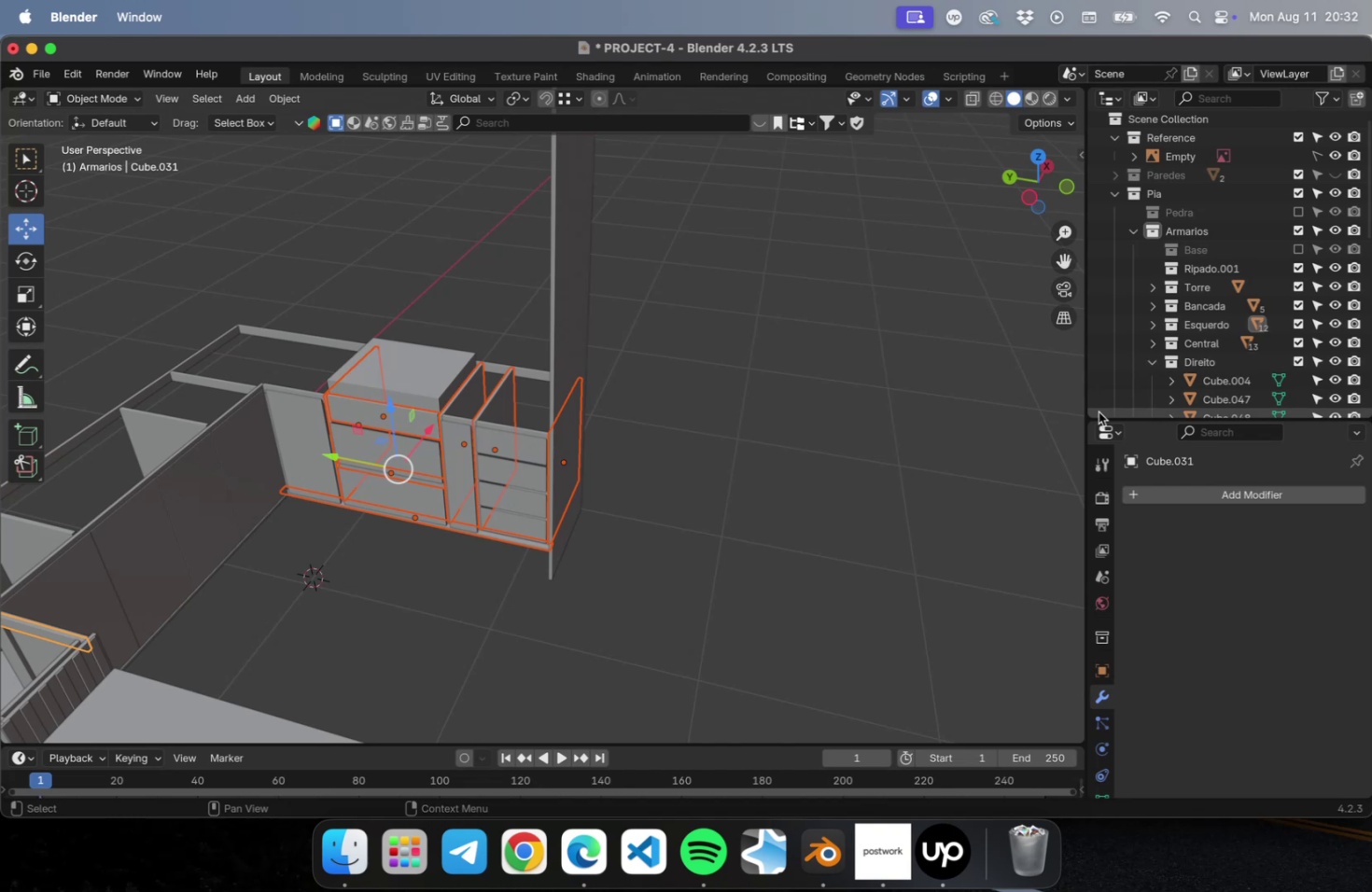 
hold_key(key=ShiftLeft, duration=0.53)
 